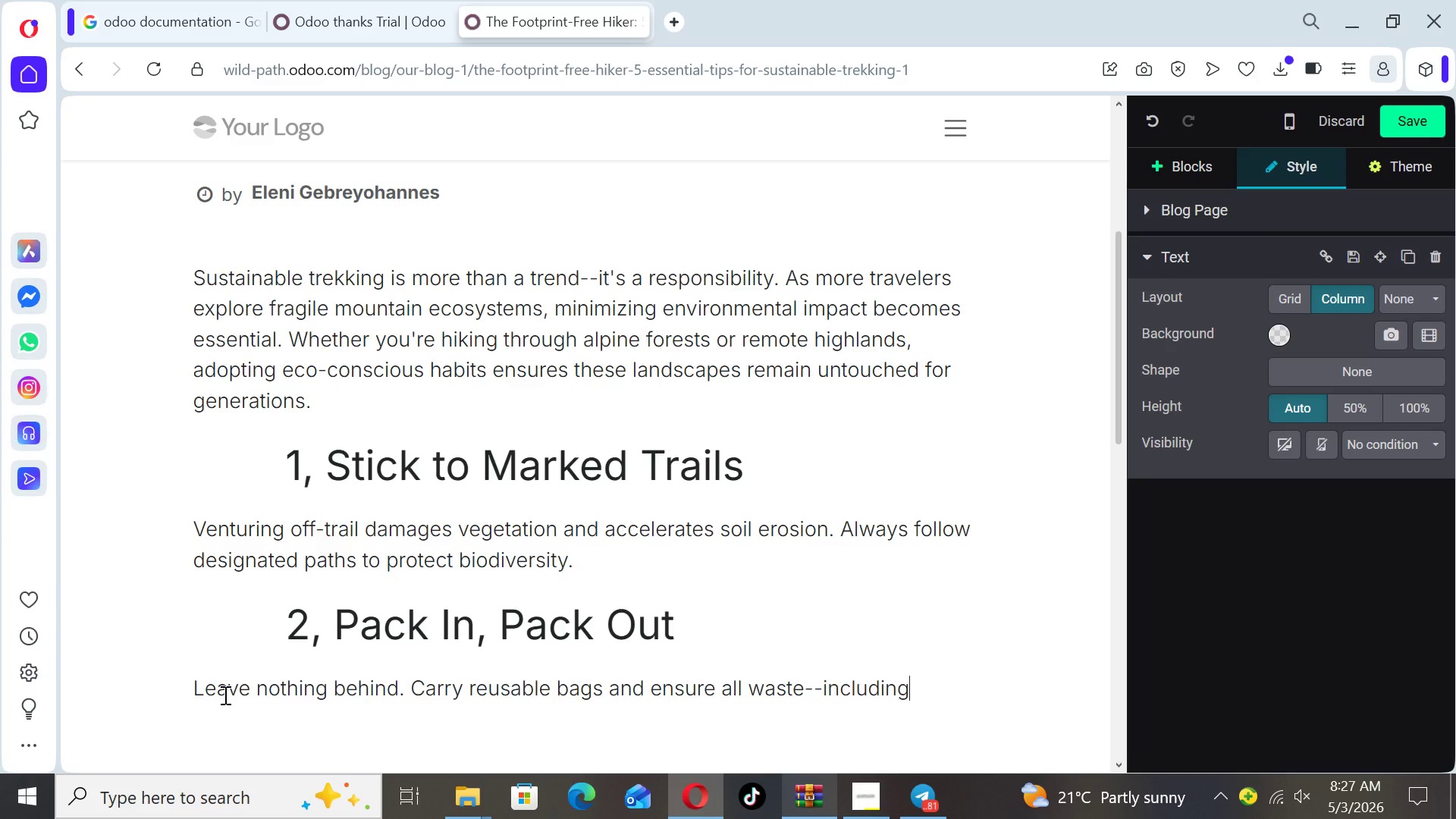 
type( biodegradable items --is disposed of proerly.)
 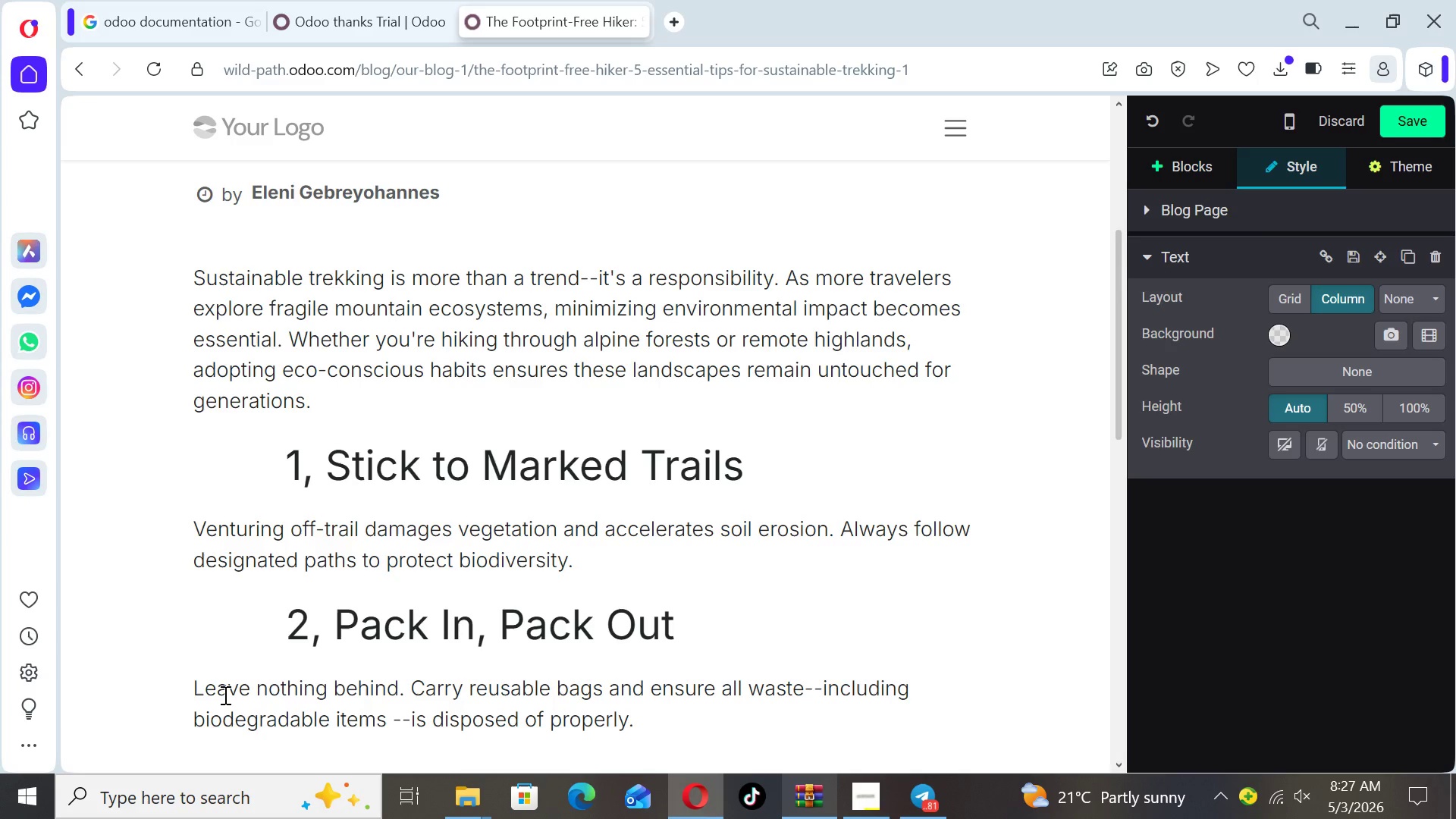 
key(Enter)
 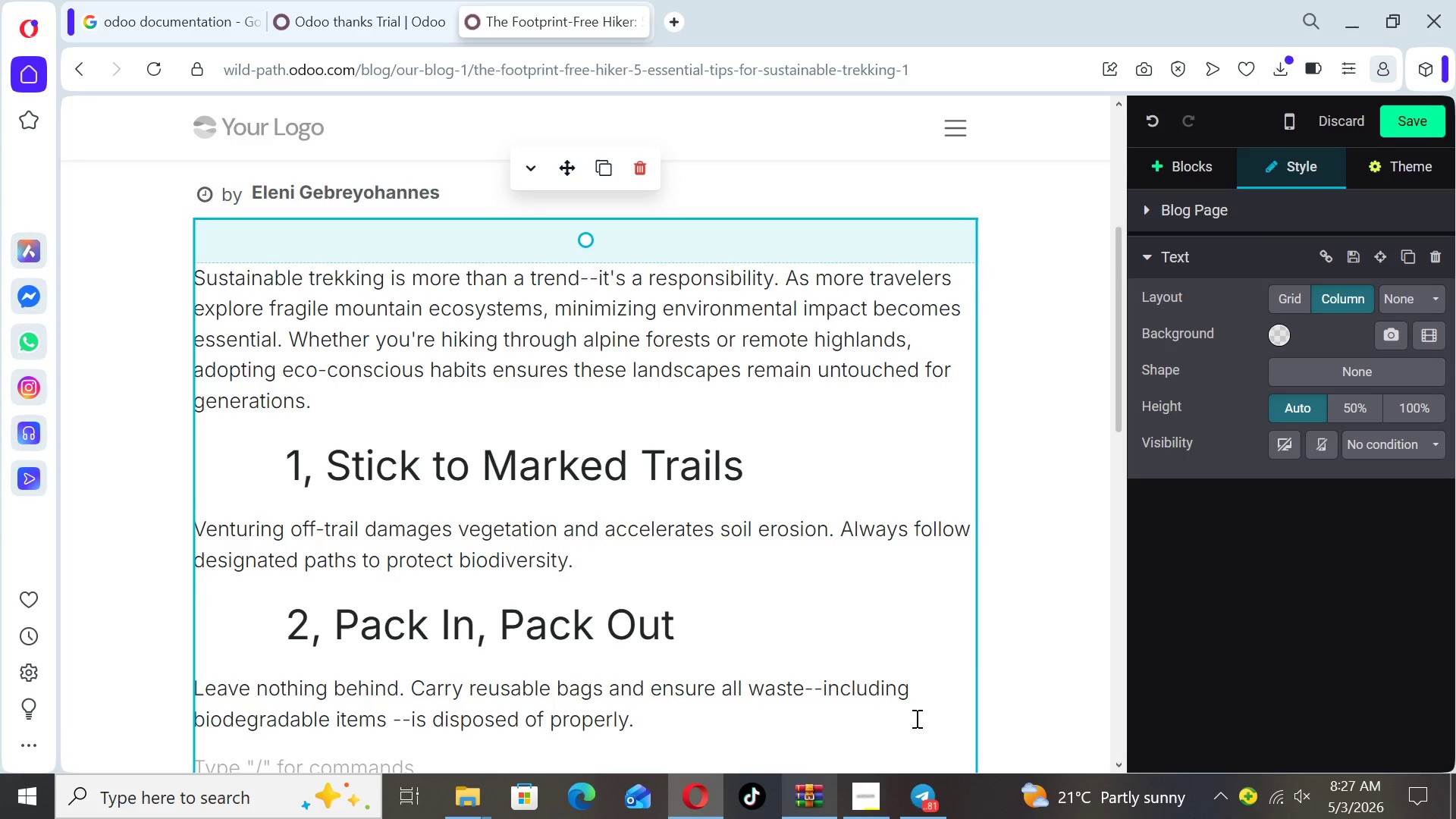 
left_click([992, 594])
 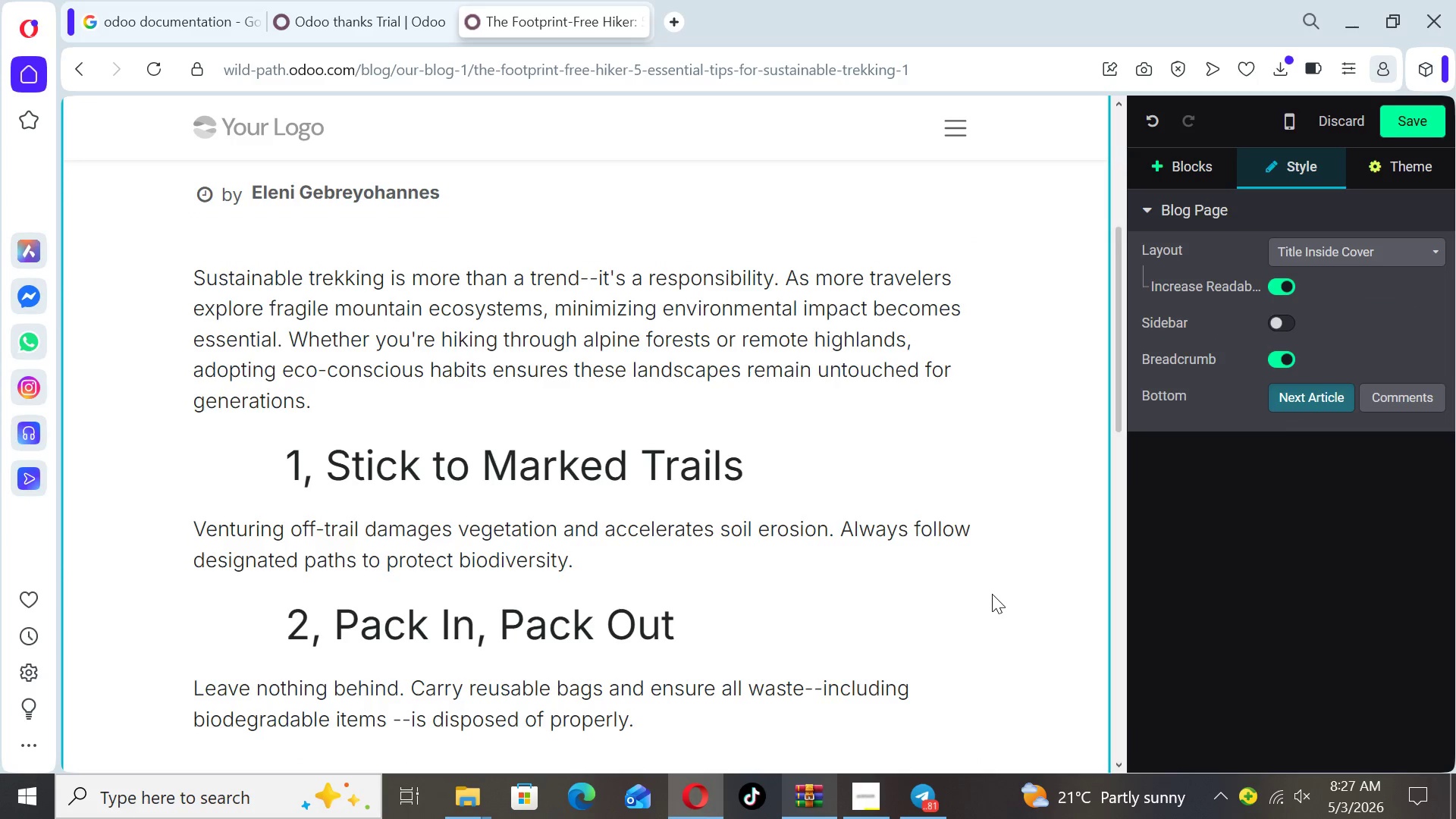 
key(ArrowDown)
 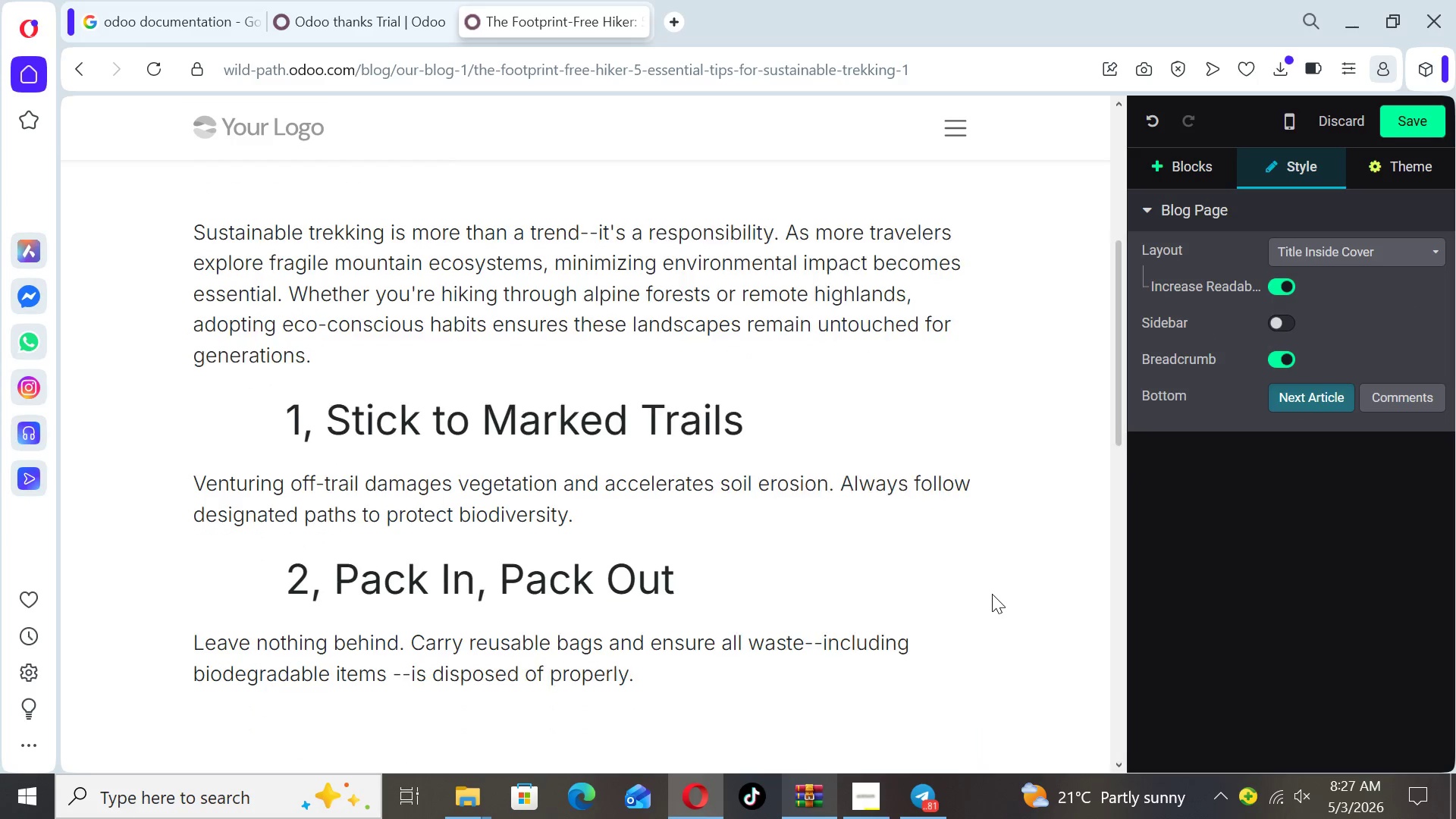 
key(ArrowDown)
 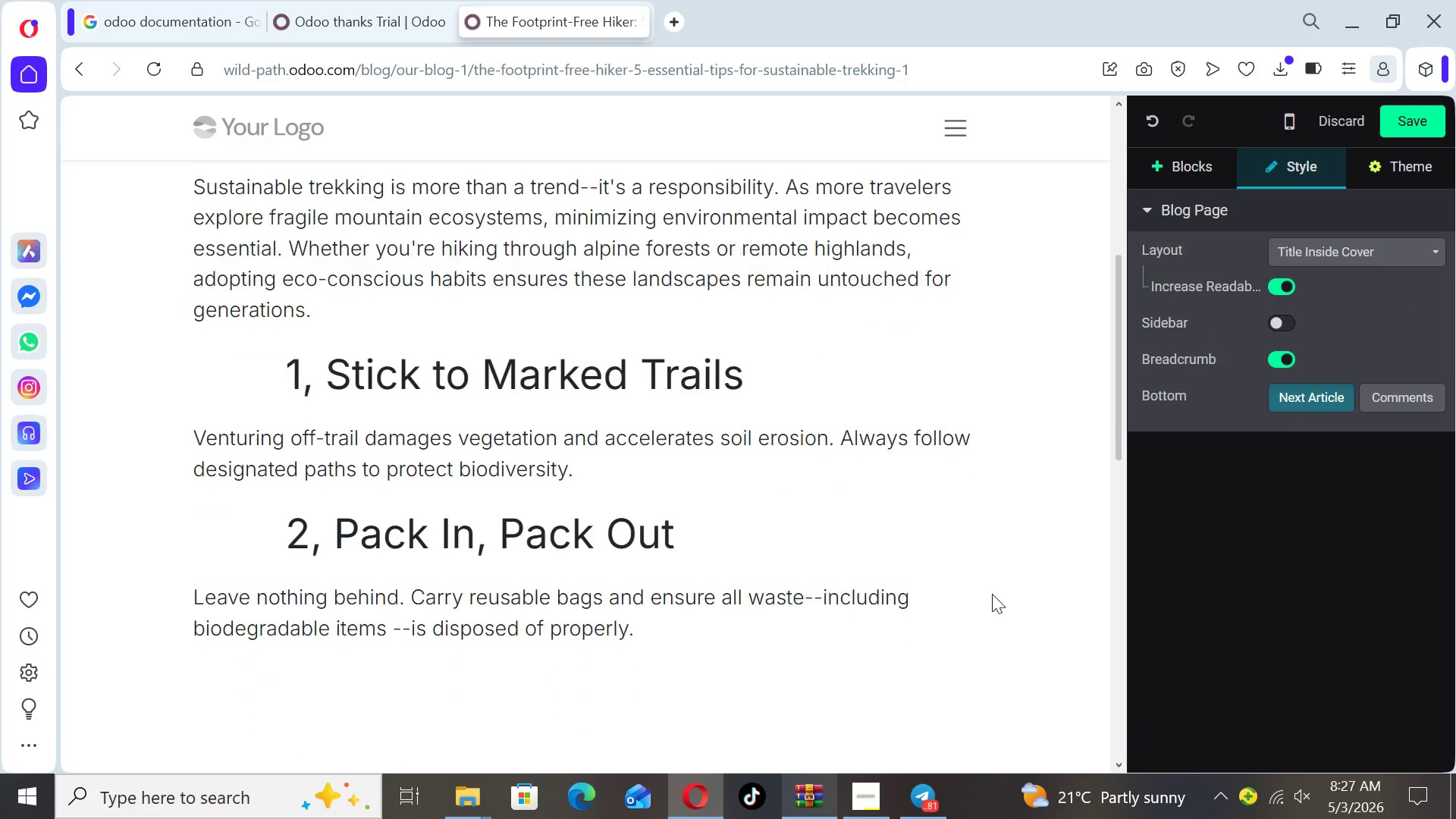 
key(ArrowDown)
 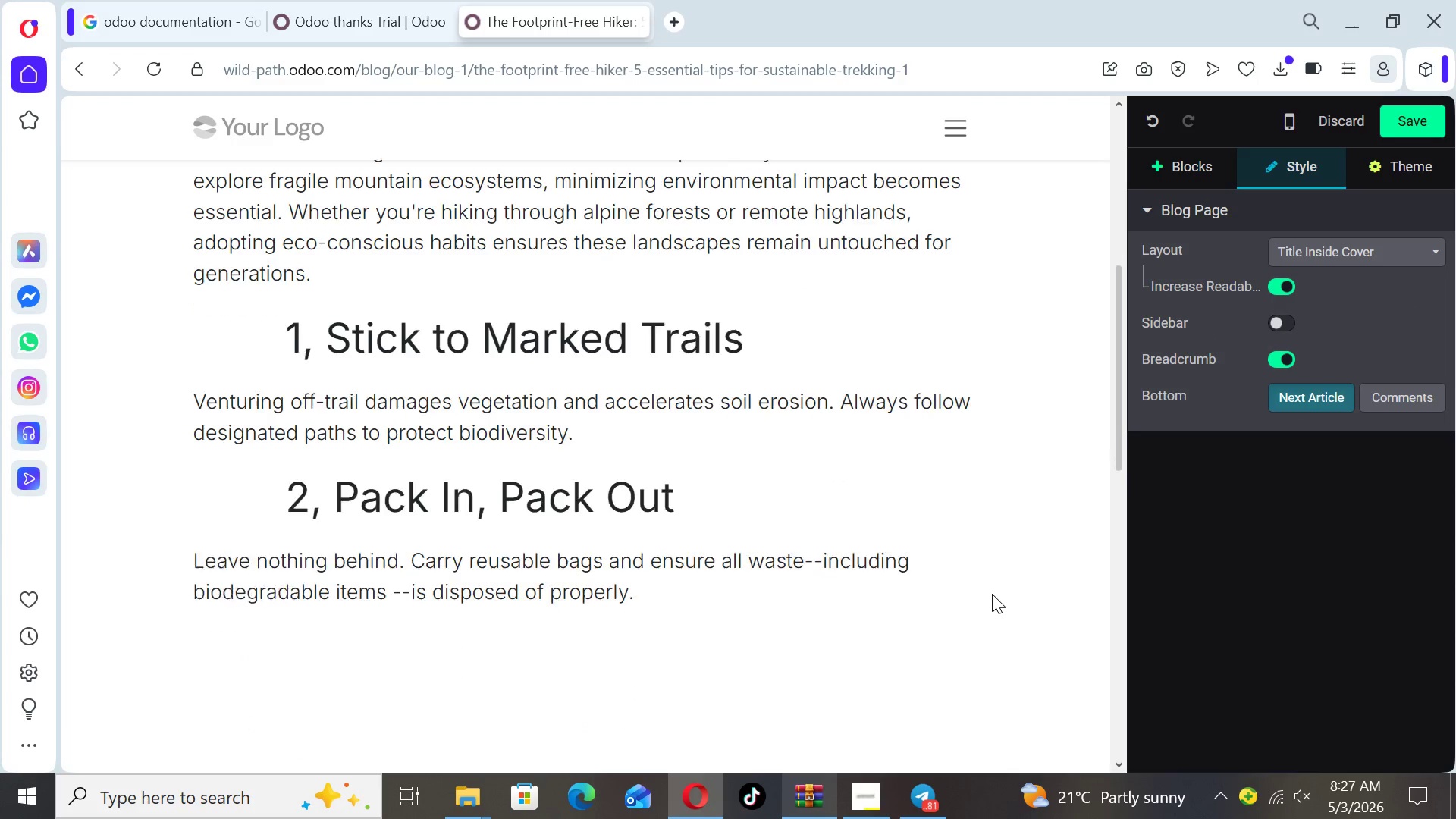 
key(ArrowDown)
 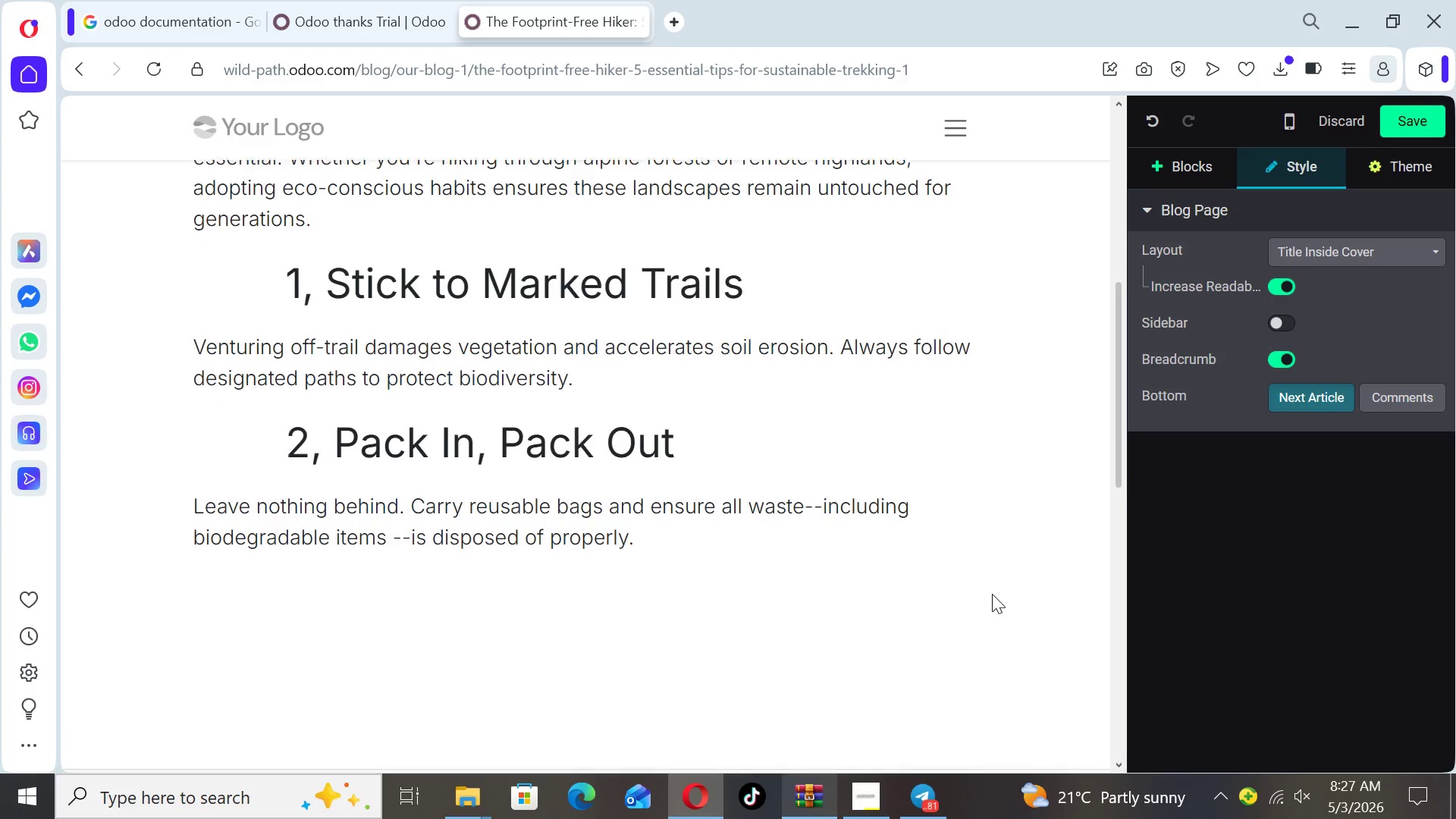 
key(ArrowDown)
 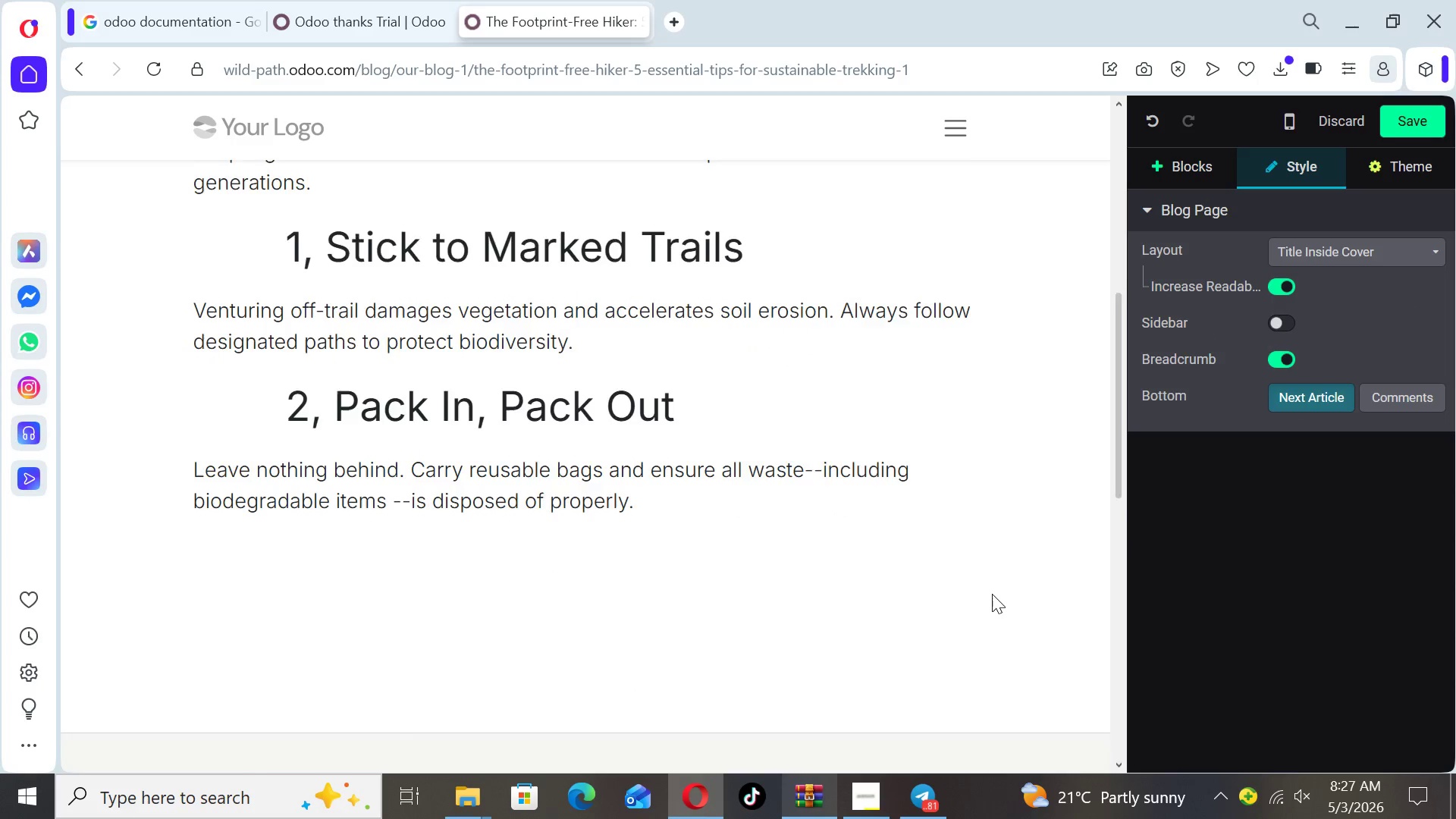 
key(ArrowDown)
 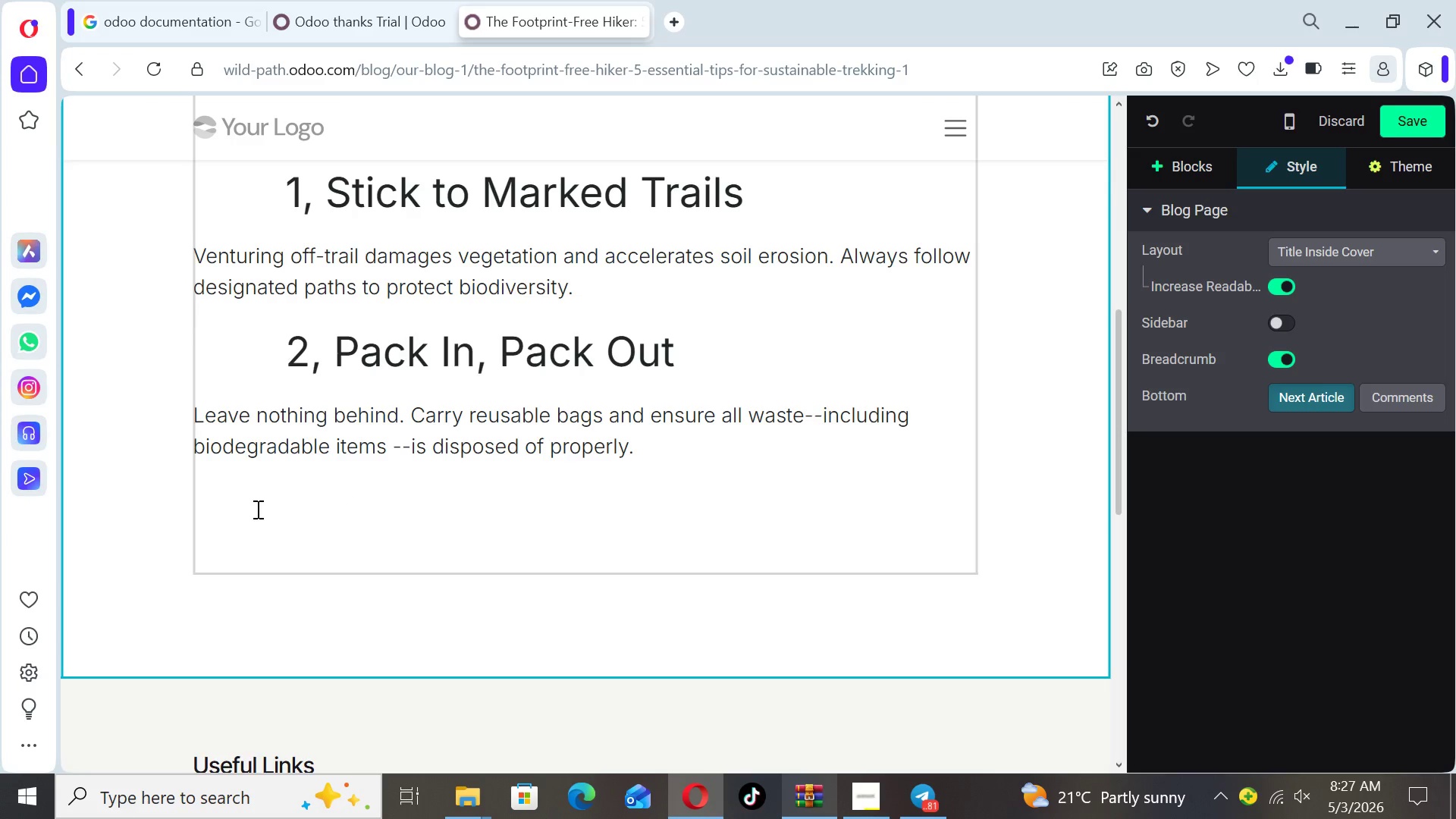 
left_click([206, 501])
 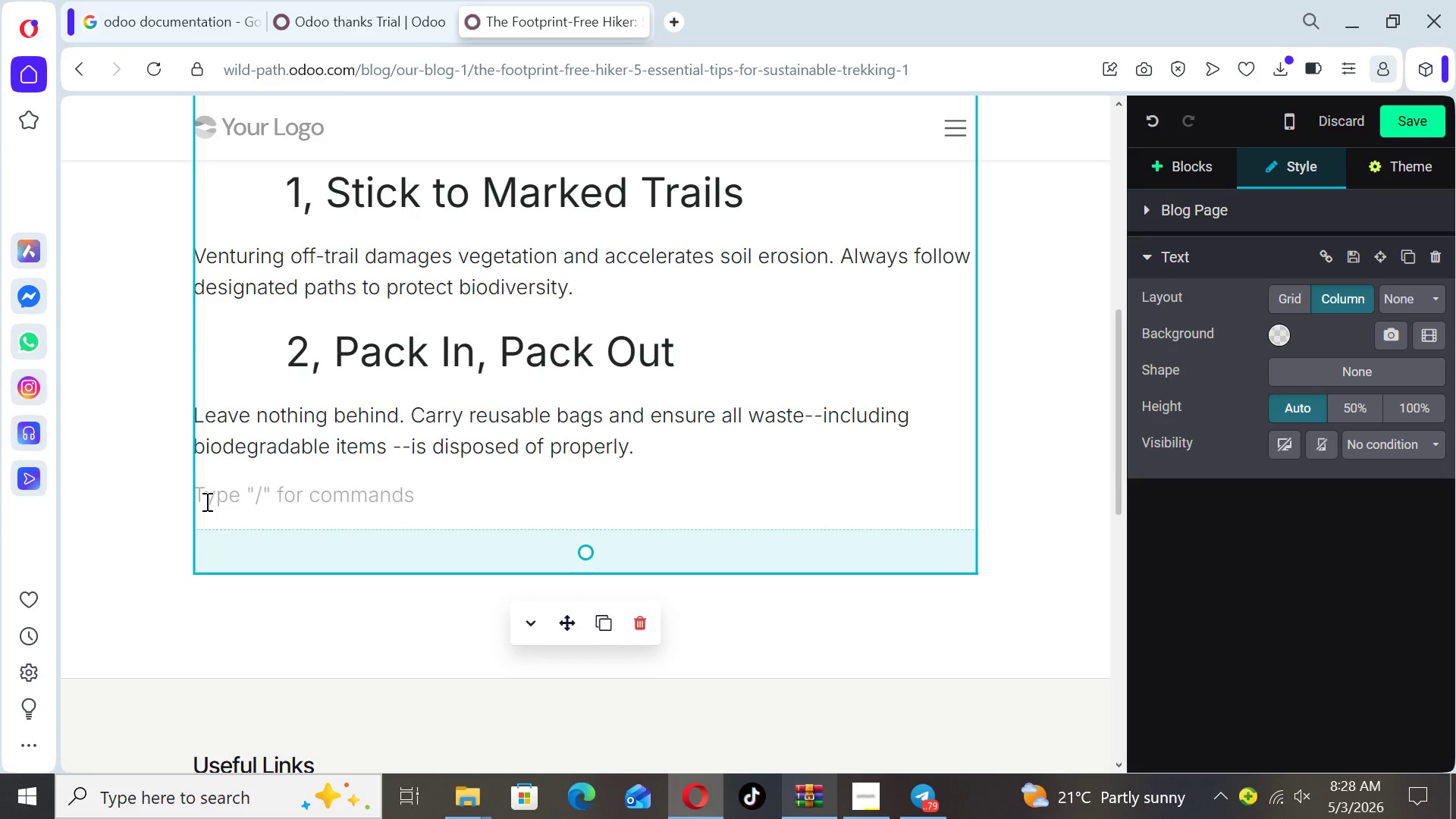 
type(Essentials to carry)
 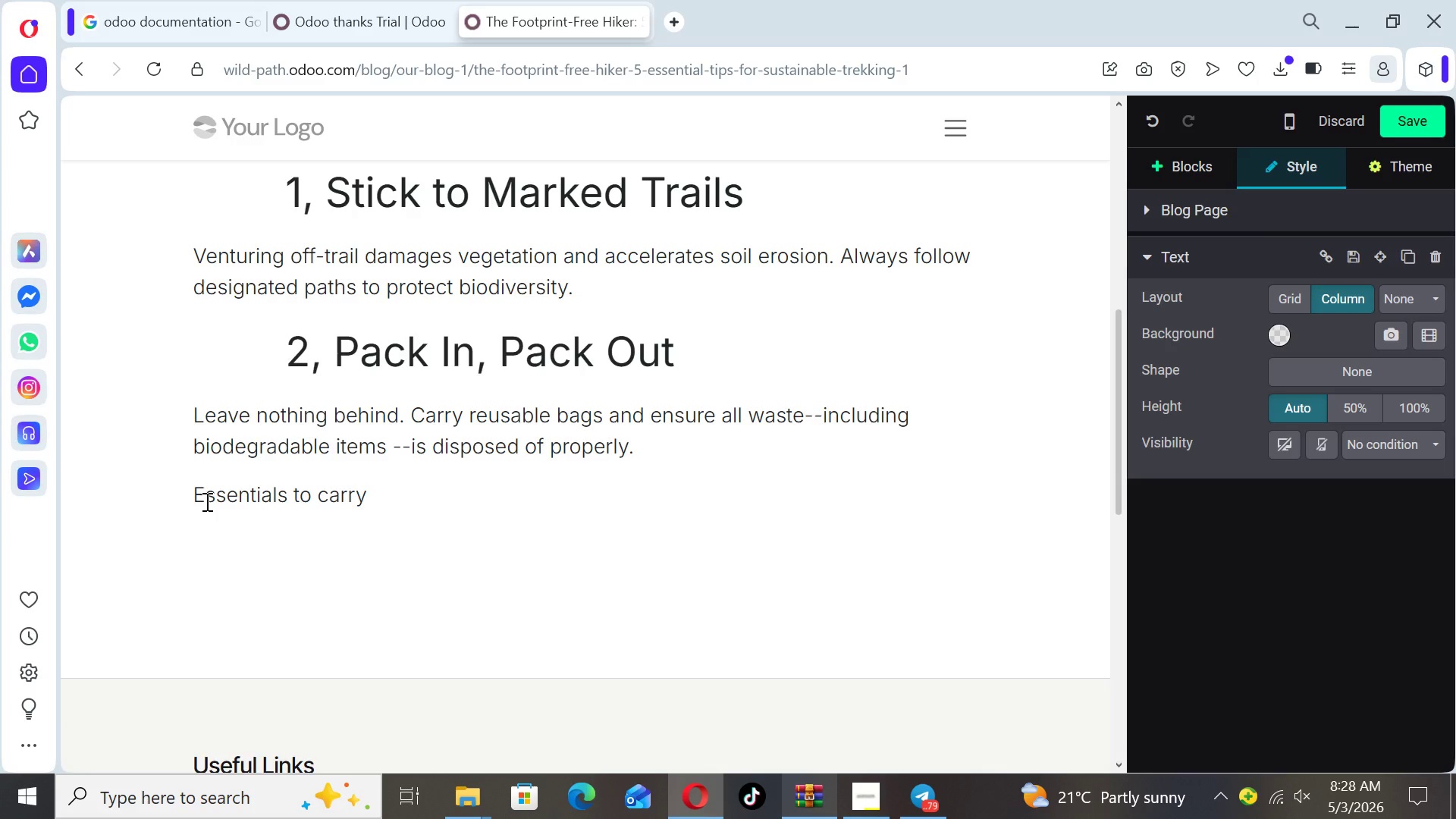 
key(Enter)
 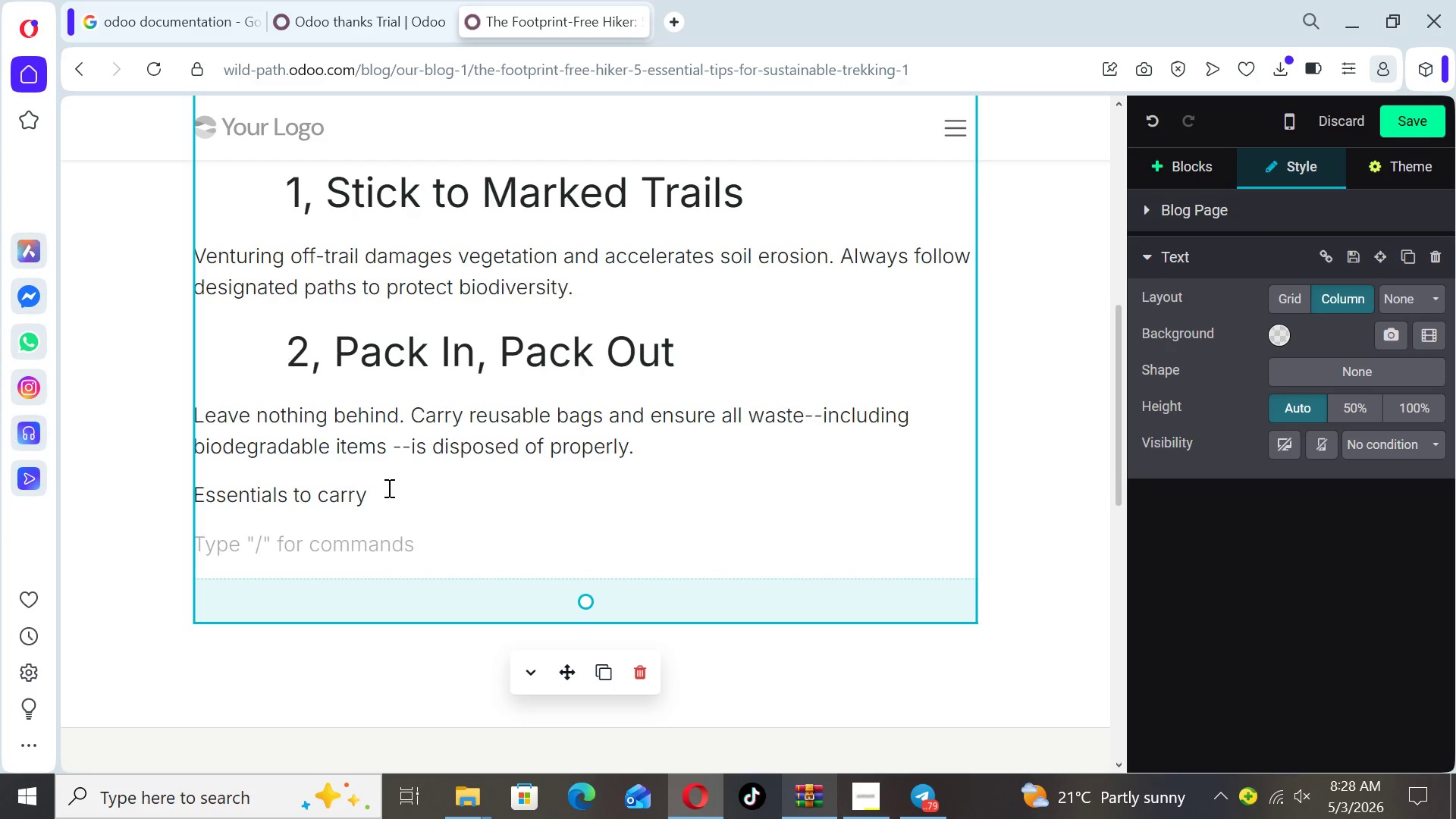 
left_click_drag(start_coordinate=[388, 491], to_coordinate=[196, 471])
 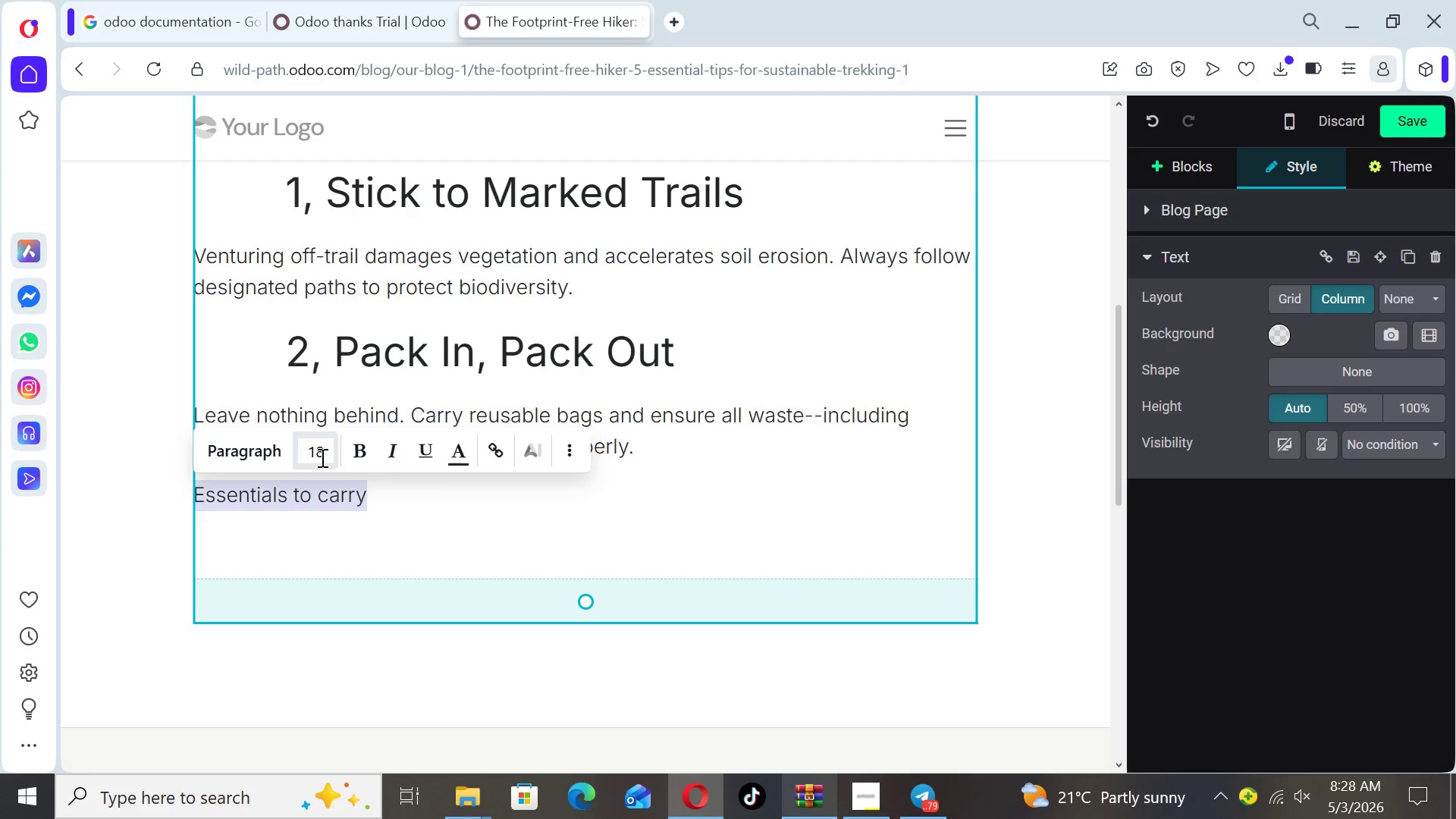 
left_click([325, 458])
 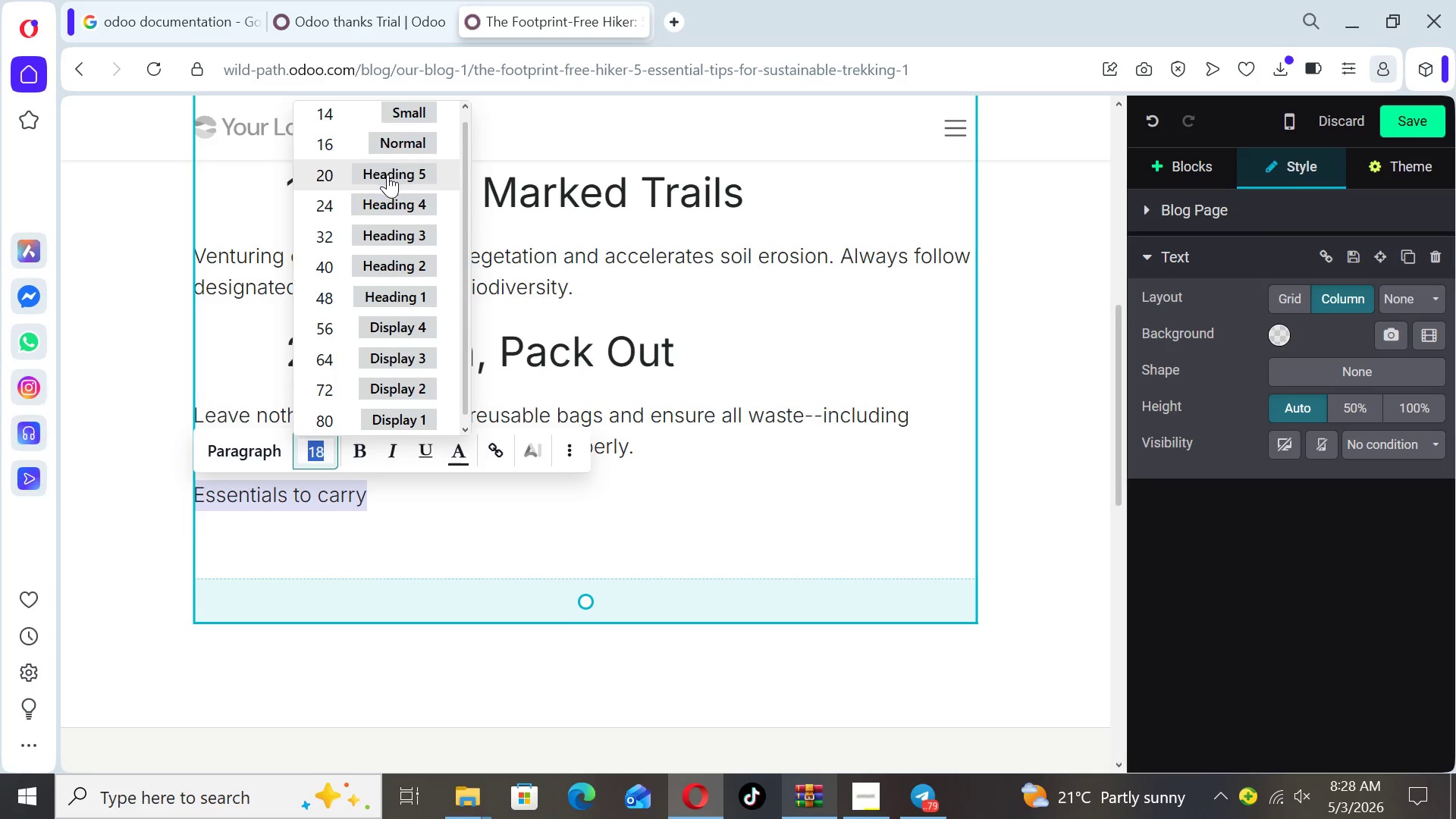 
left_click([392, 224])
 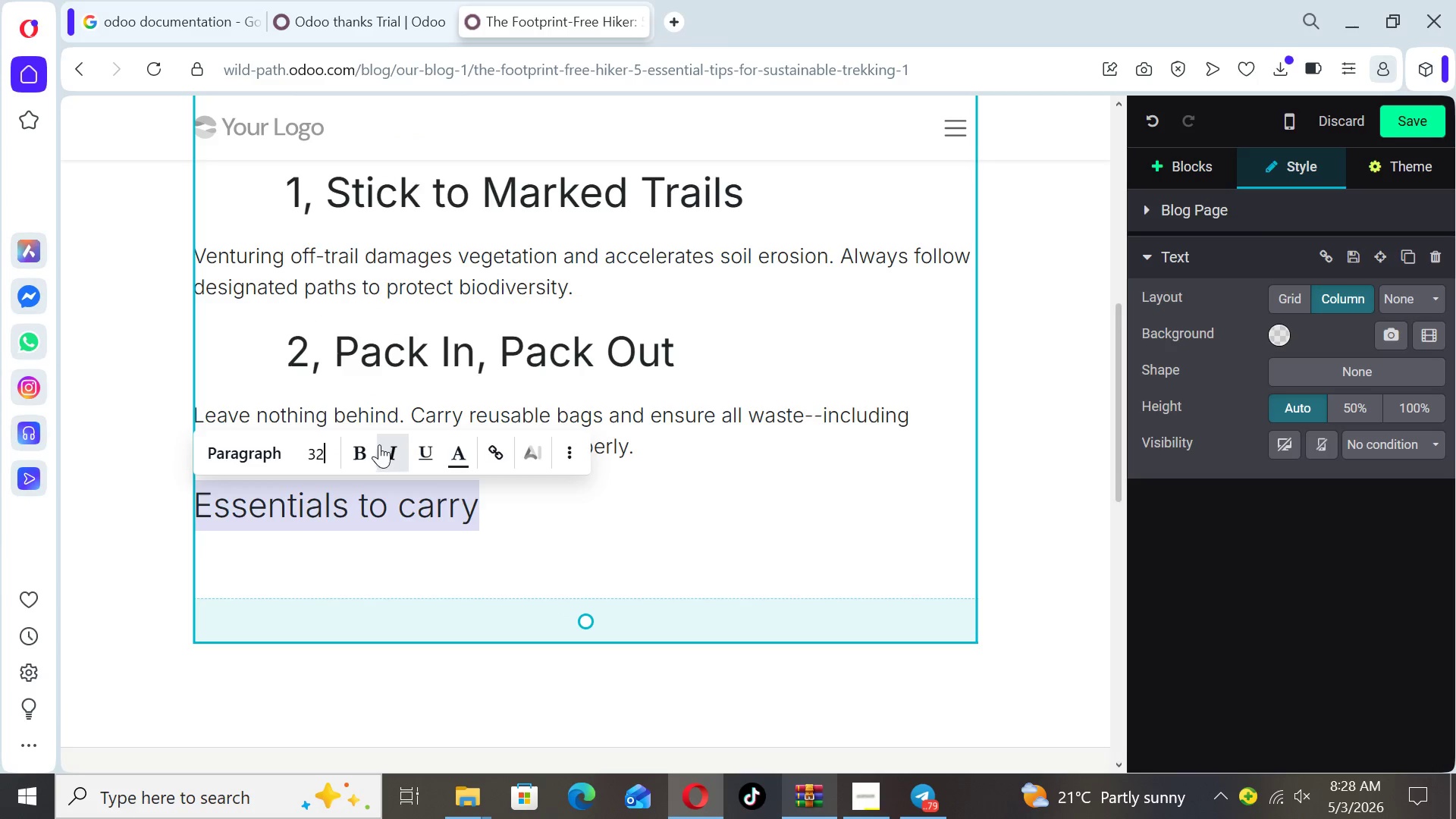 
left_click([359, 449])
 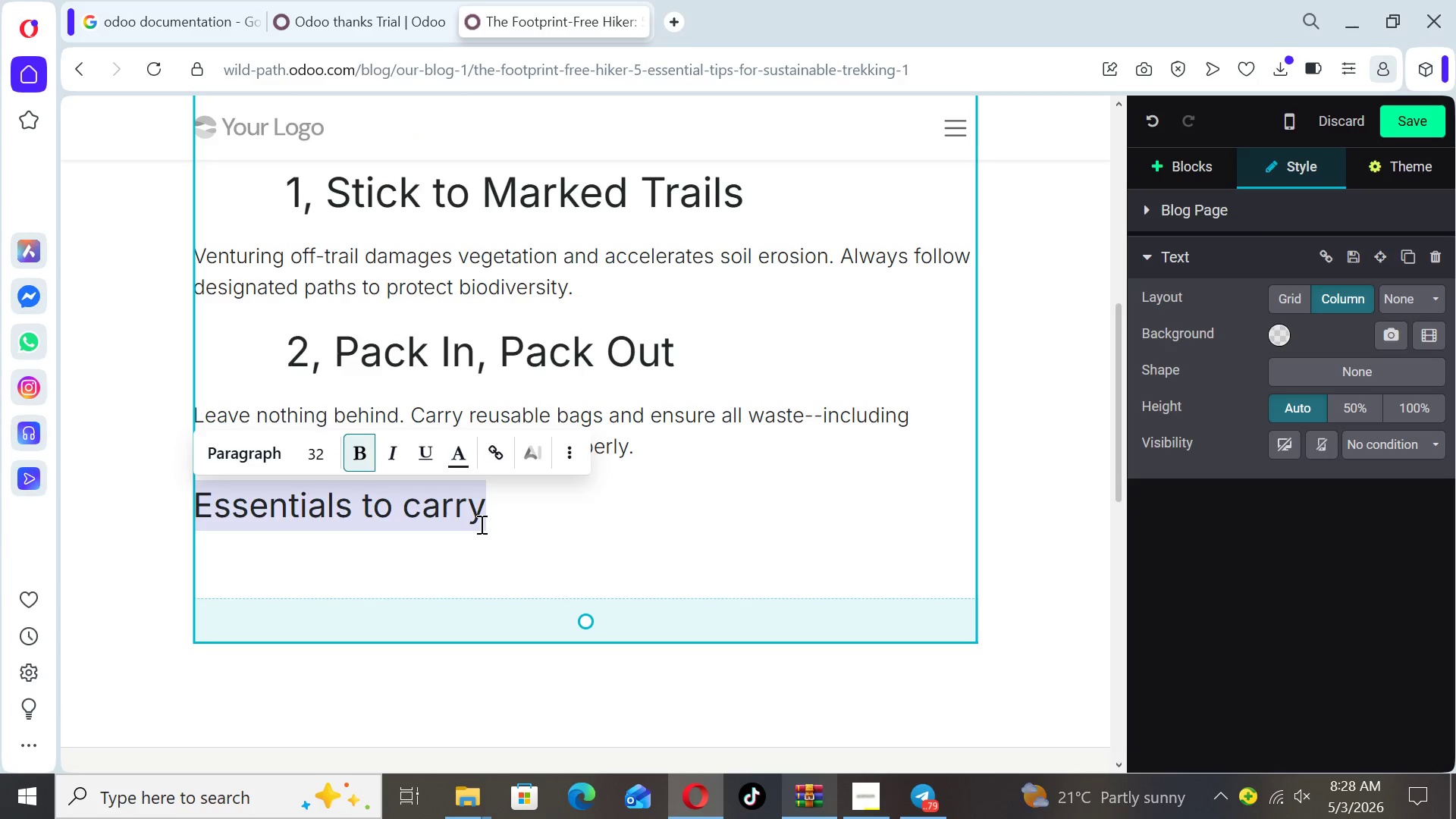 
left_click([480, 524])
 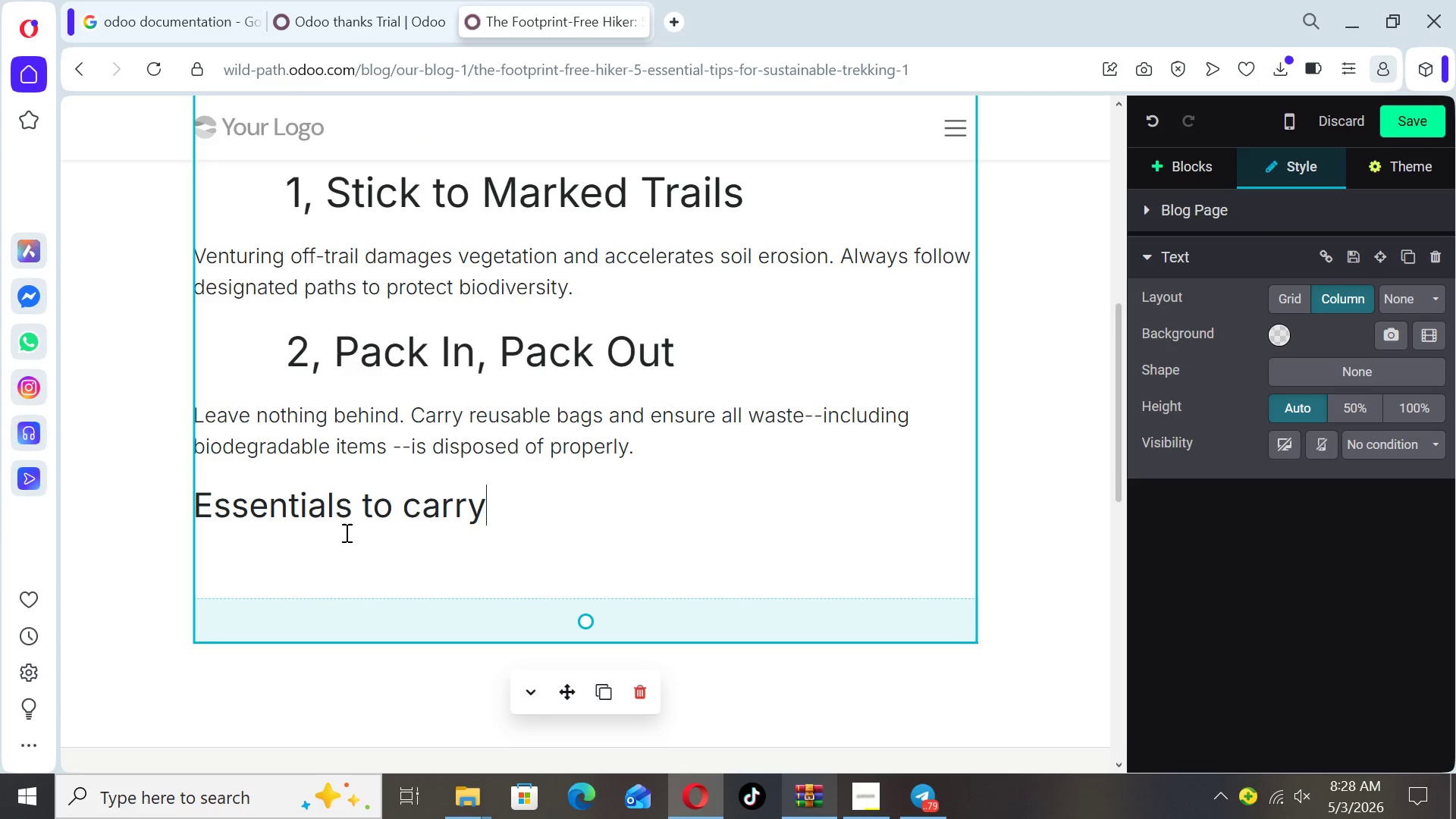 
left_click([240, 548])
 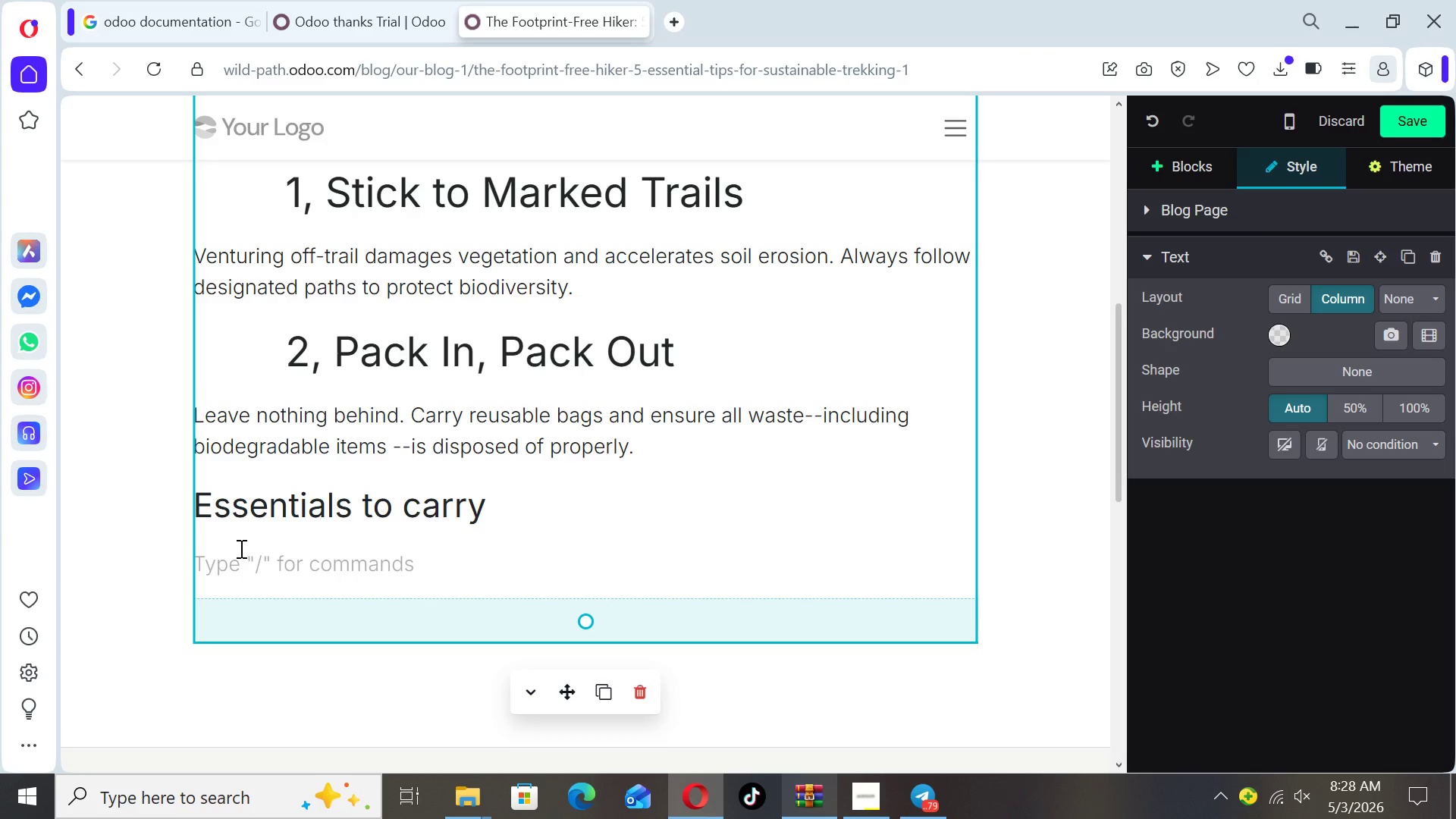 
type(- Reusable water bottle)
 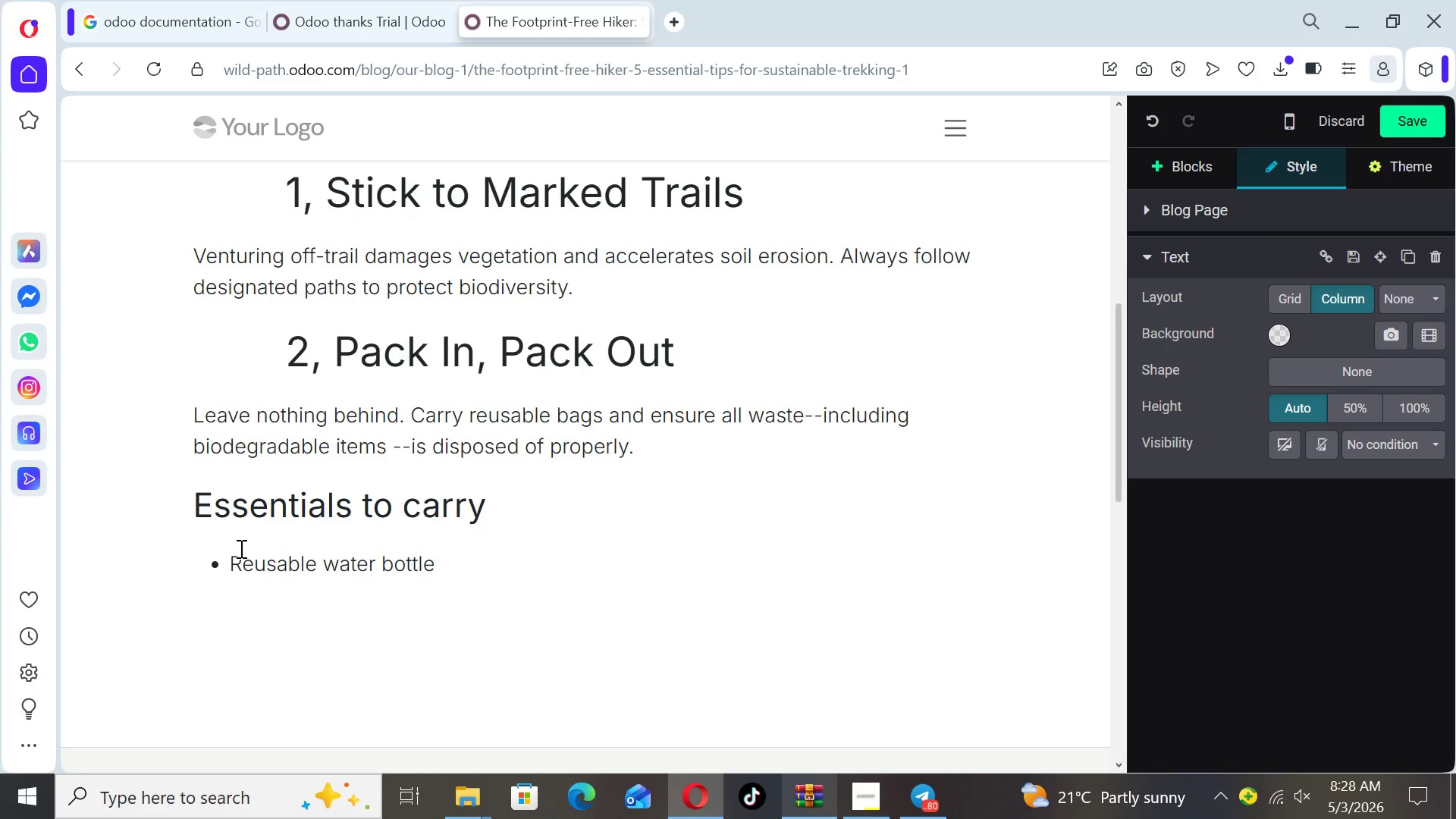 
key(Enter)
 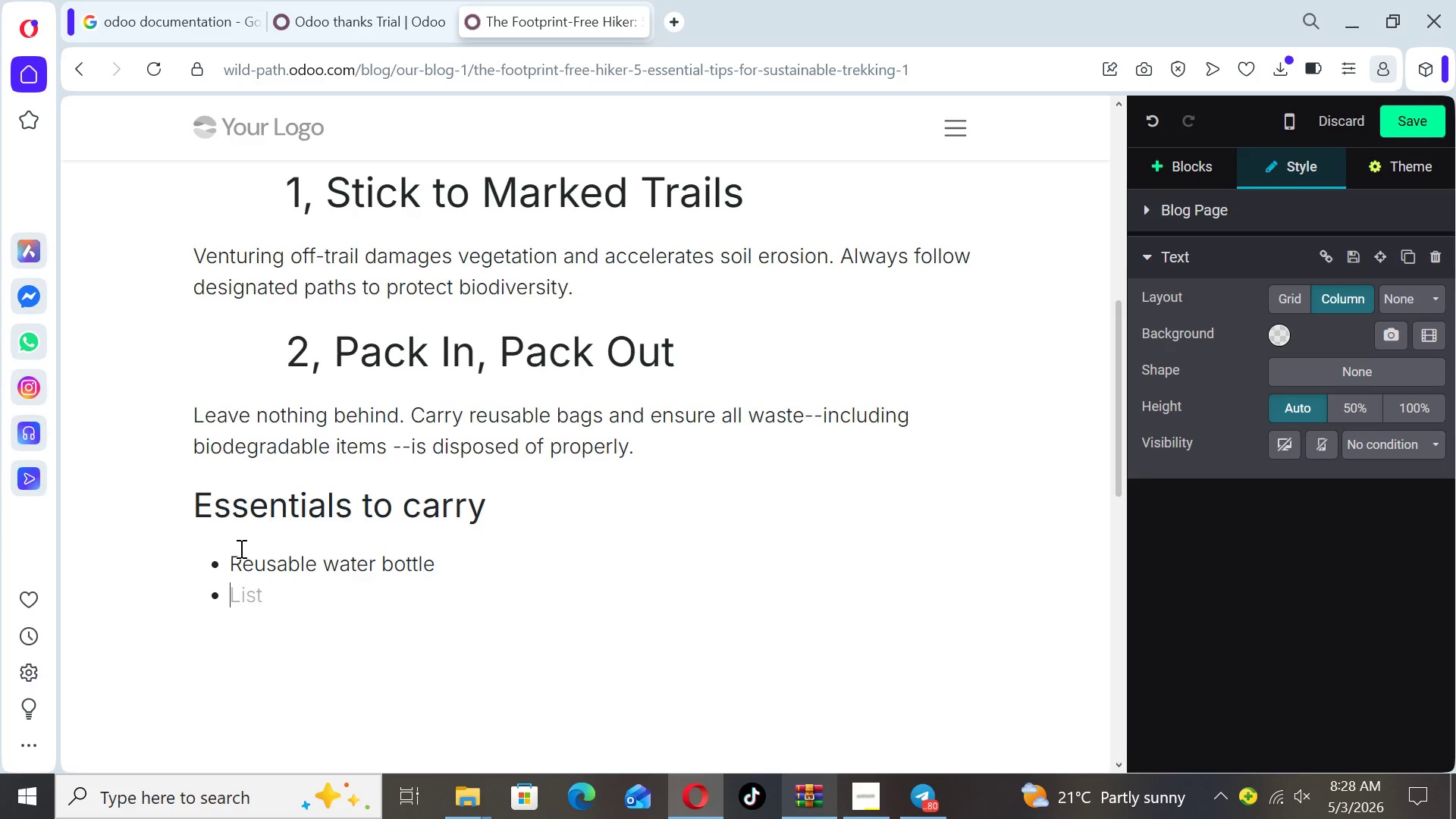 
type(Cloth waste bag)
 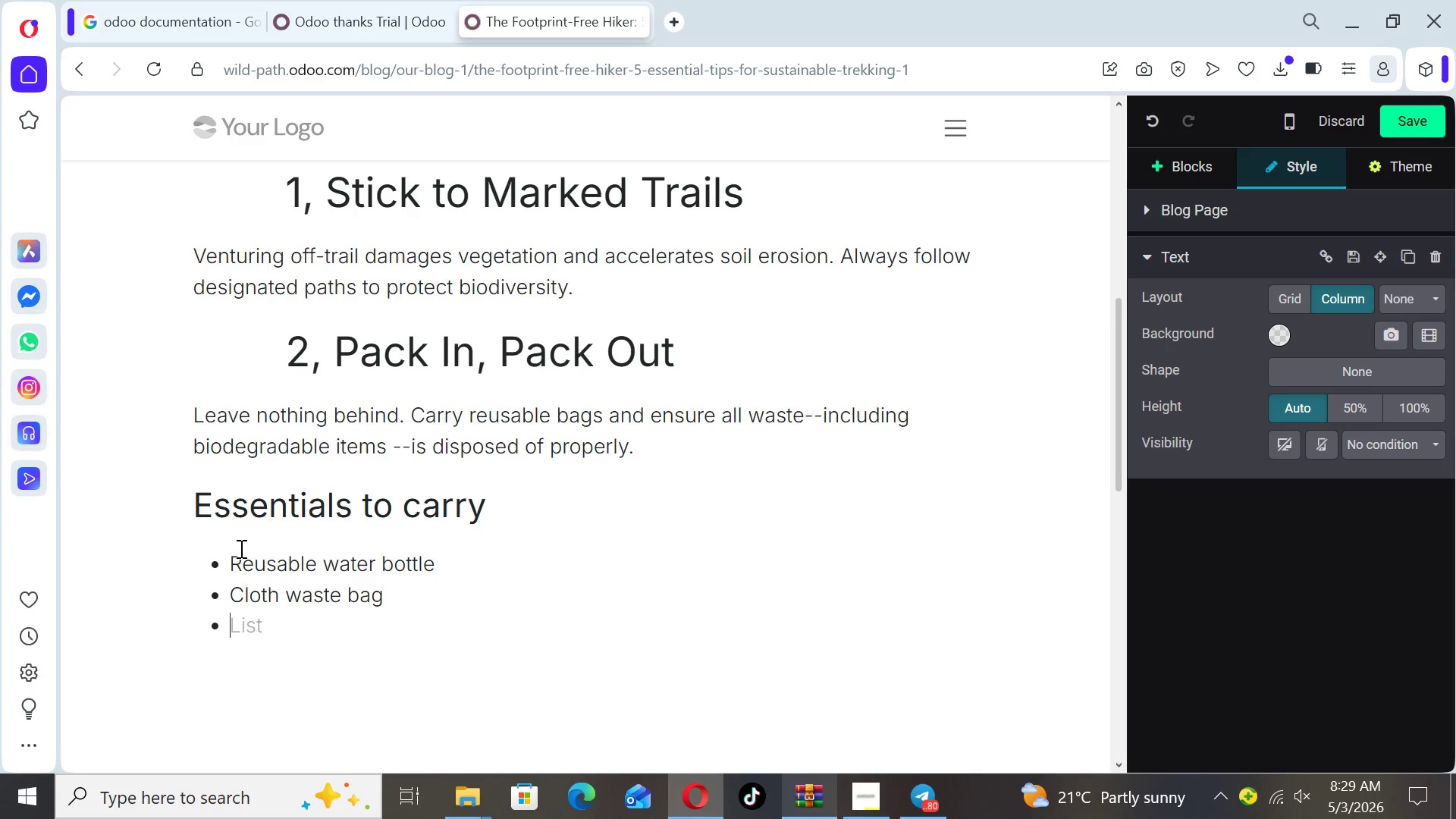 
key(Enter)
 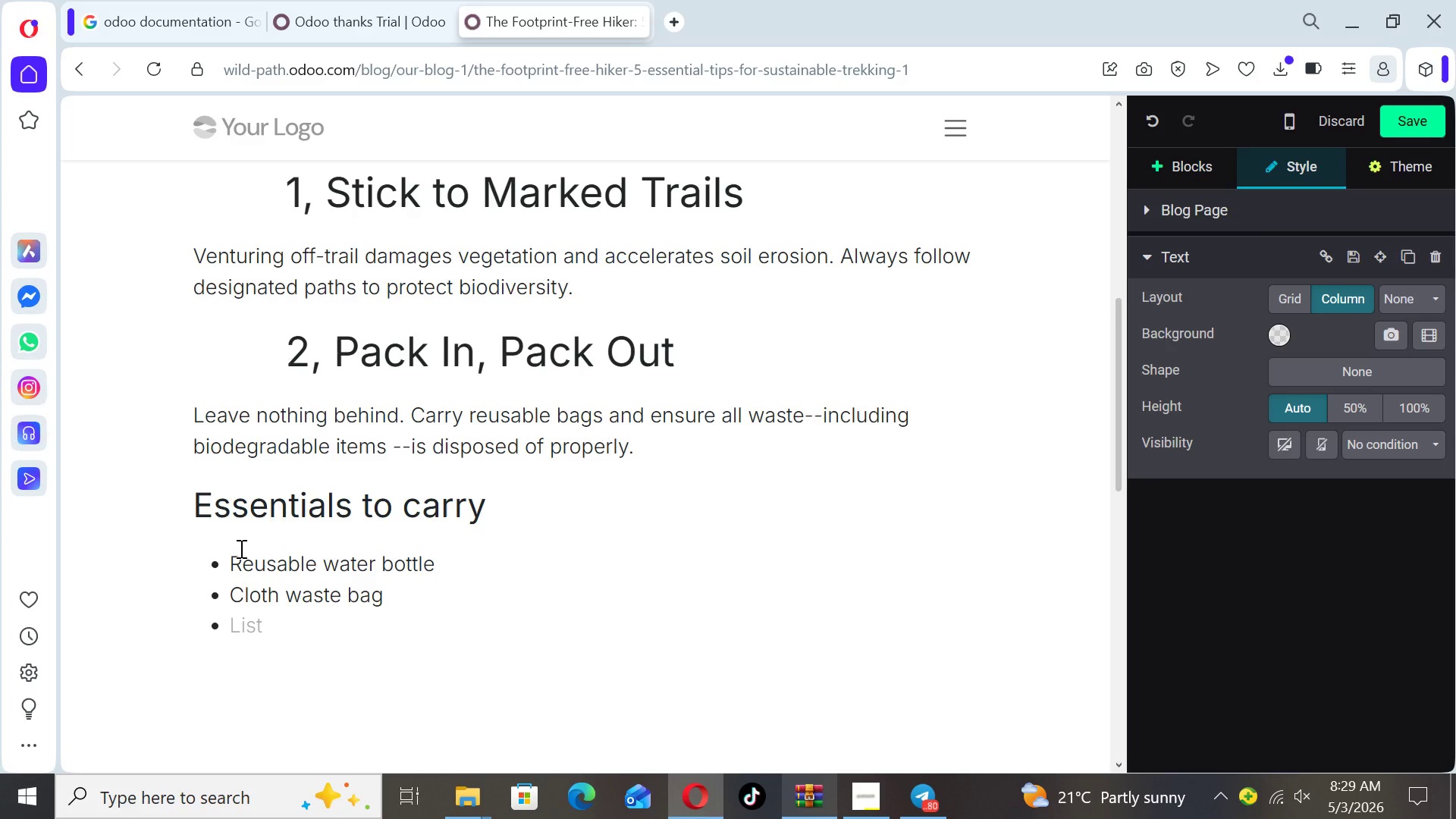 
type(Eco-friendly toi)
 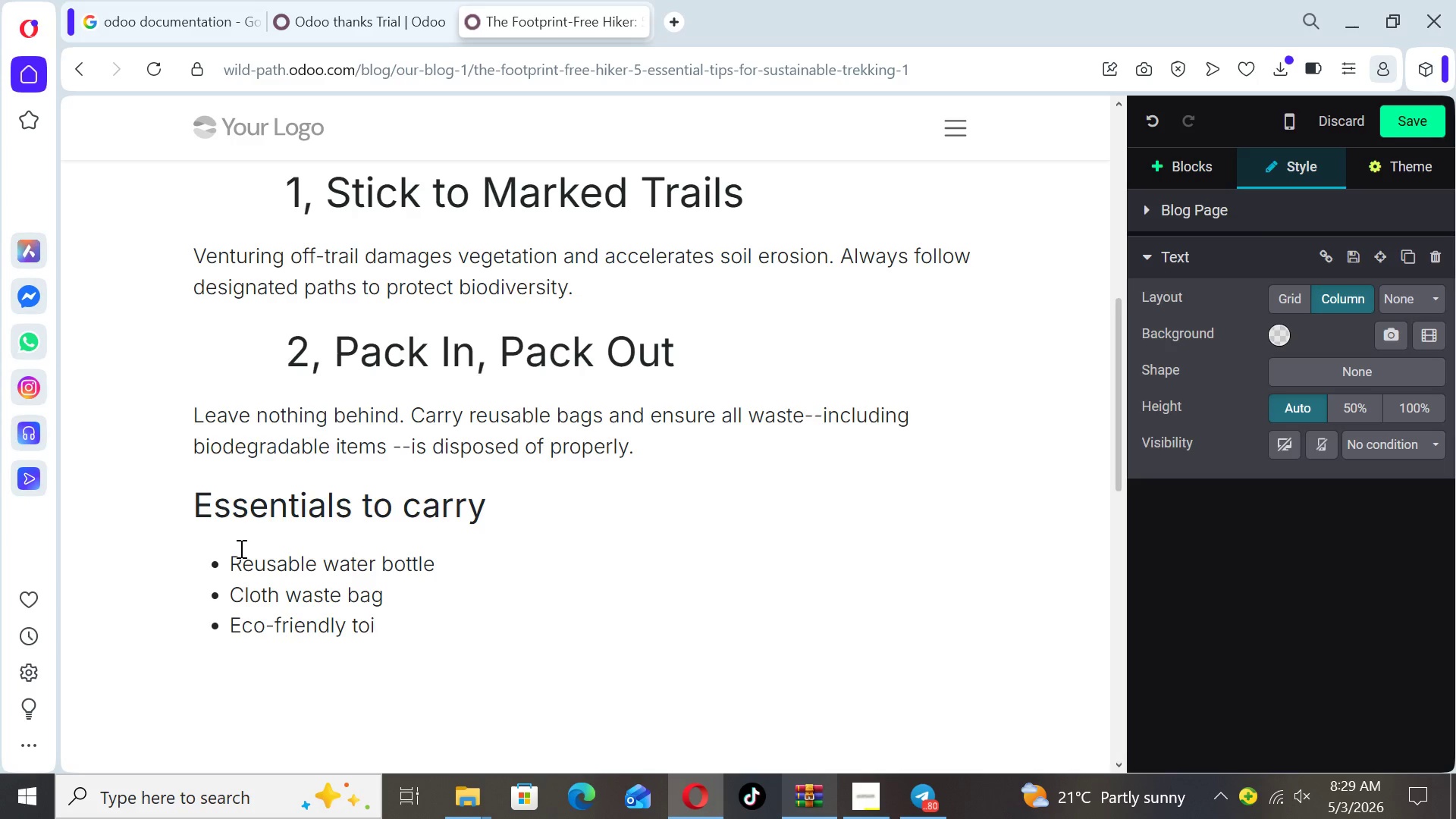 
type(le)
 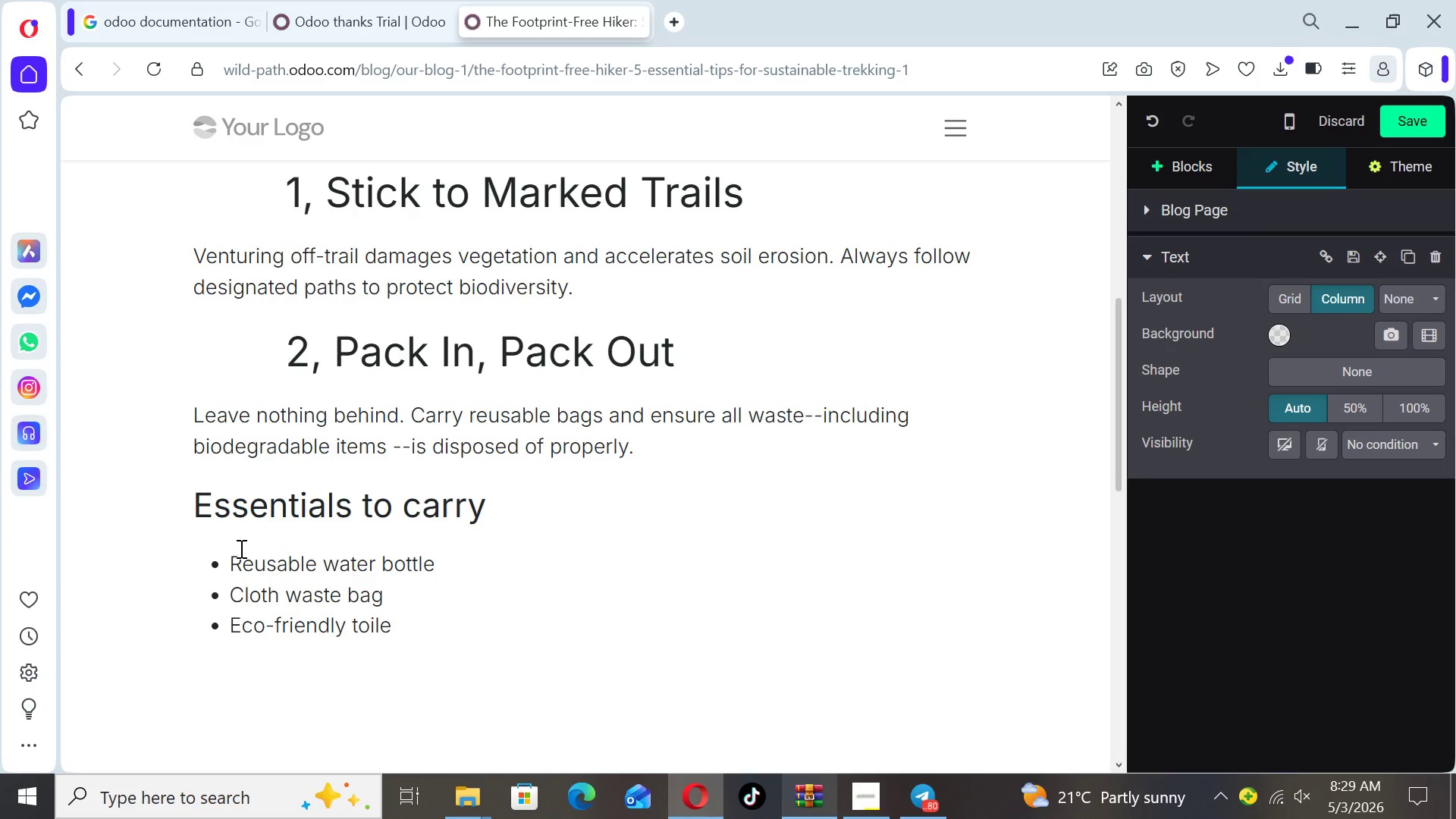 
type(tries)
 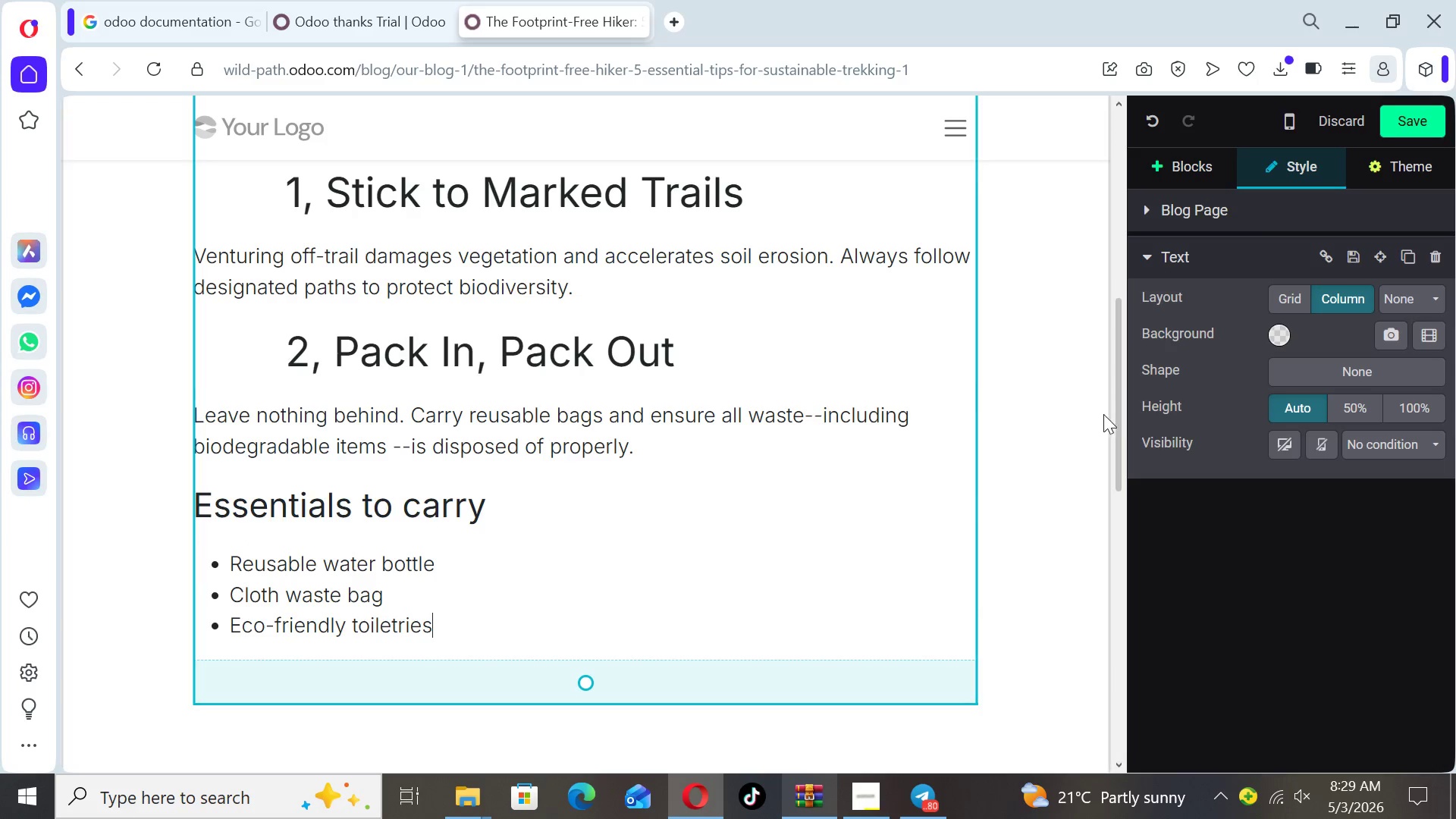 
left_click_drag(start_coordinate=[1120, 428], to_coordinate=[1124, 511])
 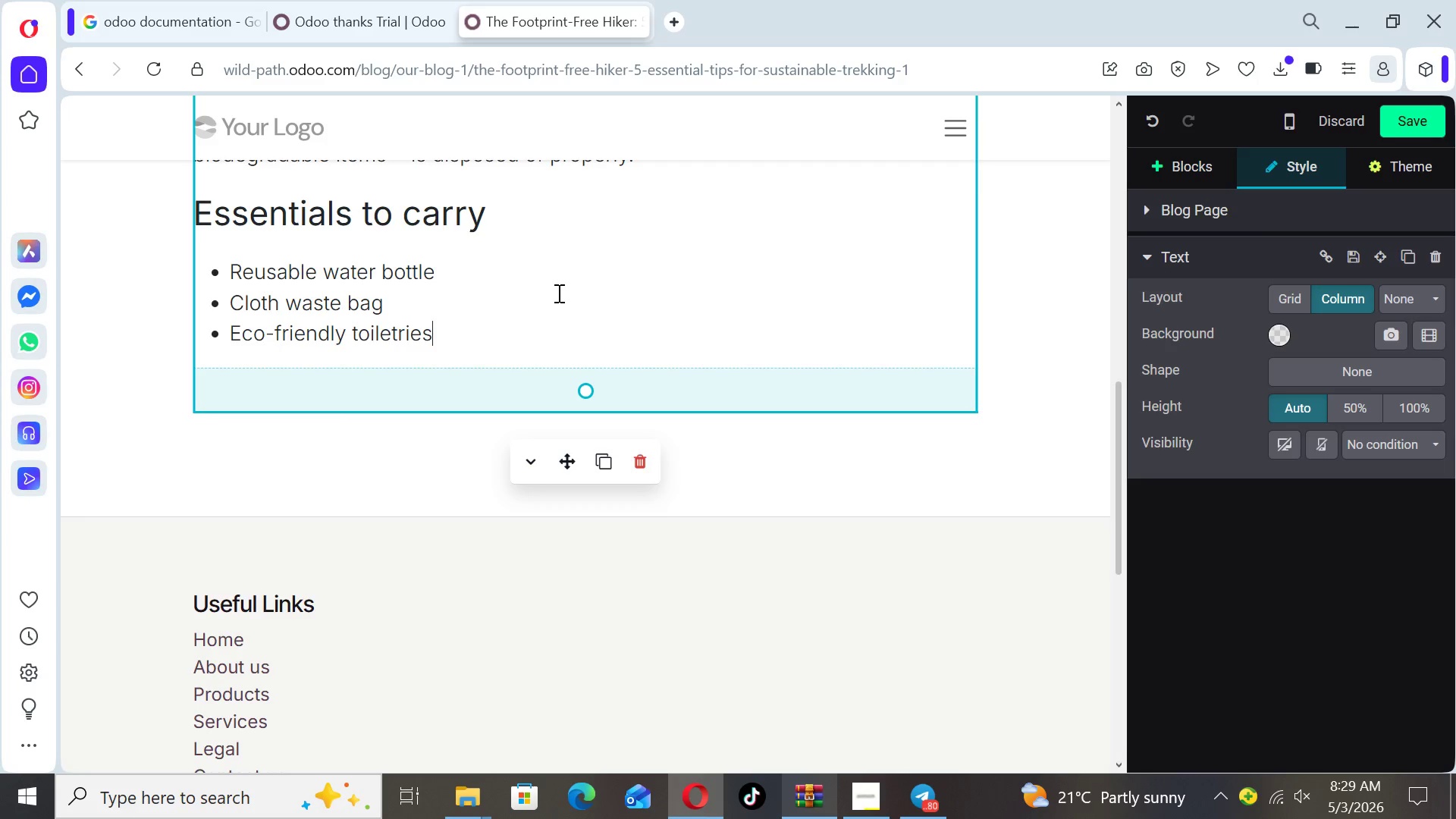 
key(Enter)
 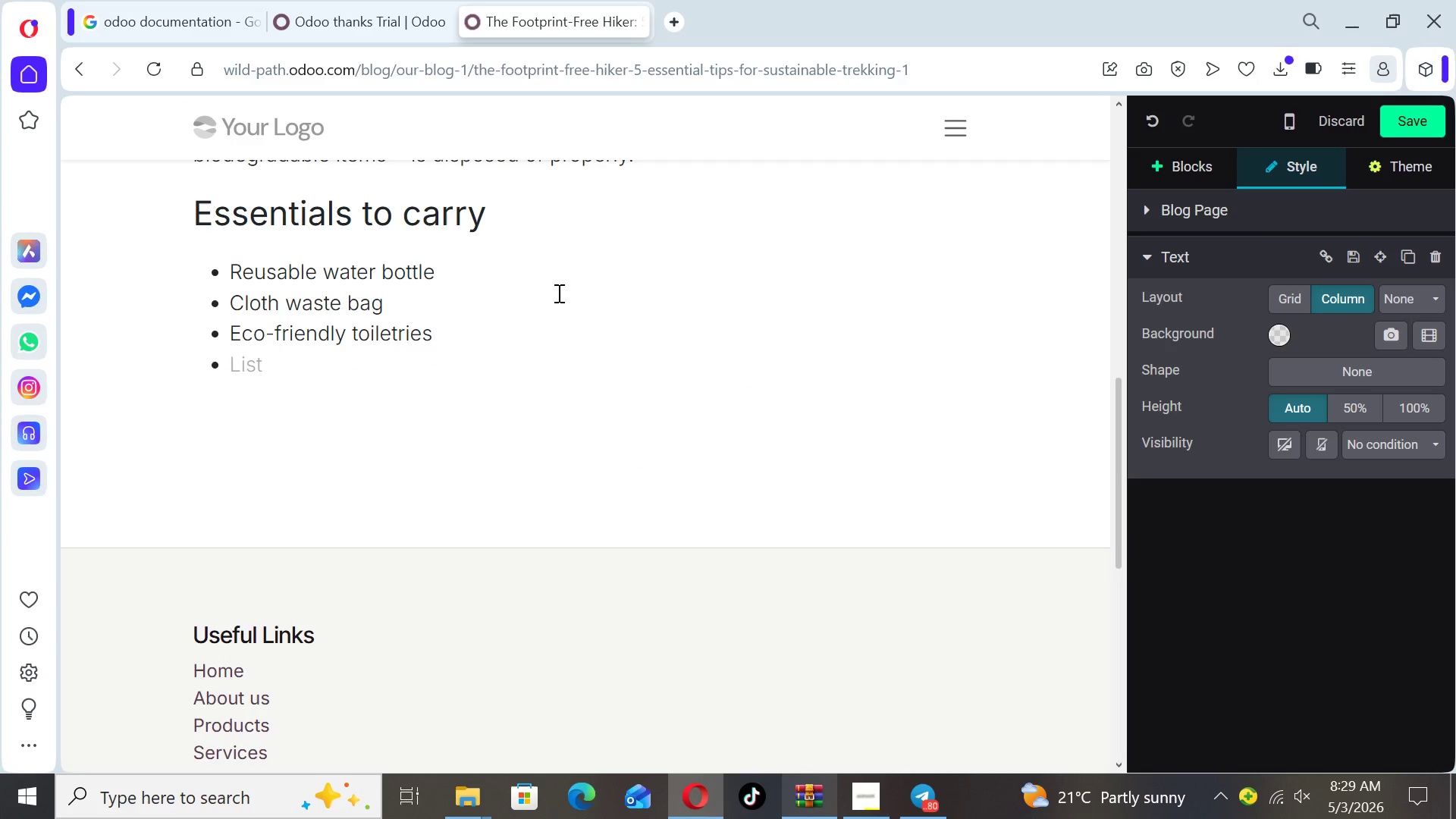 
key(Backspace)
 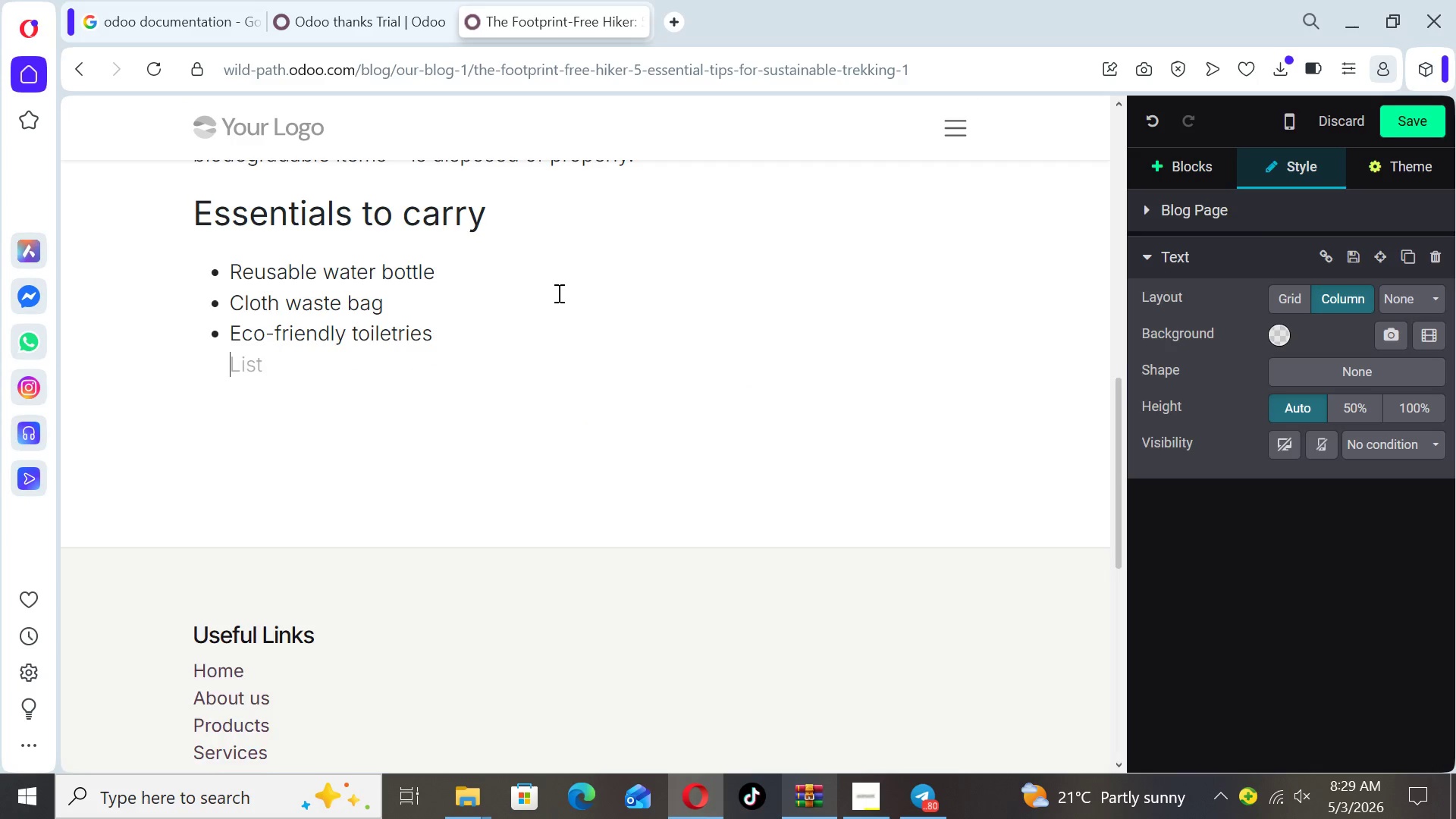 
key(Backspace)
 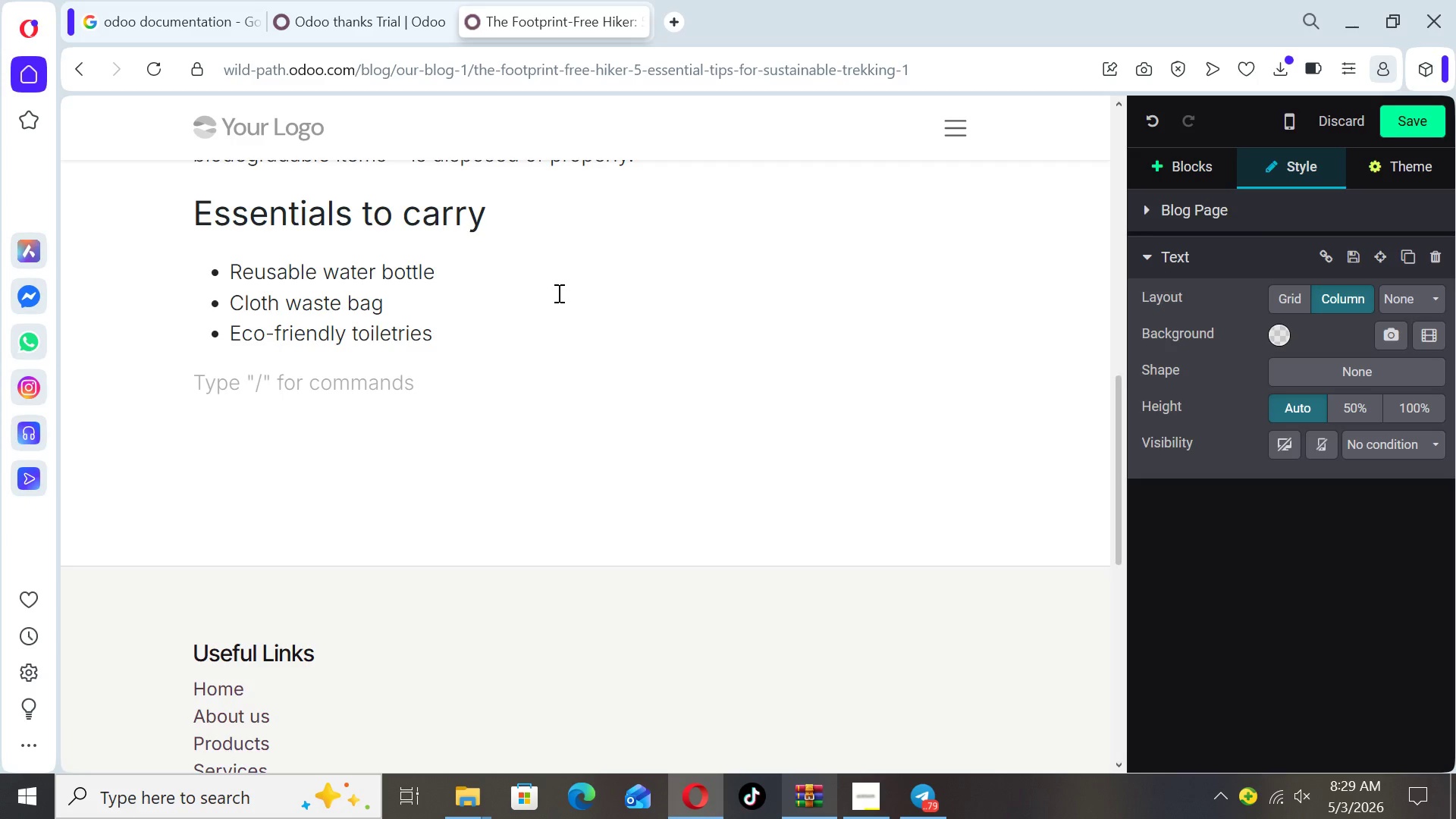 
wait(12.11)
 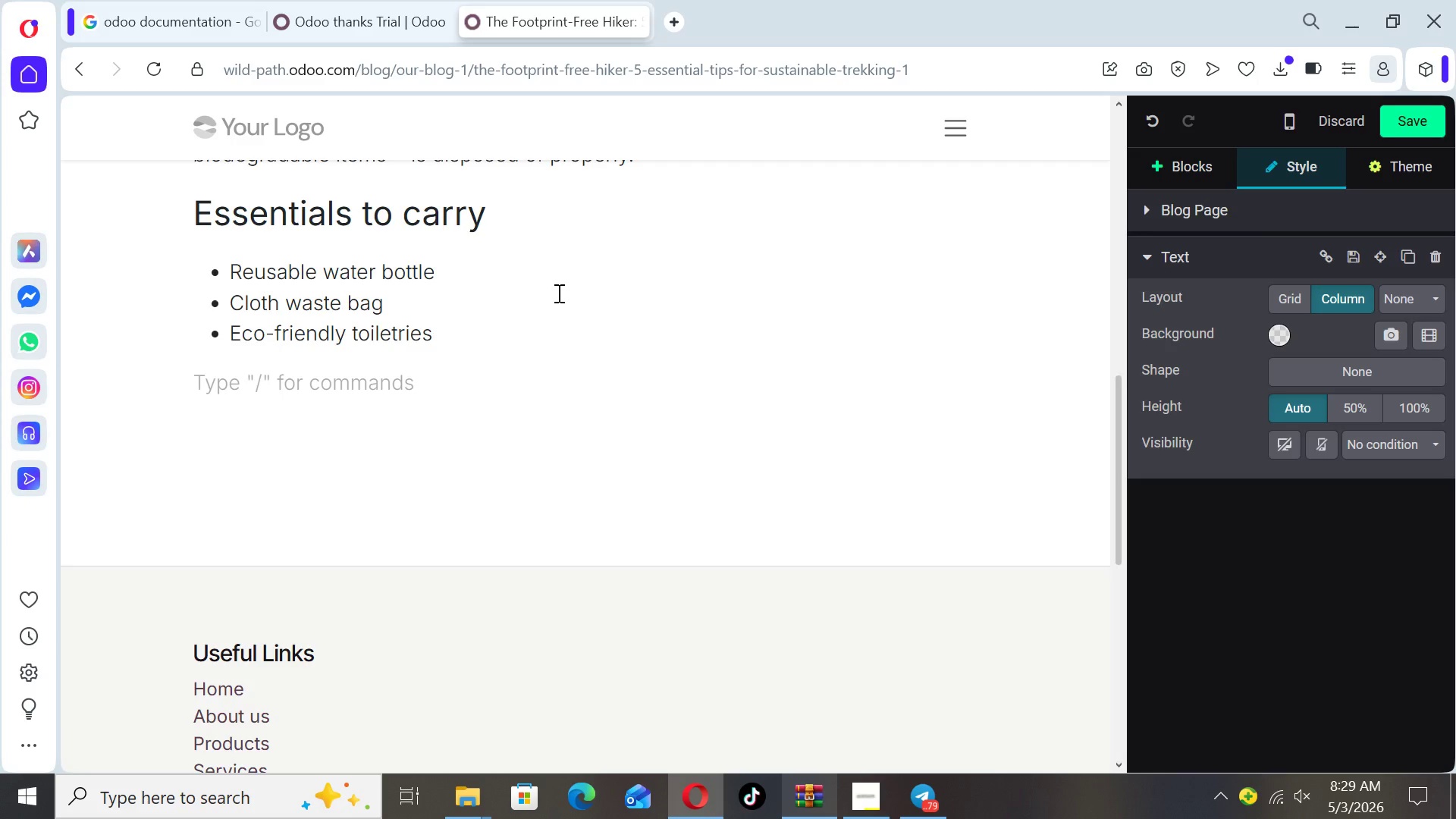 
type(3, Minimize Campfire Impact)
 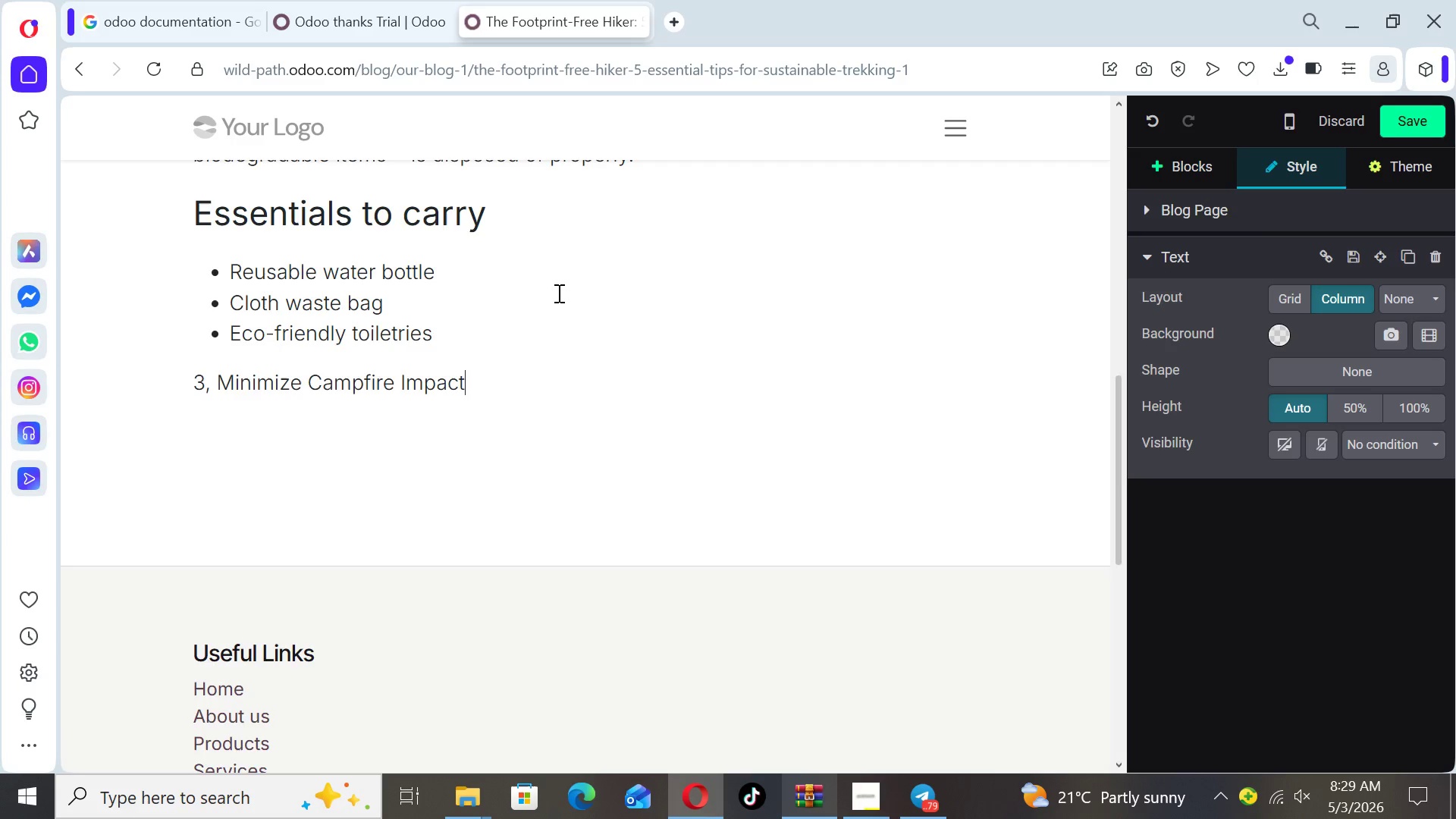 
key(Enter)
 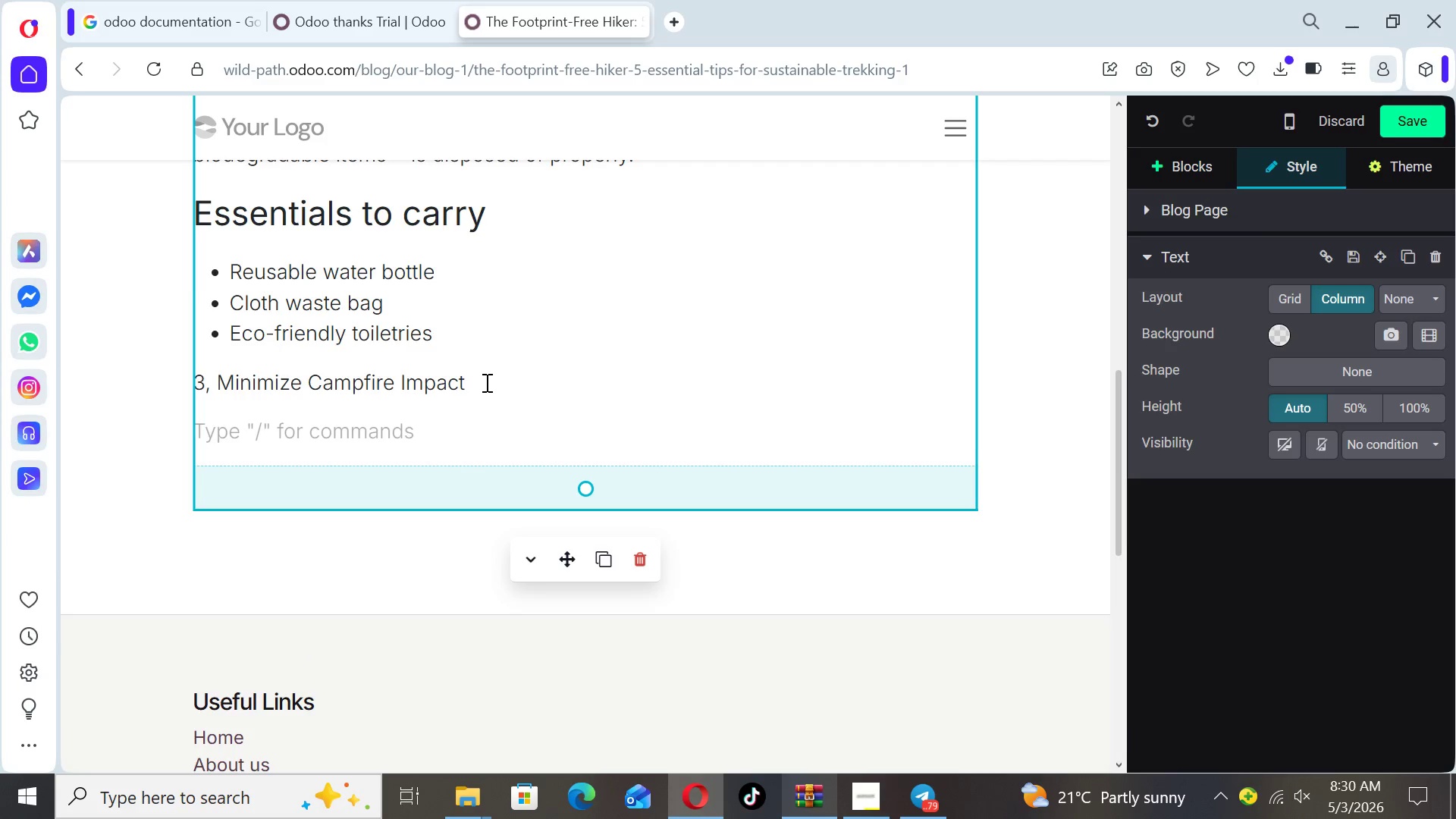 
left_click_drag(start_coordinate=[485, 382], to_coordinate=[191, 375])
 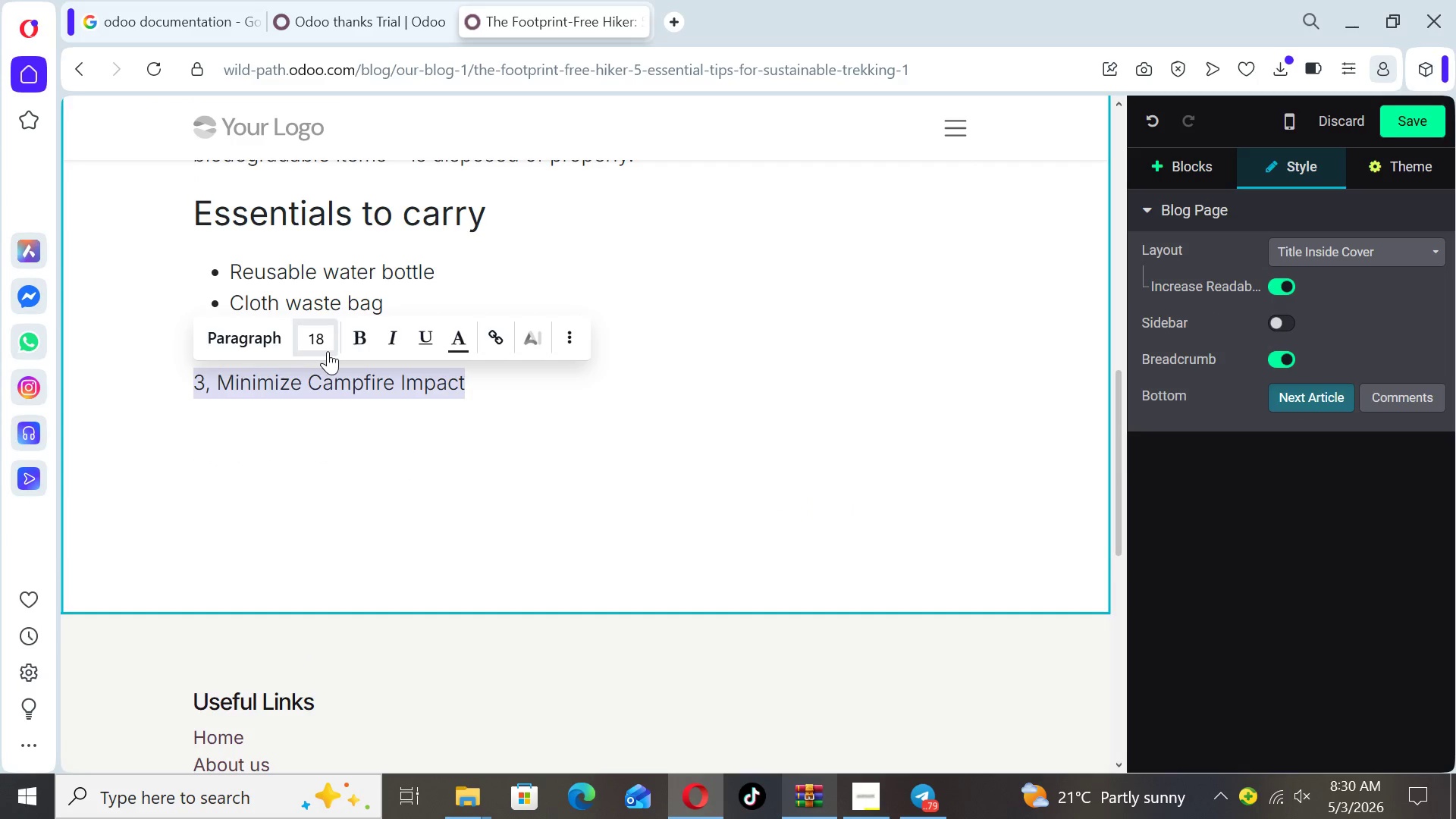 
left_click([328, 351])
 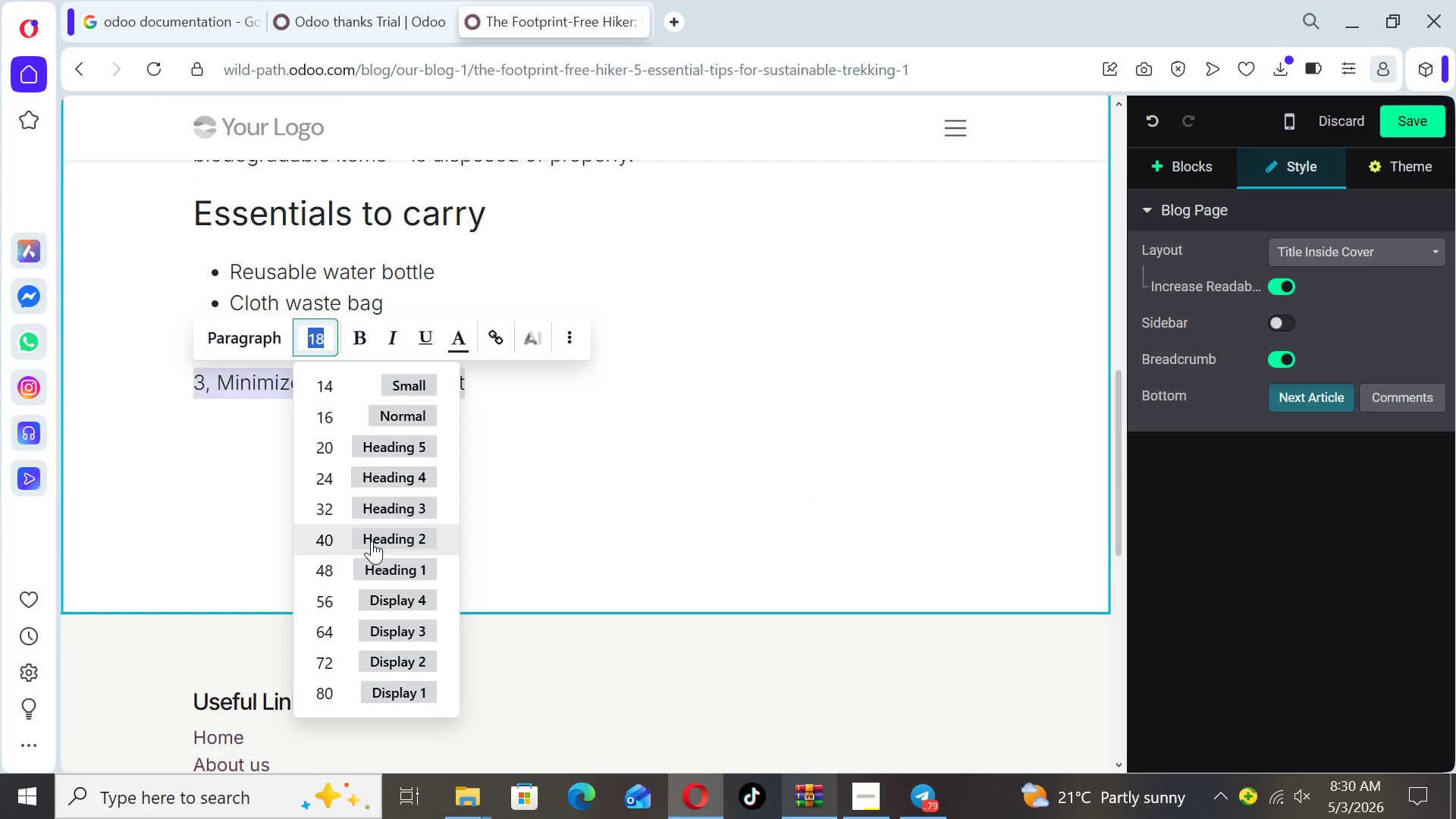 
wait(8.88)
 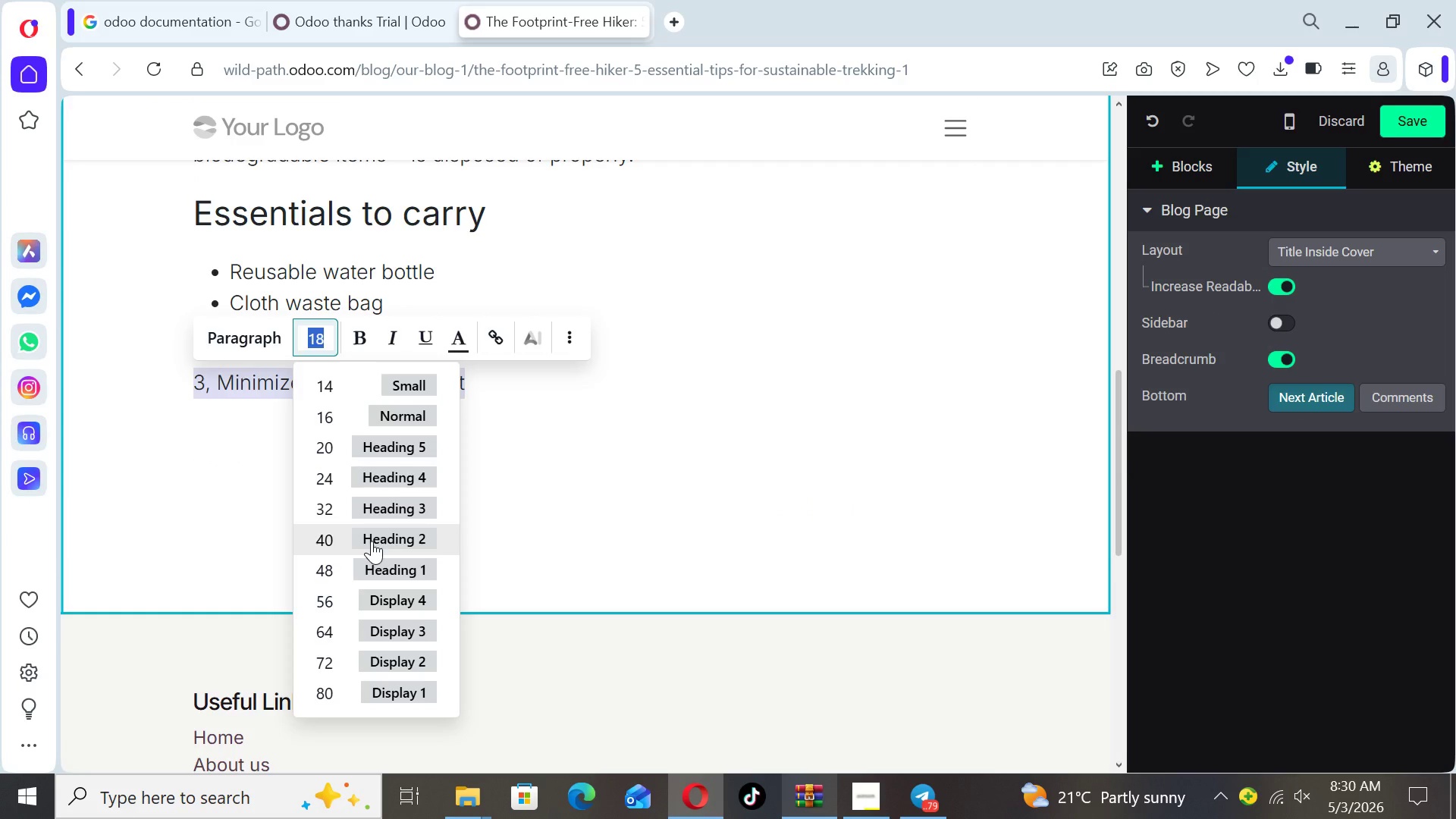 
left_click([372, 532])
 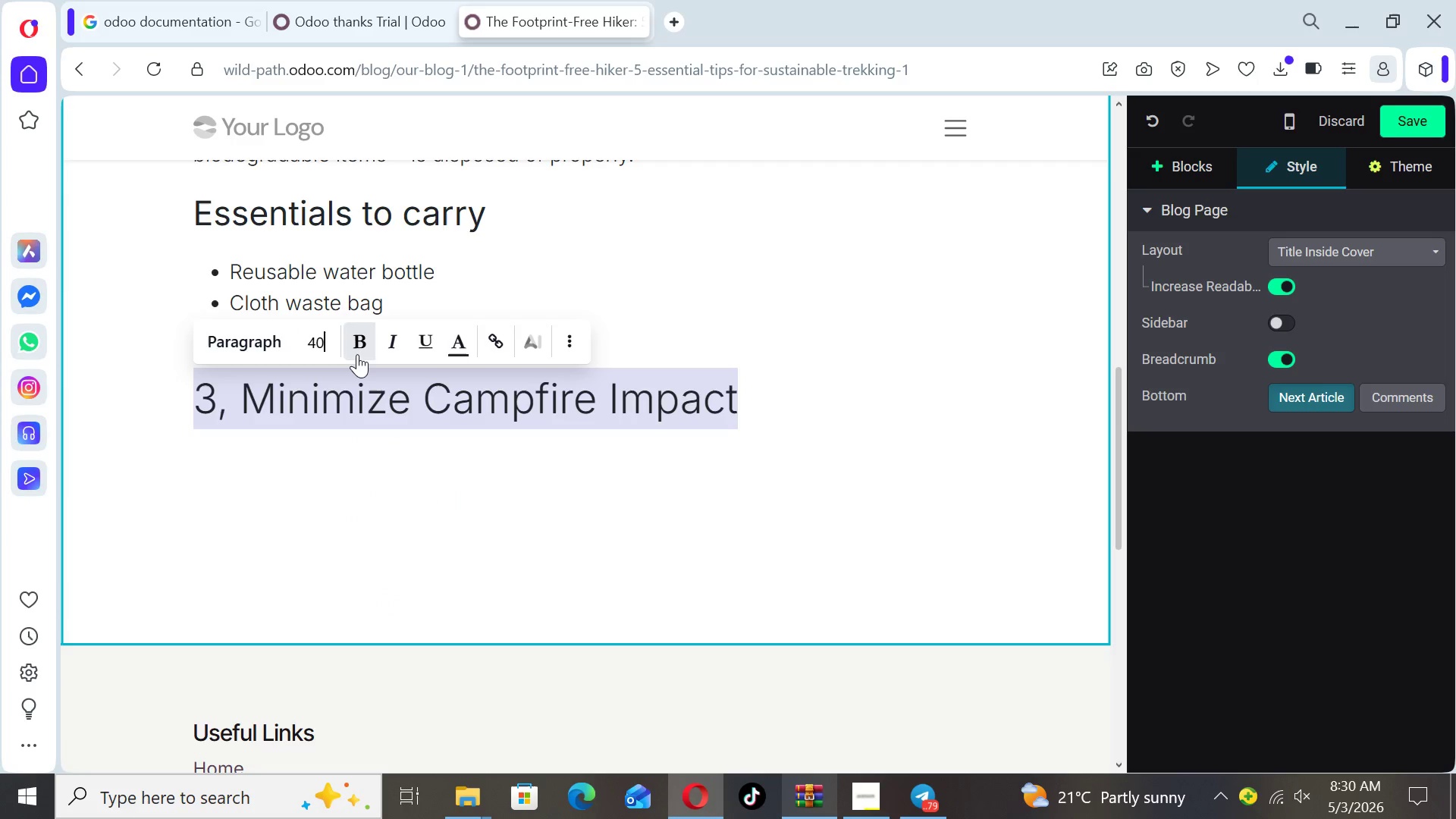 
left_click([357, 353])
 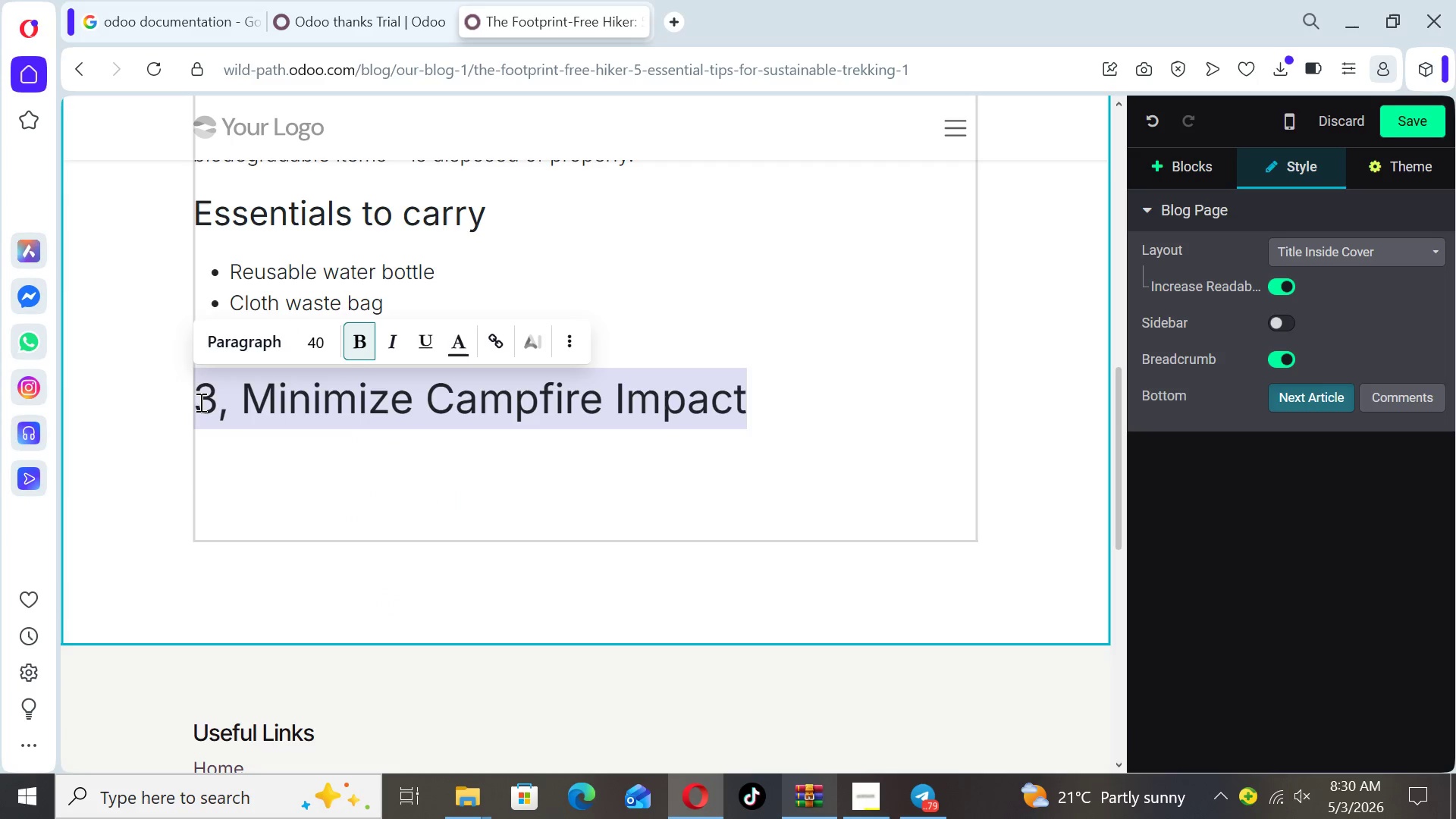 
left_click([194, 400])
 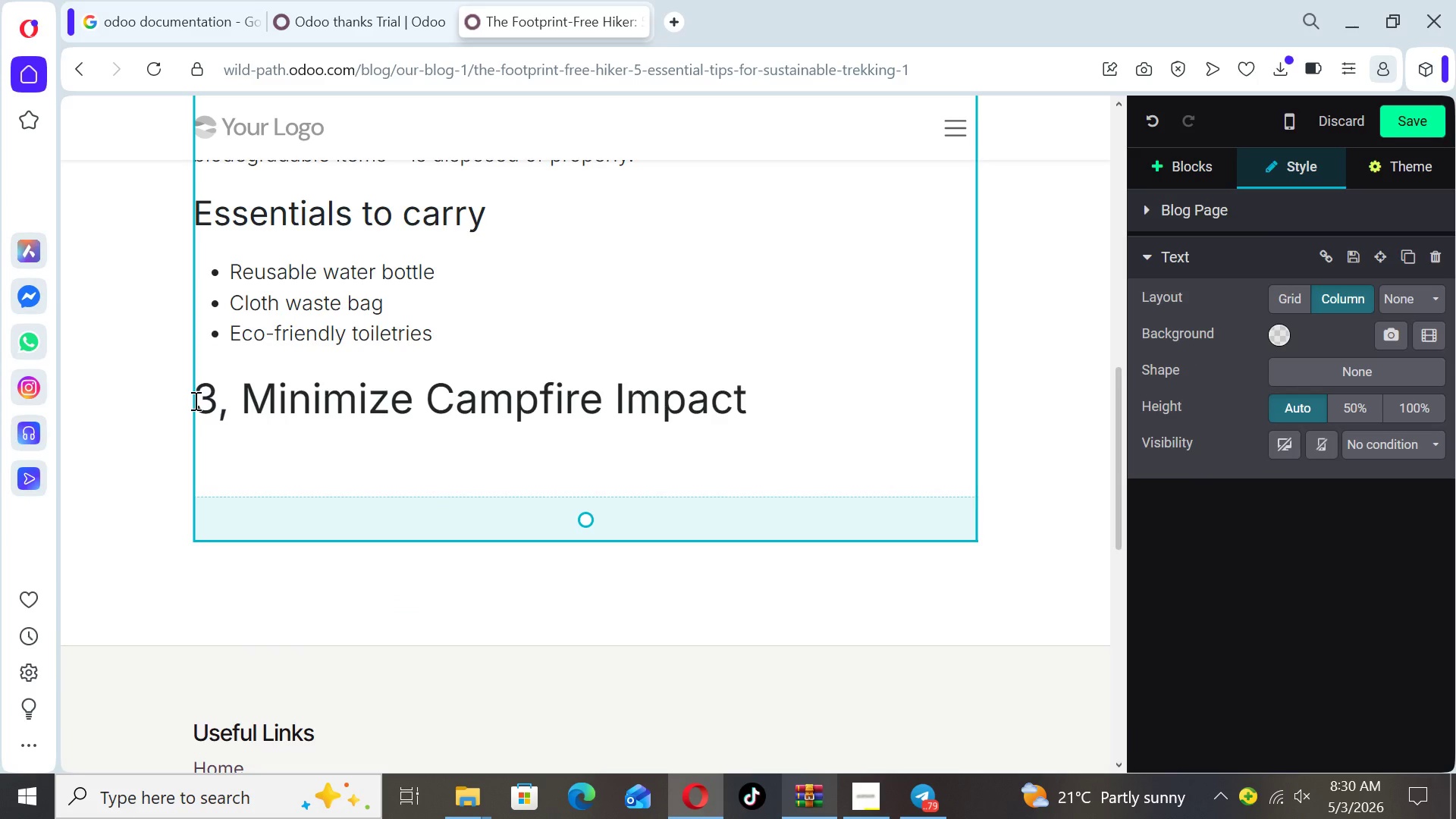 
key(Space)
 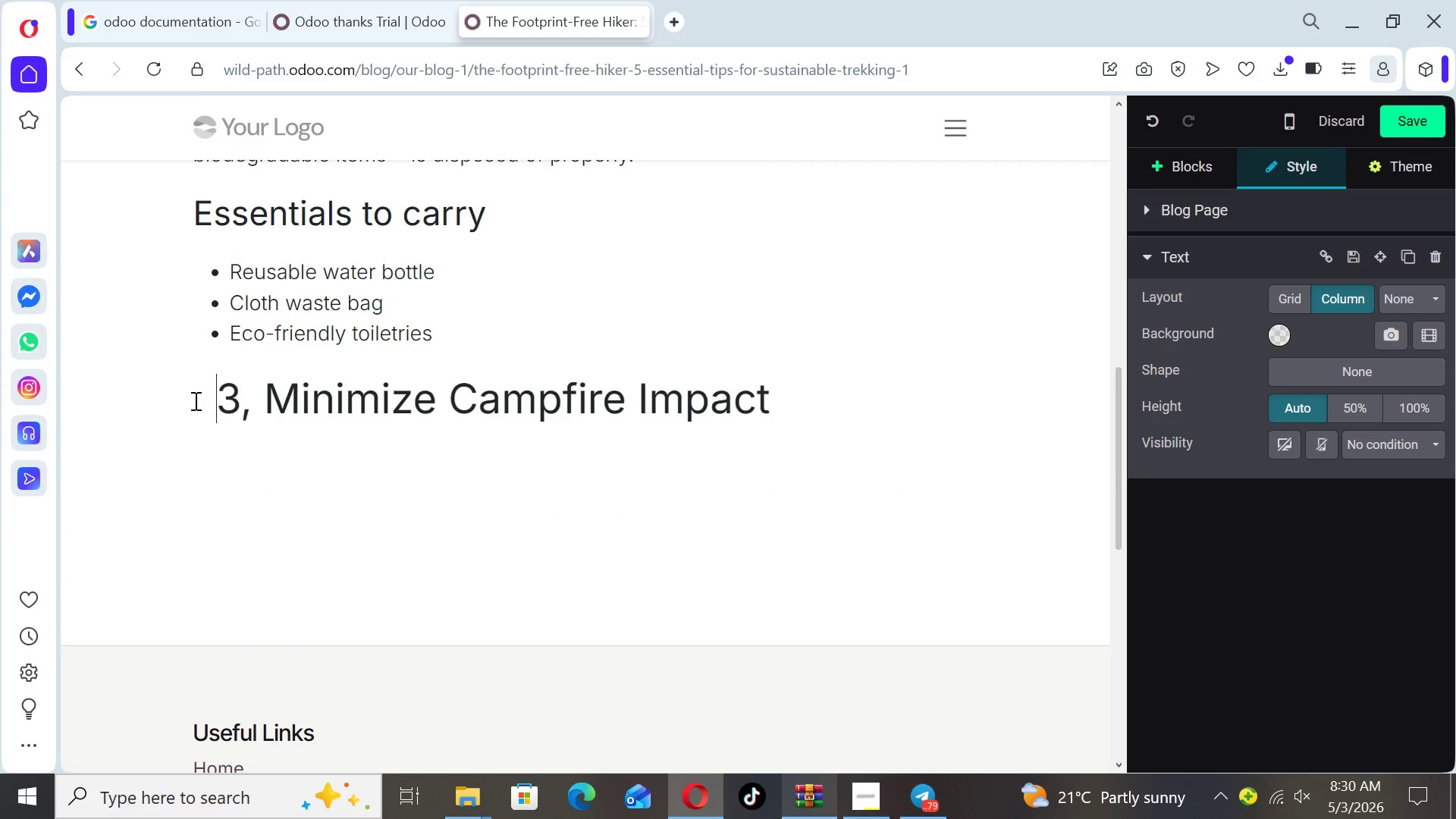 
key(Space)
 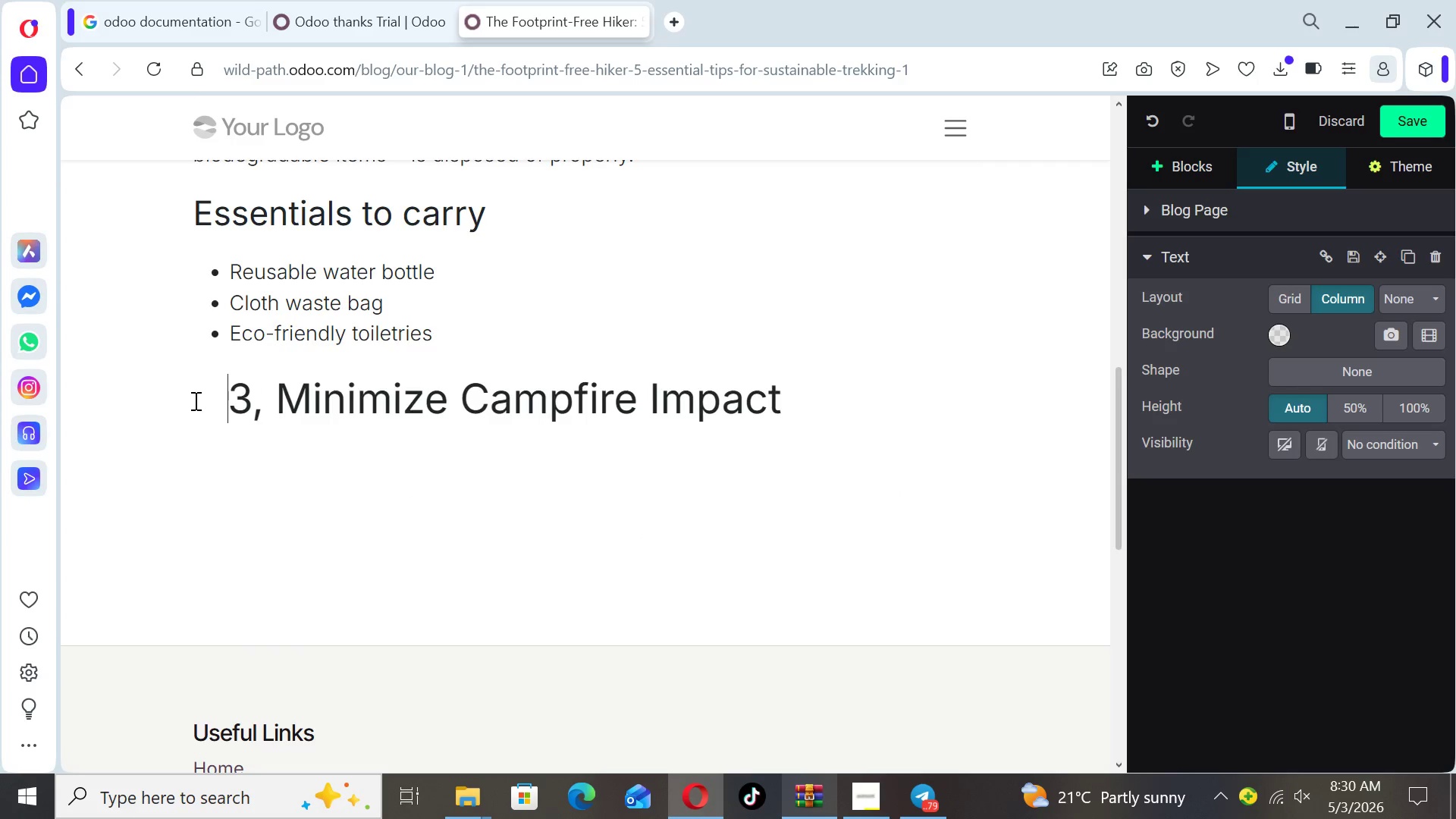 
key(Space)
 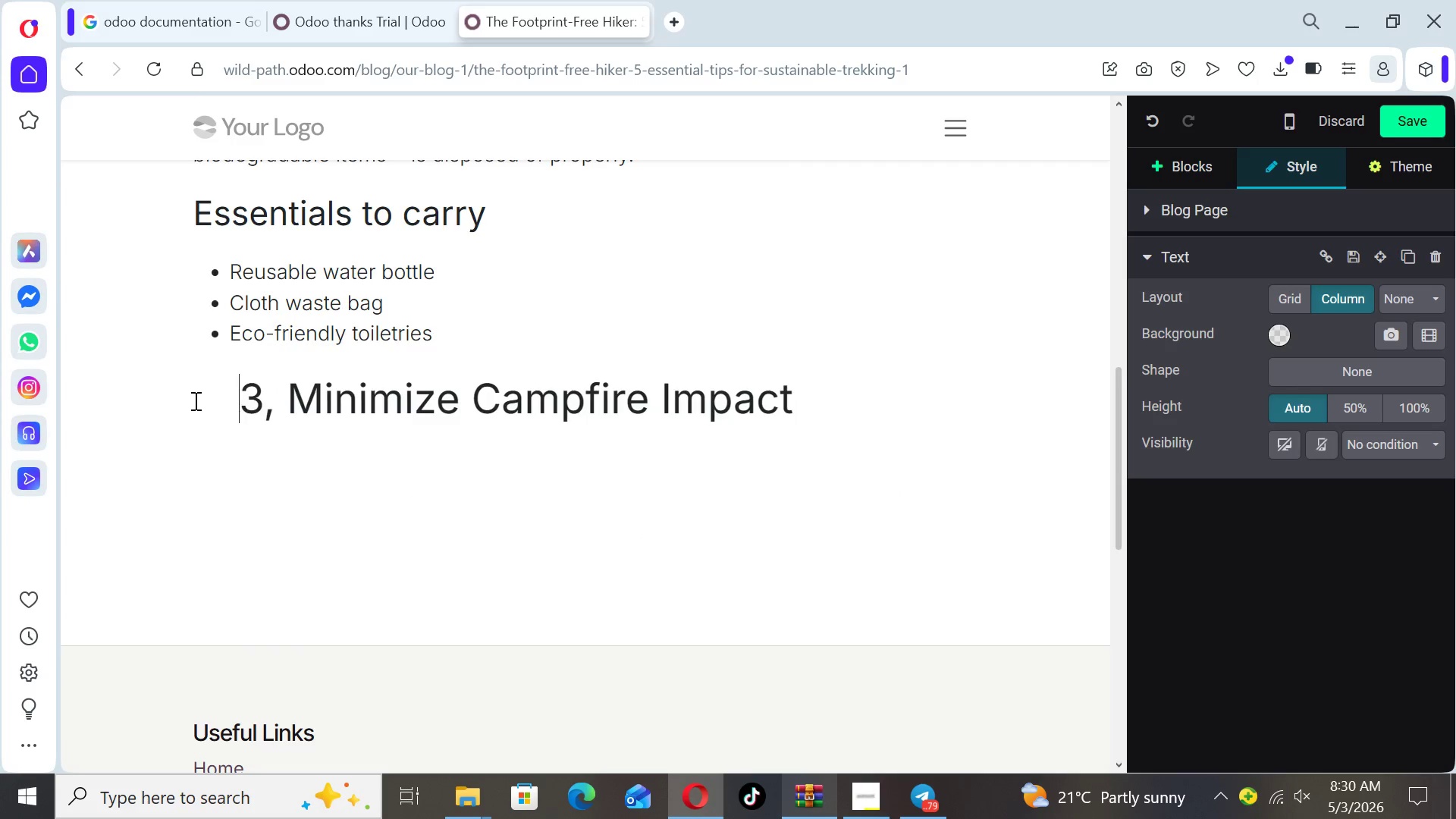 
key(Space)
 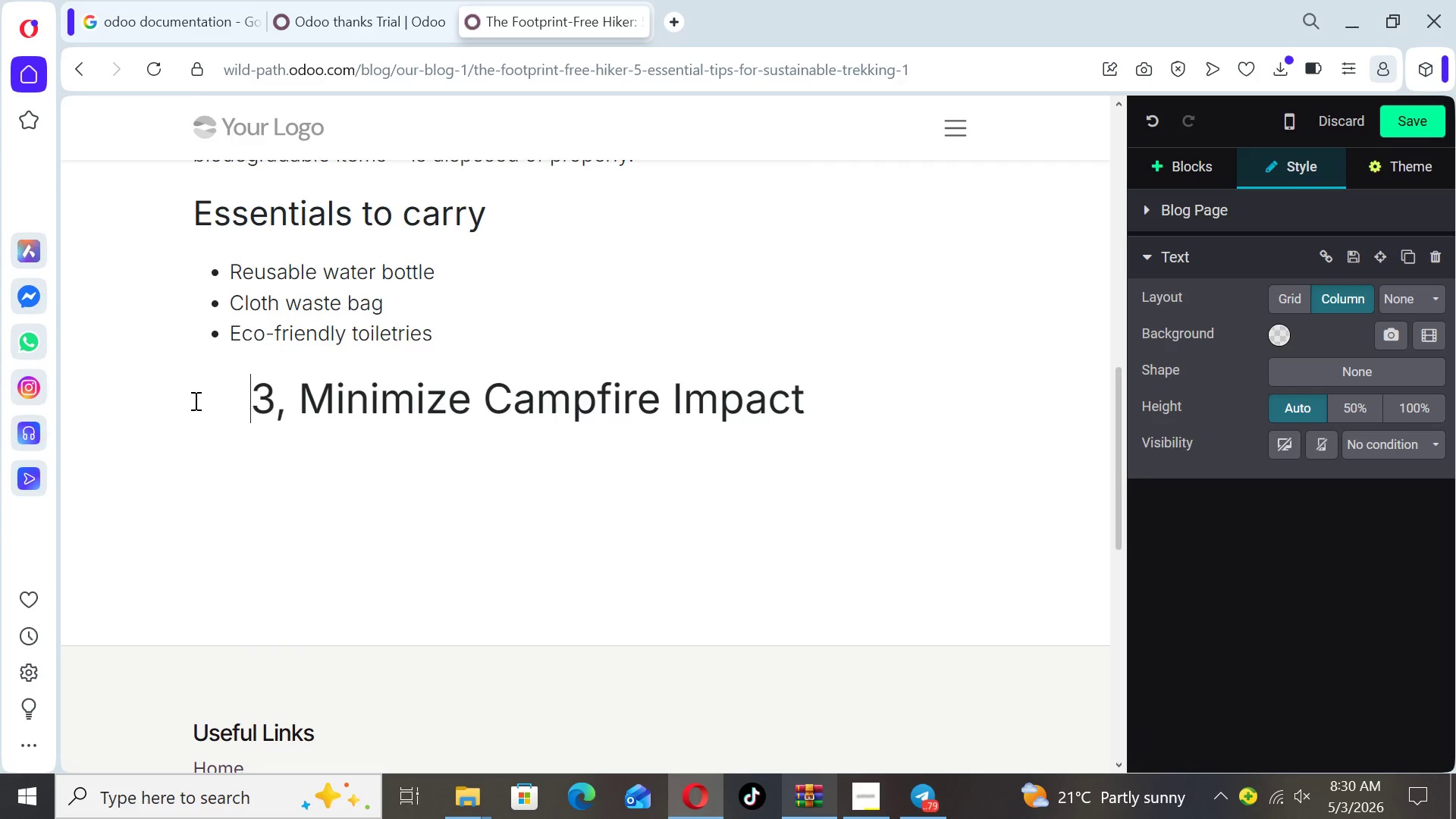 
key(Space)
 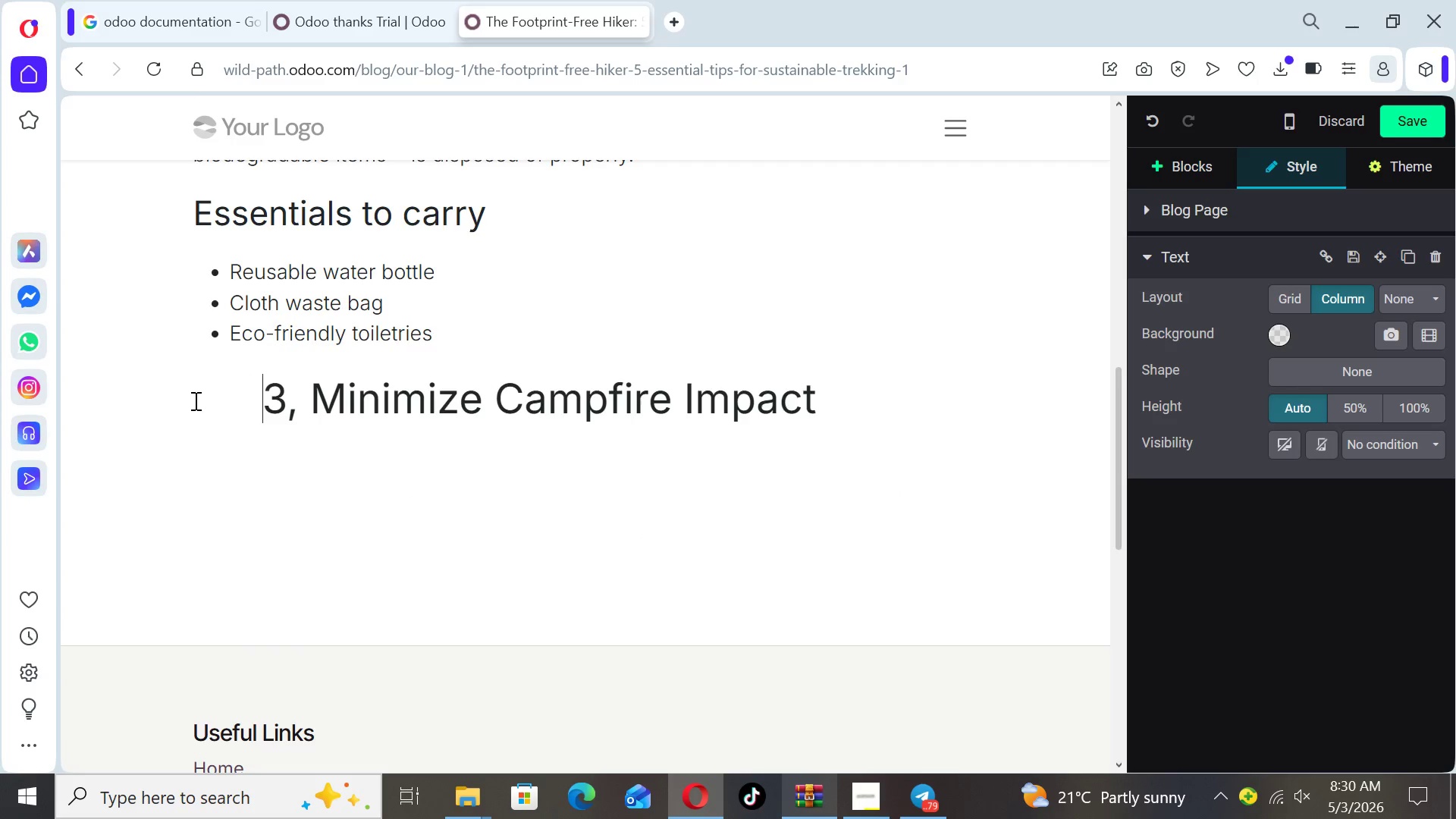 
key(Space)
 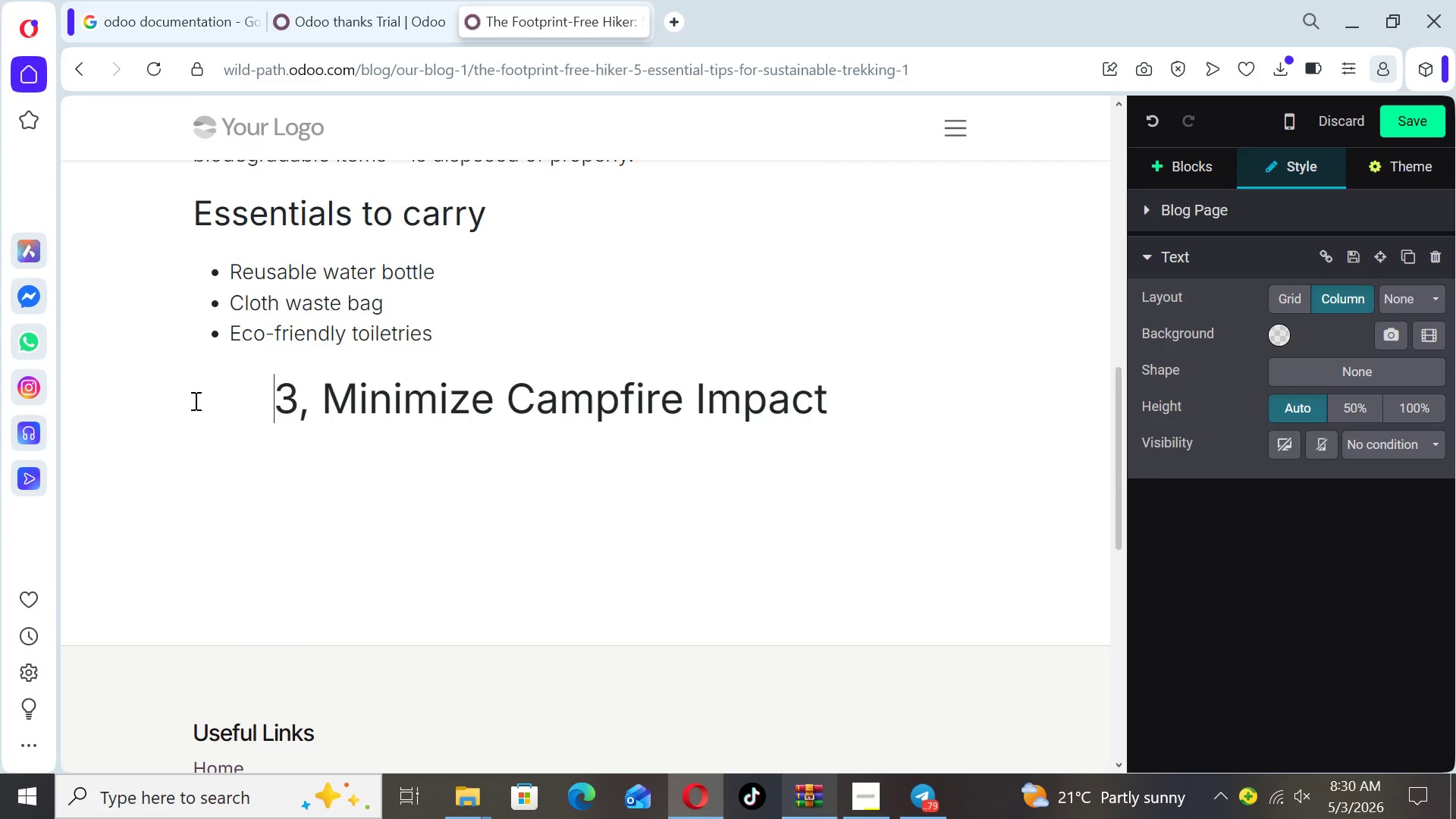 
key(Space)
 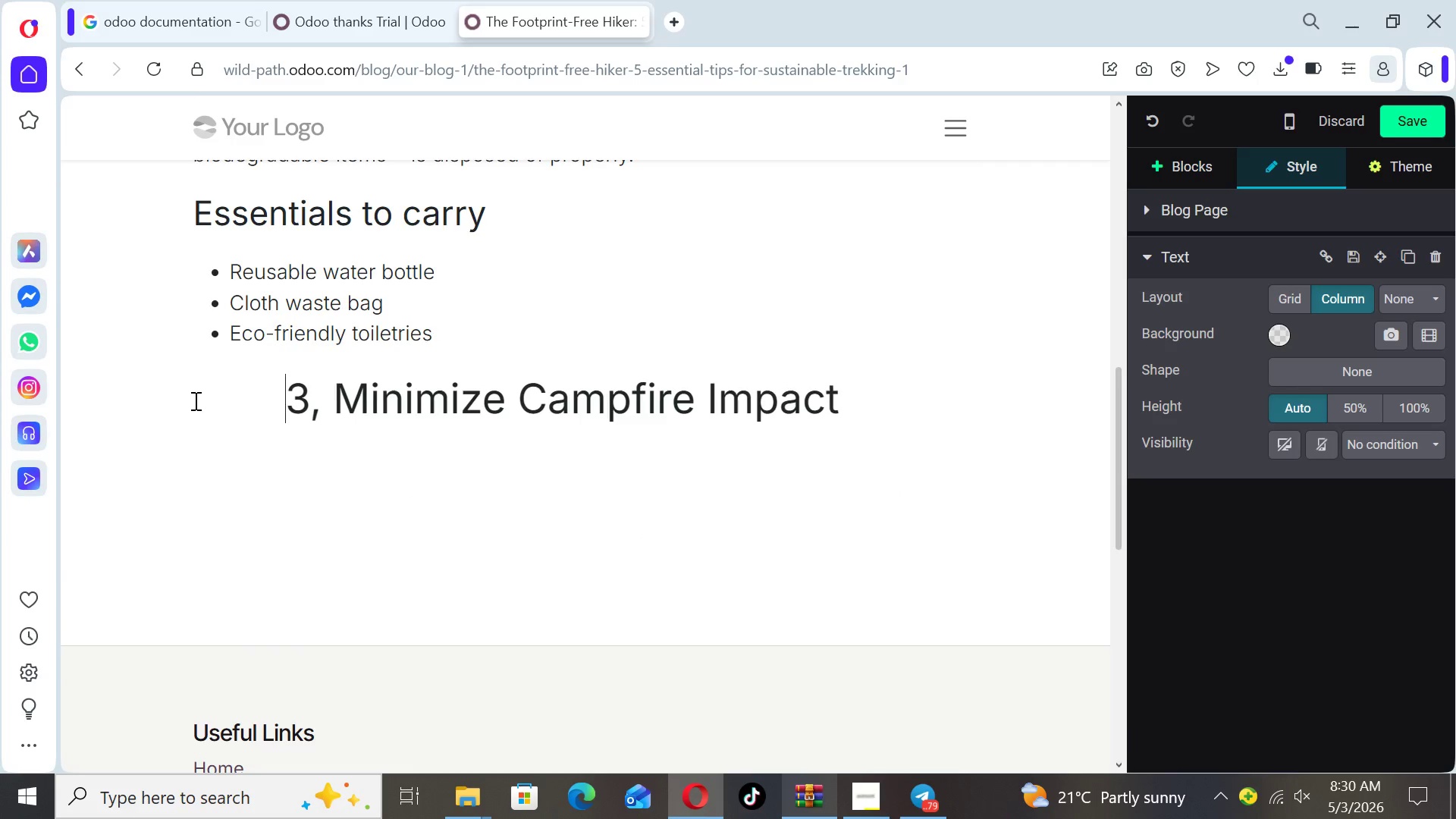 
key(Space)
 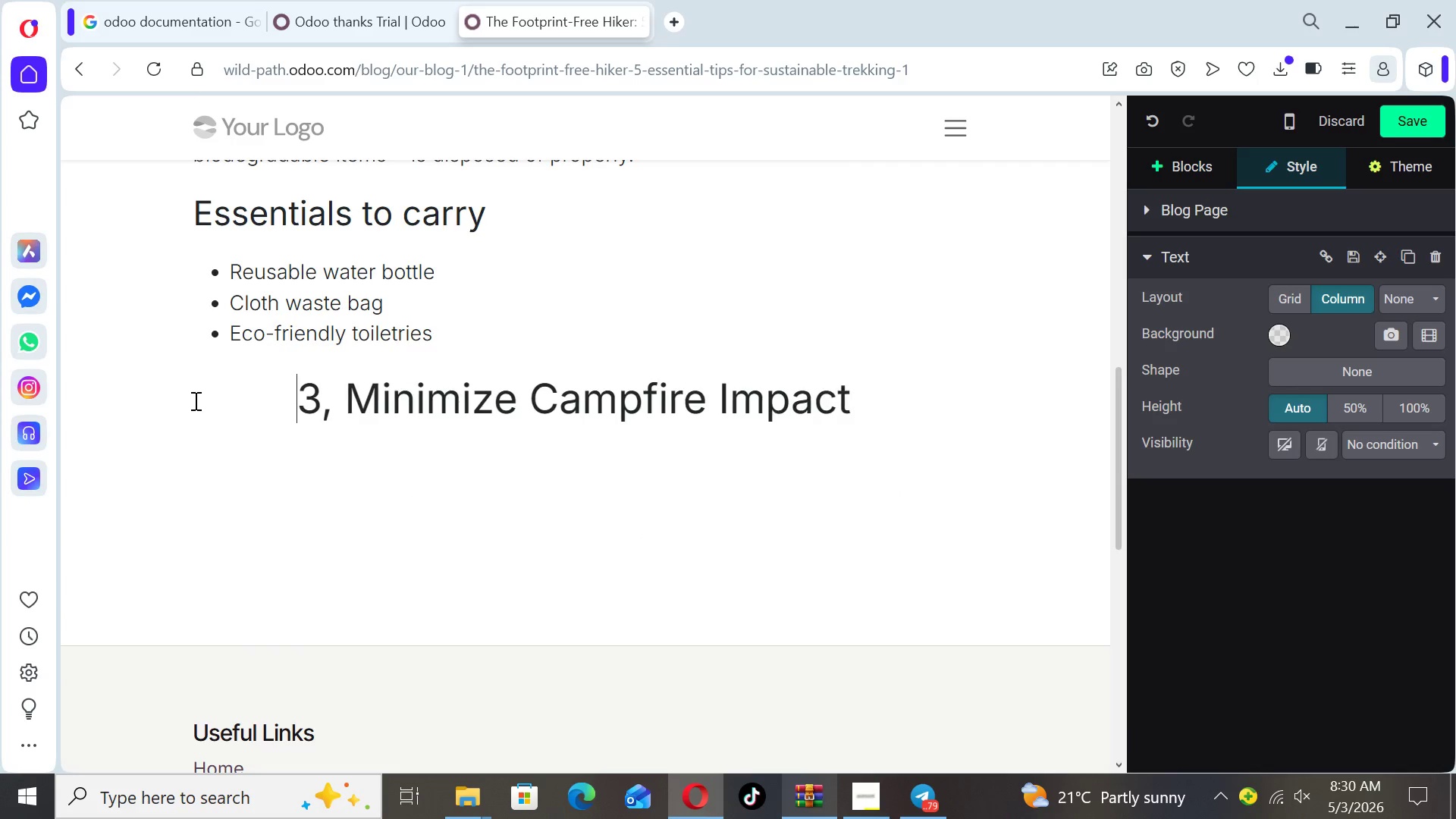 
key(Space)
 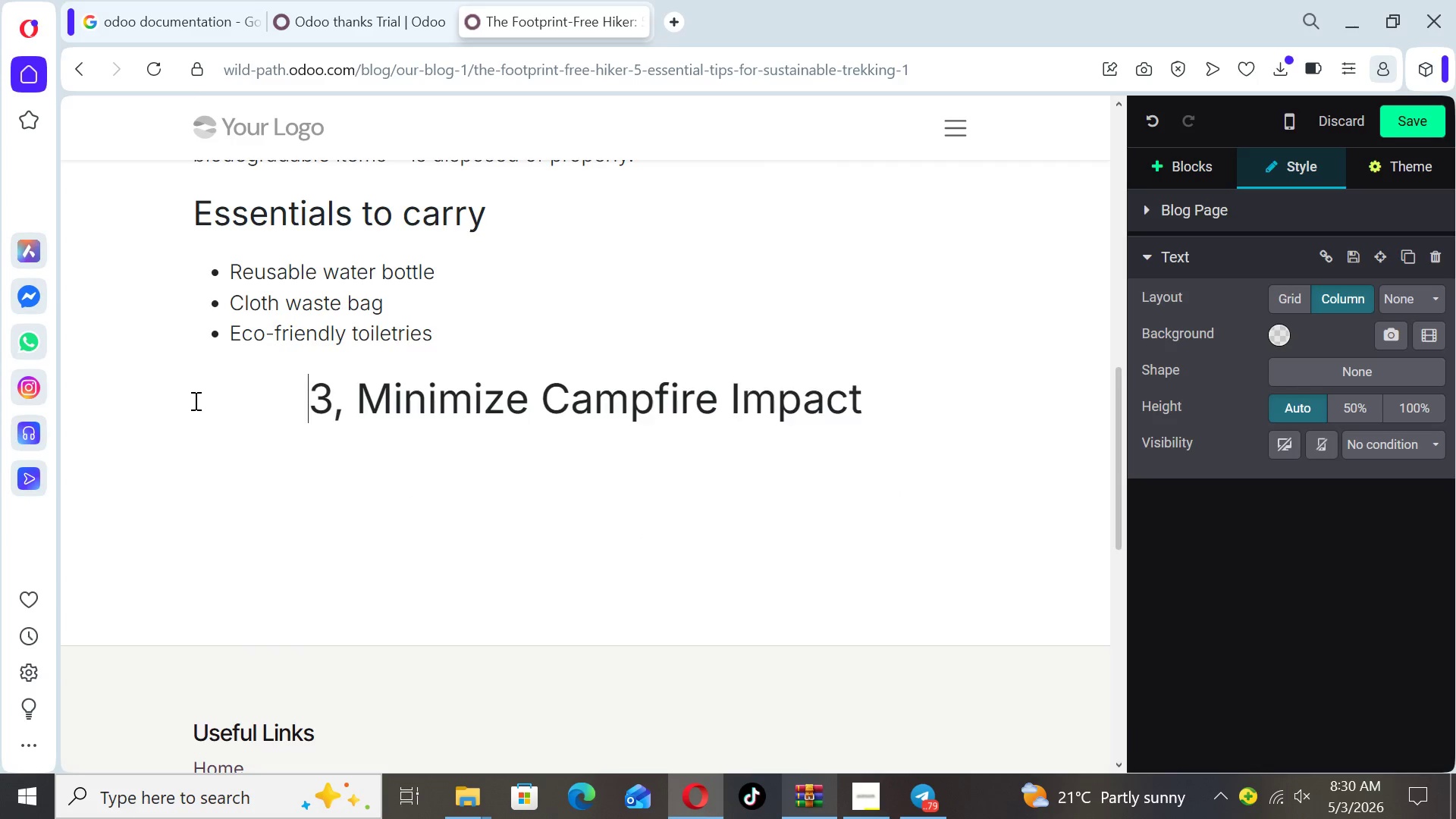 
key(Space)
 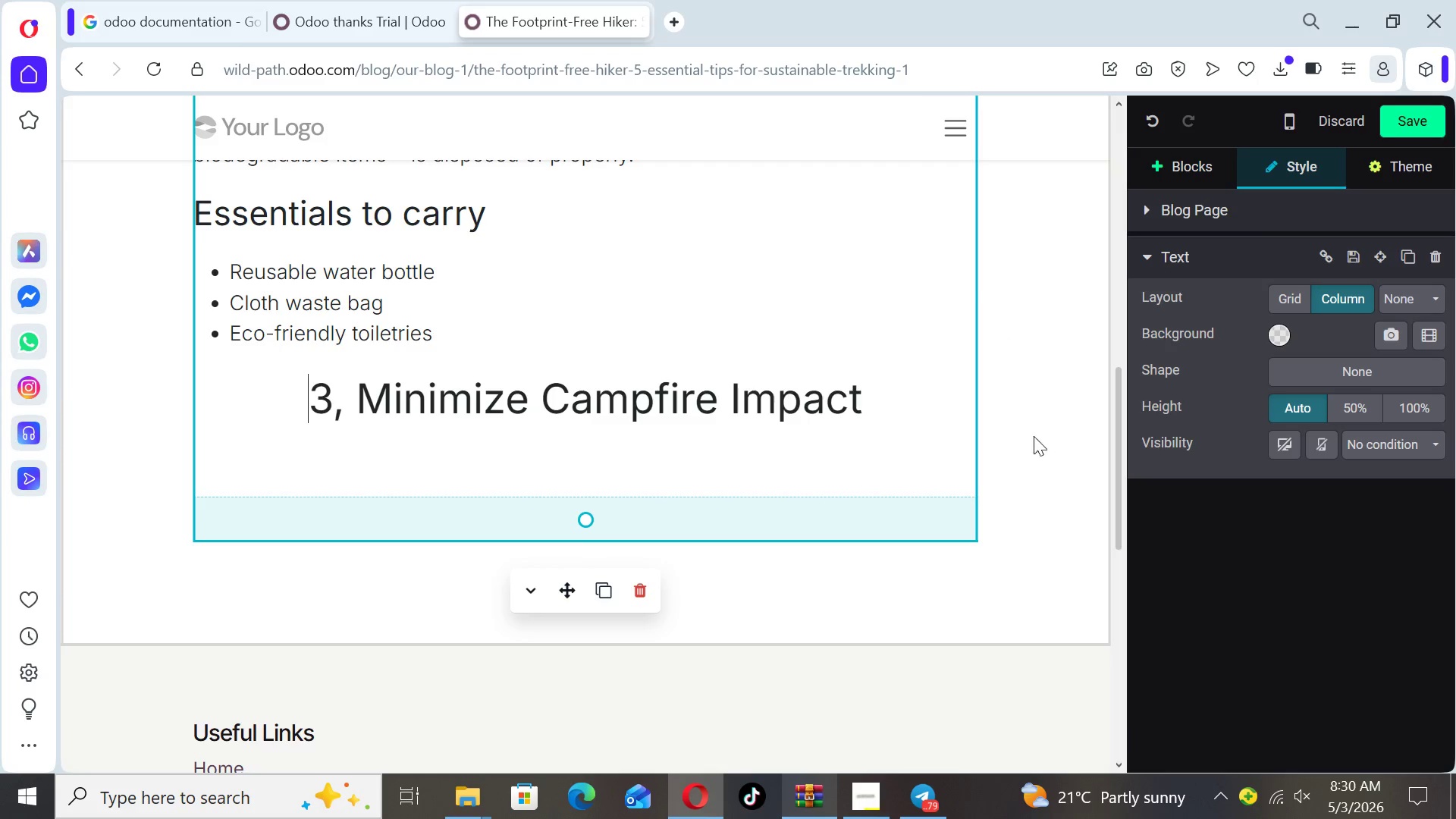 
left_click_drag(start_coordinate=[1112, 450], to_coordinate=[1138, 393])
 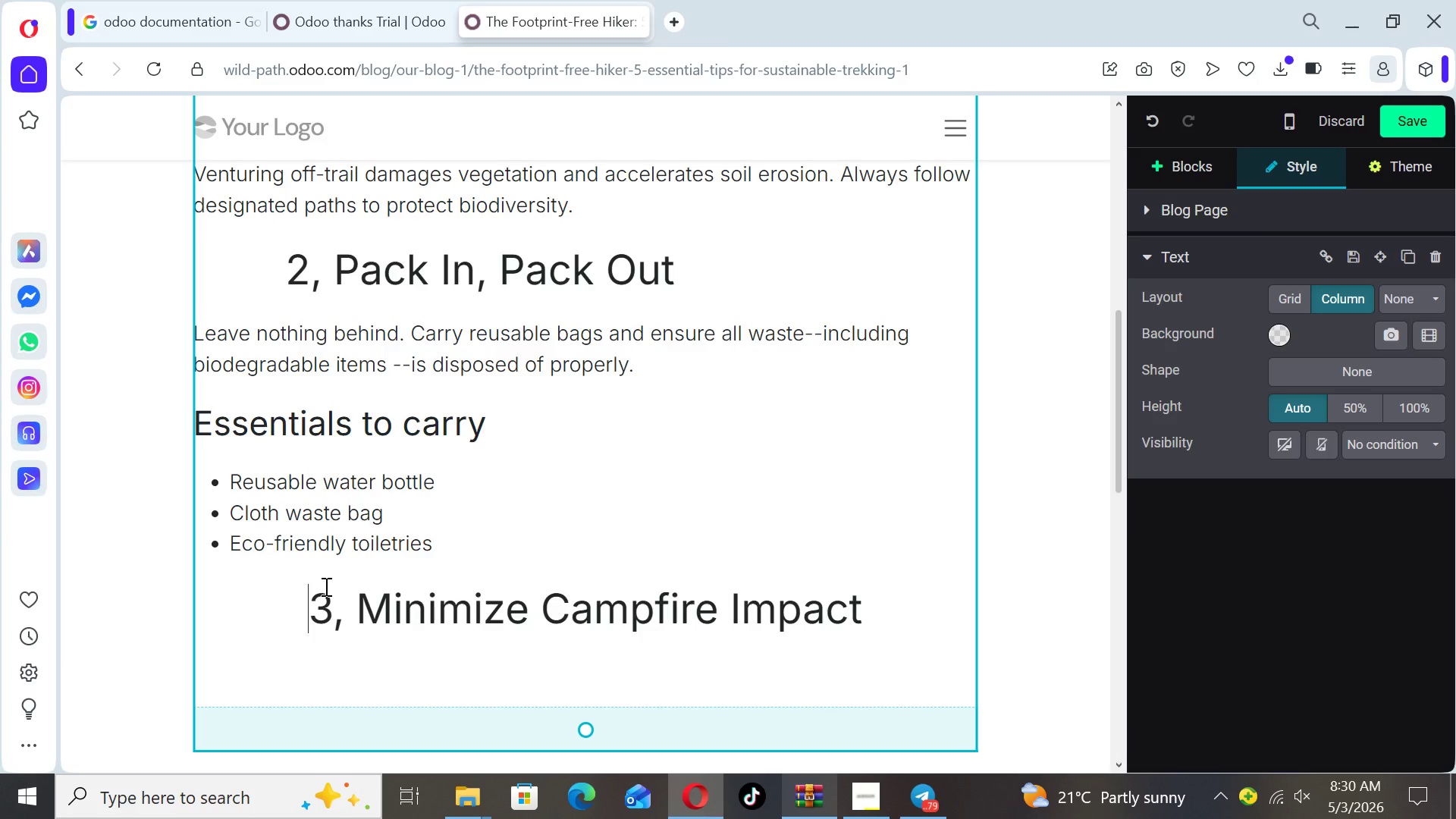 
key(Backspace)
 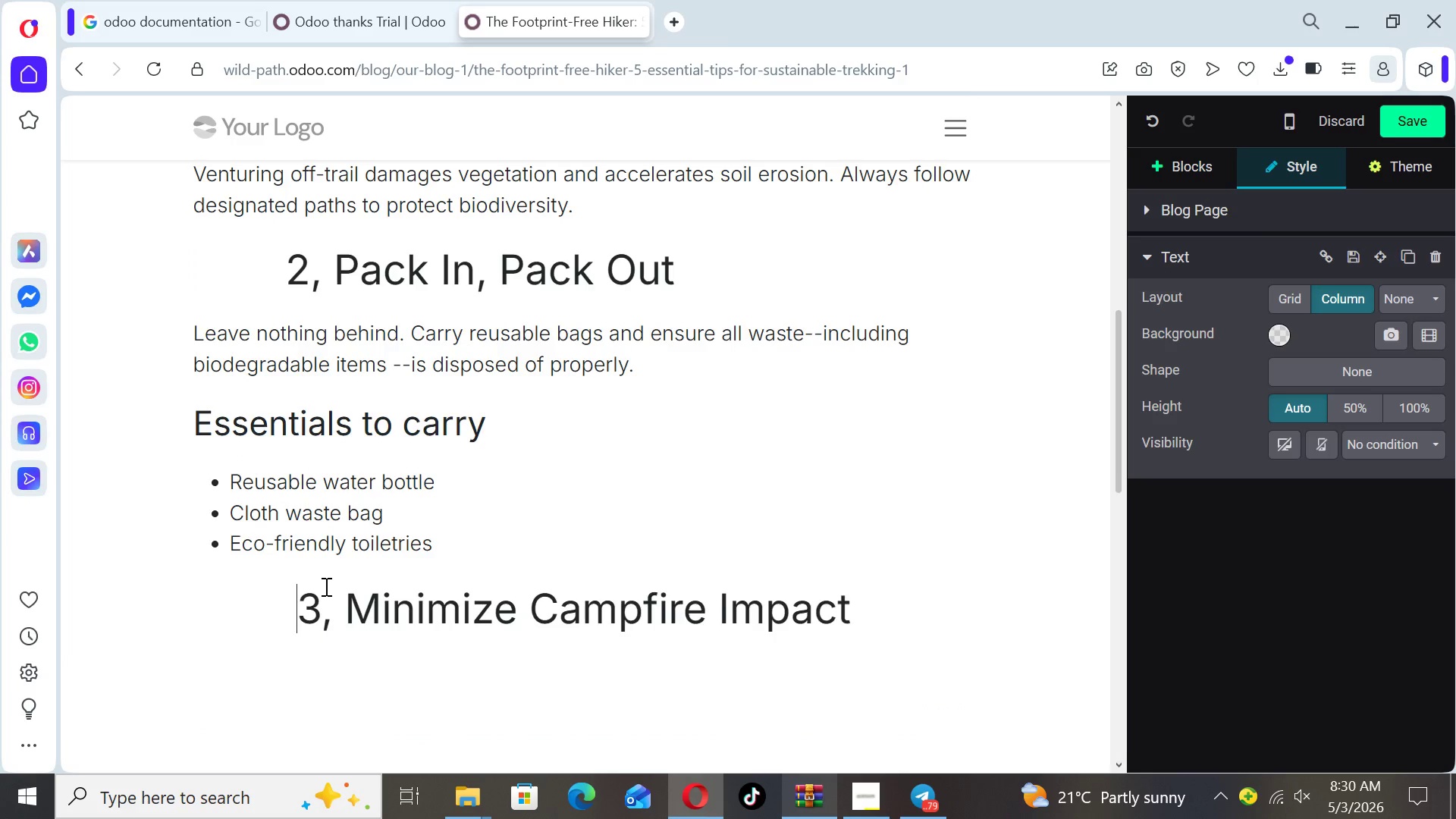 
key(Backspace)
 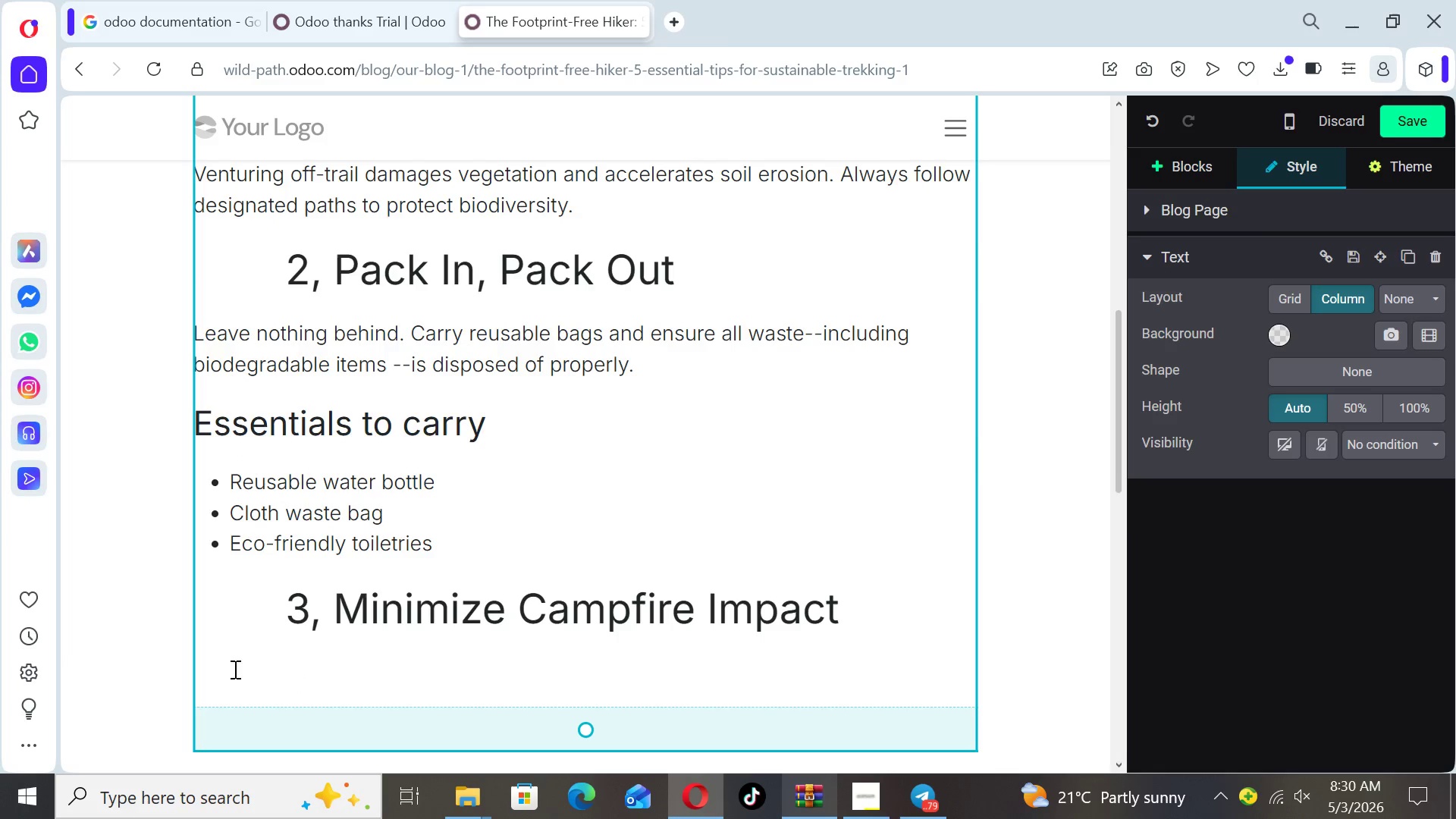 
left_click([218, 659])
 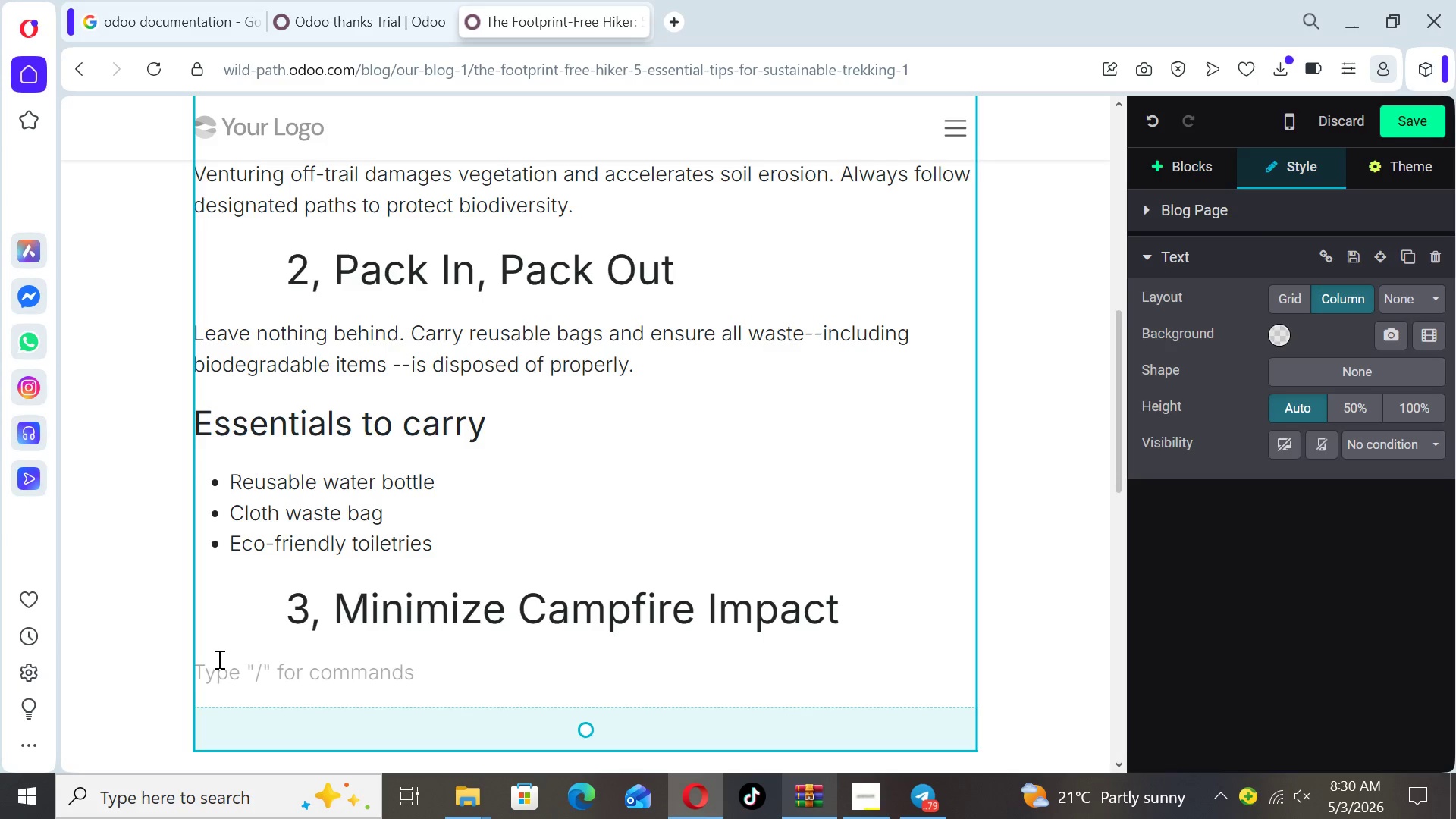 
wait(7.72)
 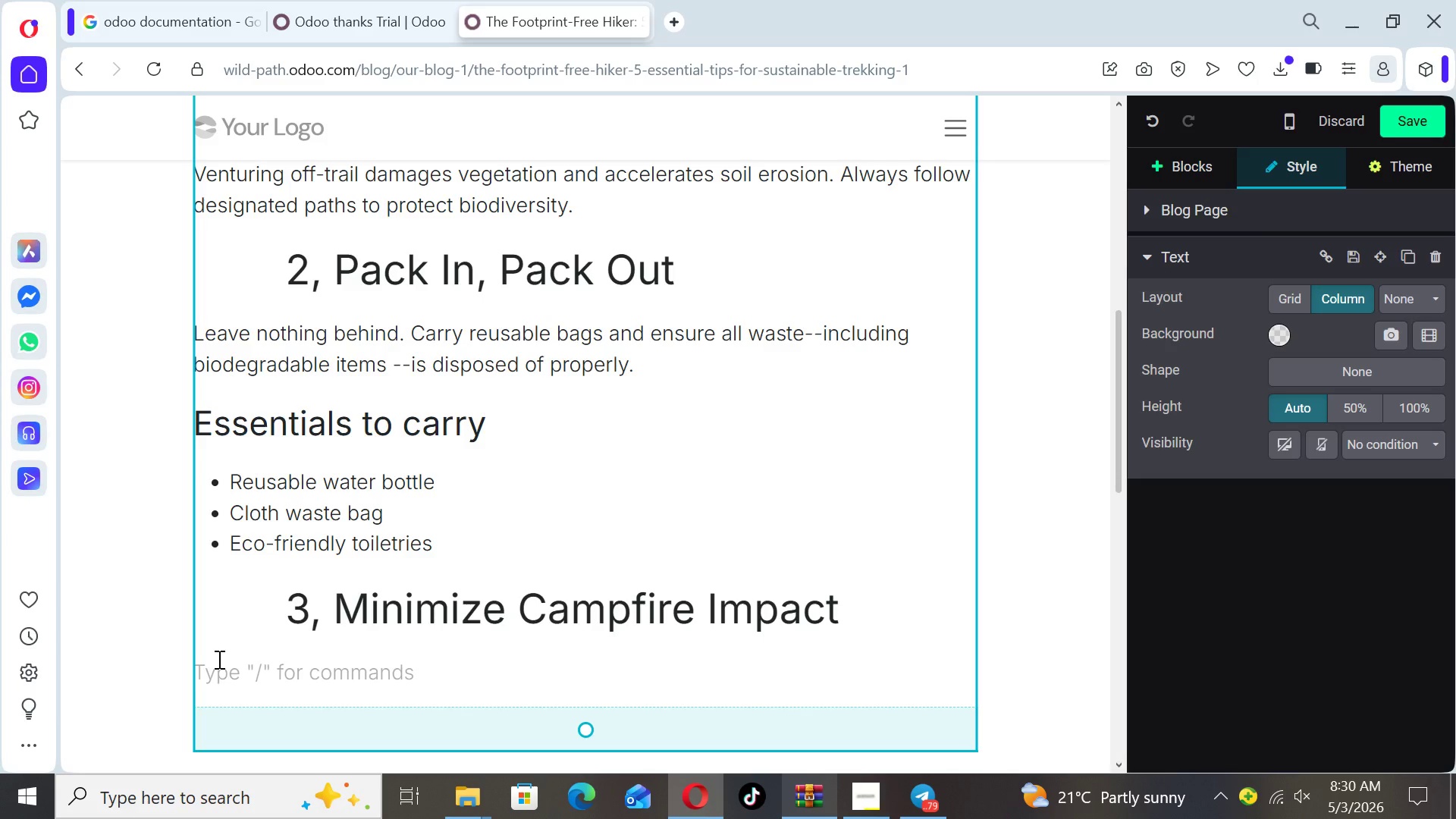 
type(Use ortable stoves)
 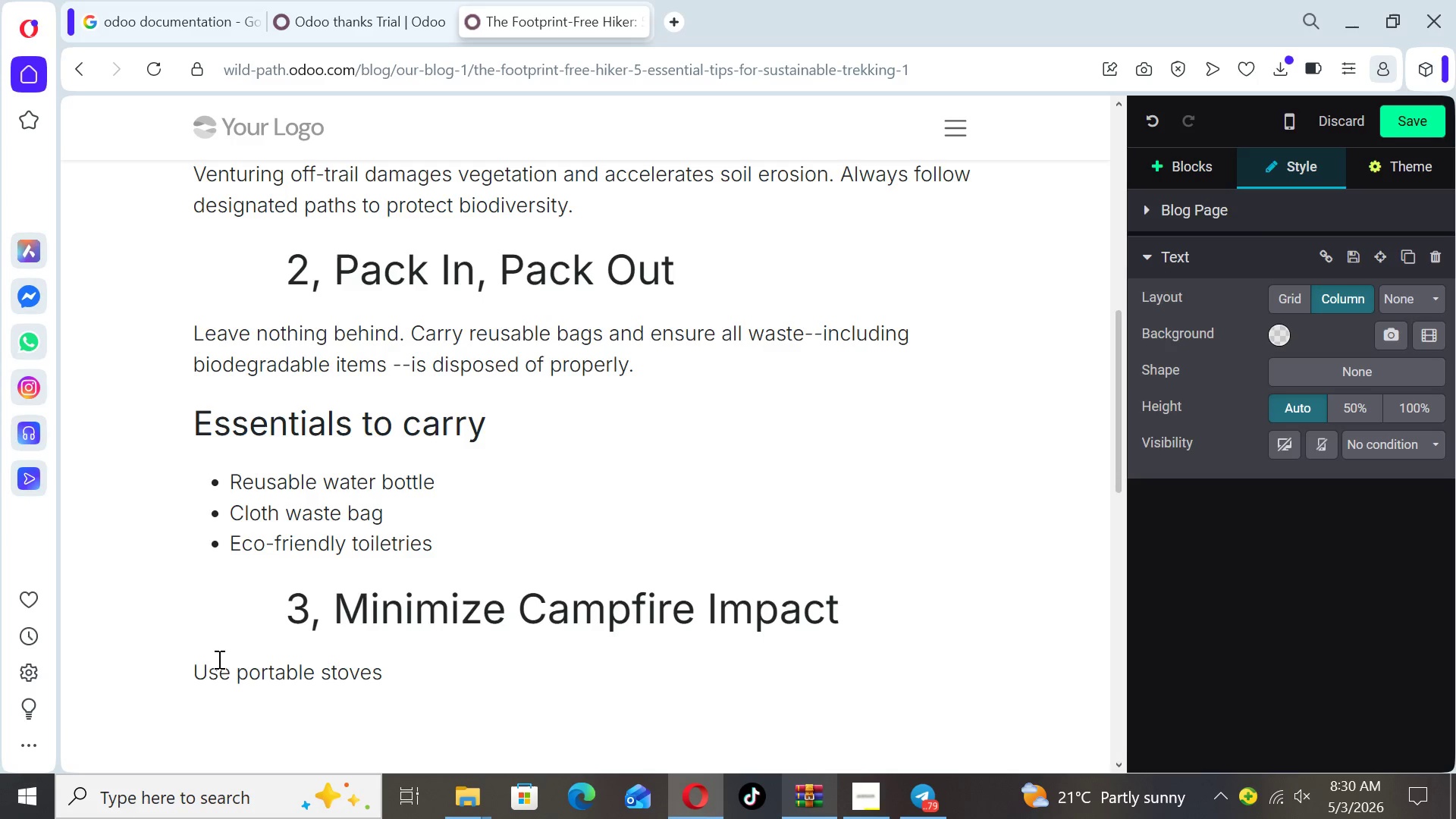 
hold_key(key=P, duration=0.31)
 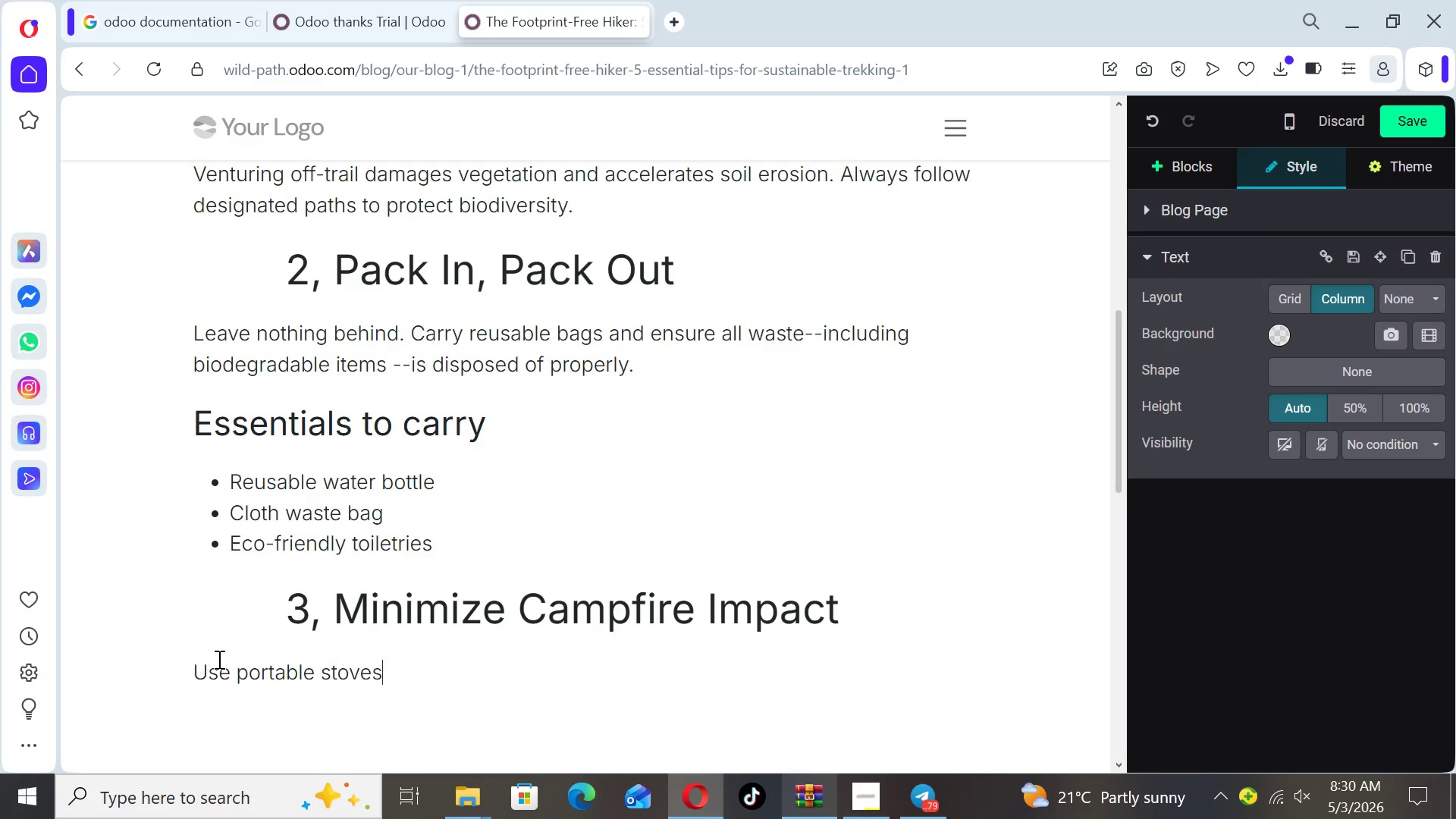 
wait(13.44)
 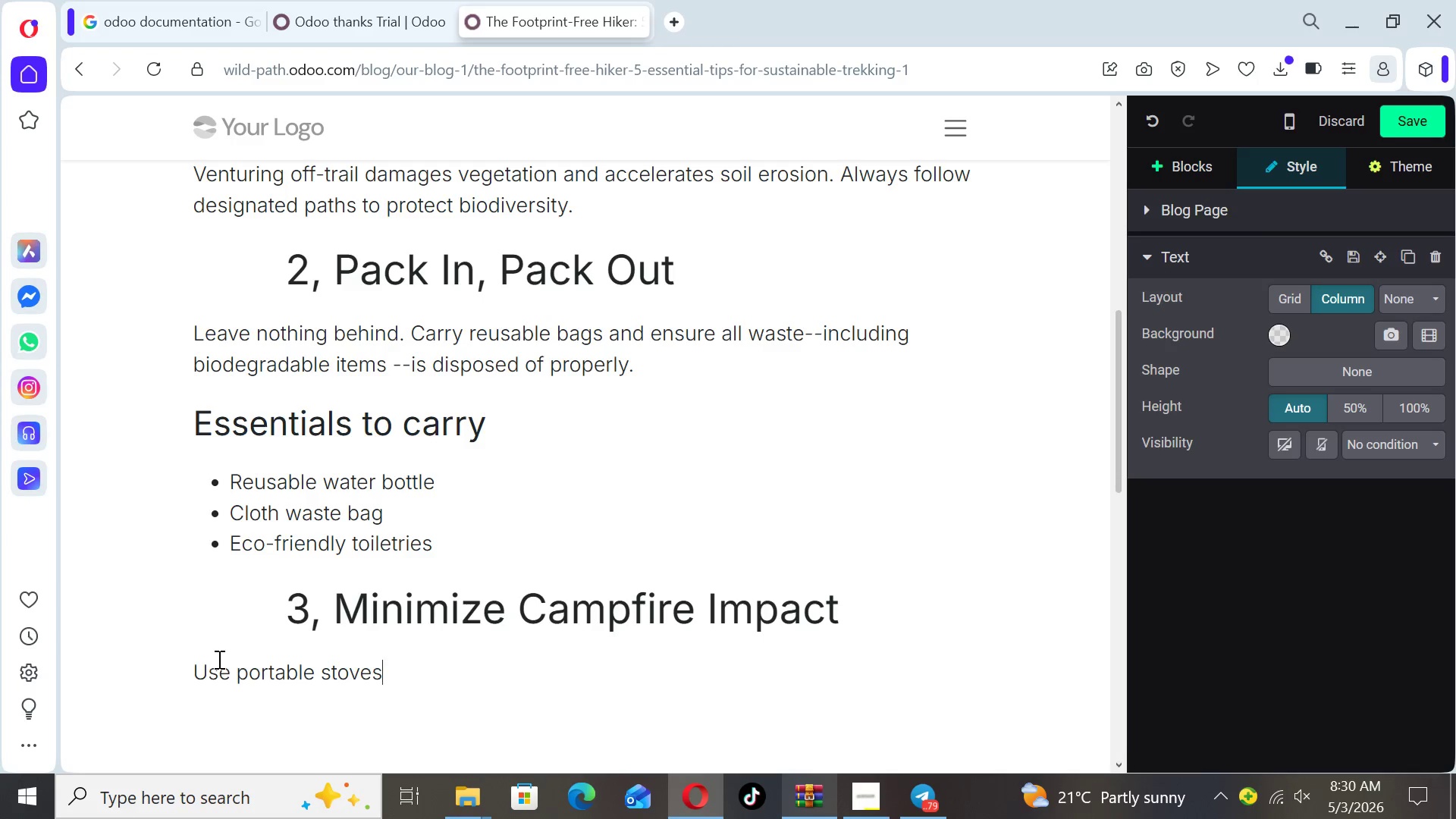 
type( instead of building fires)
 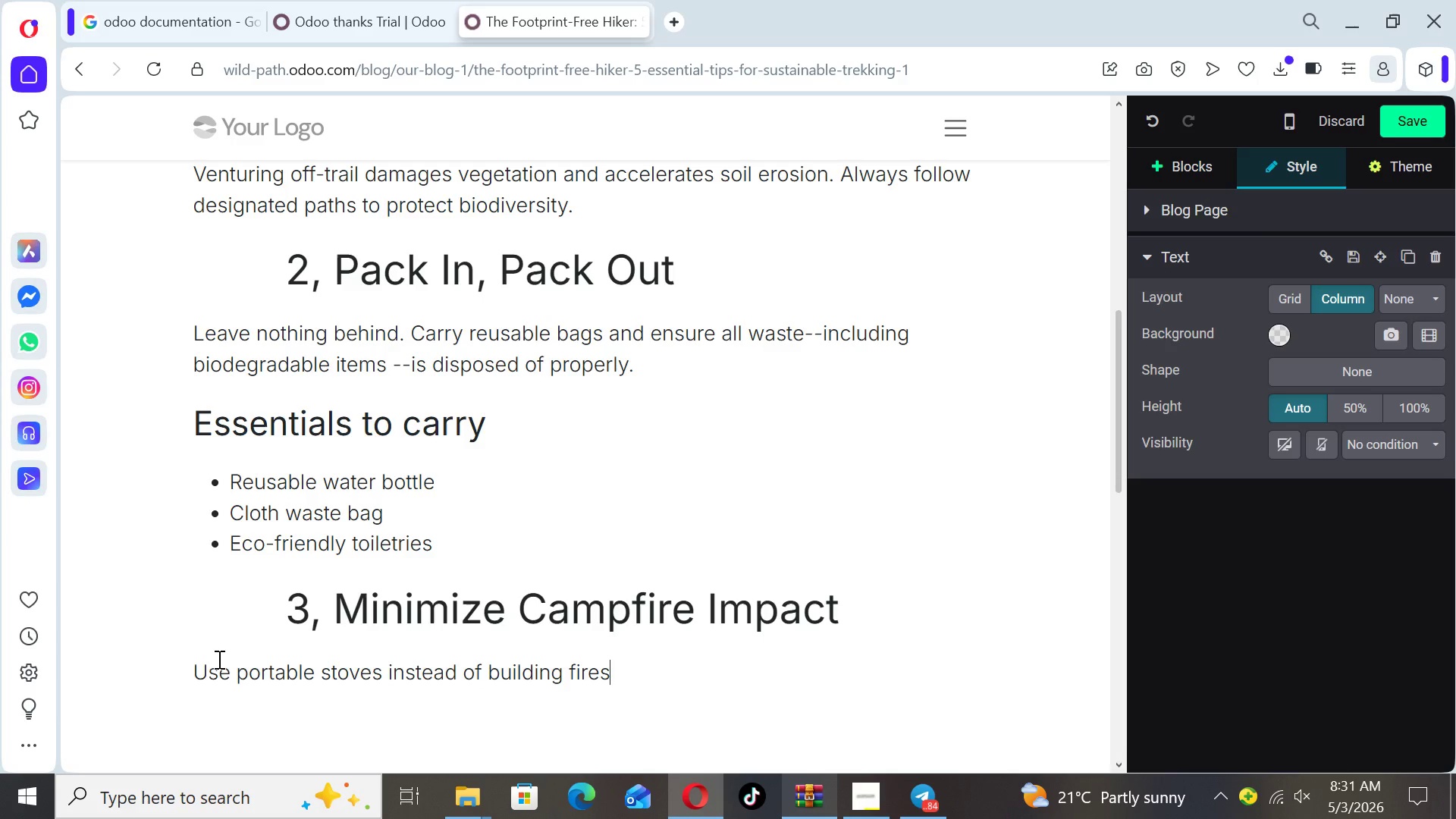 
type(. If fire )
key(Backspace)
type(s are allowd)
key(Backspace)
type(ed)
 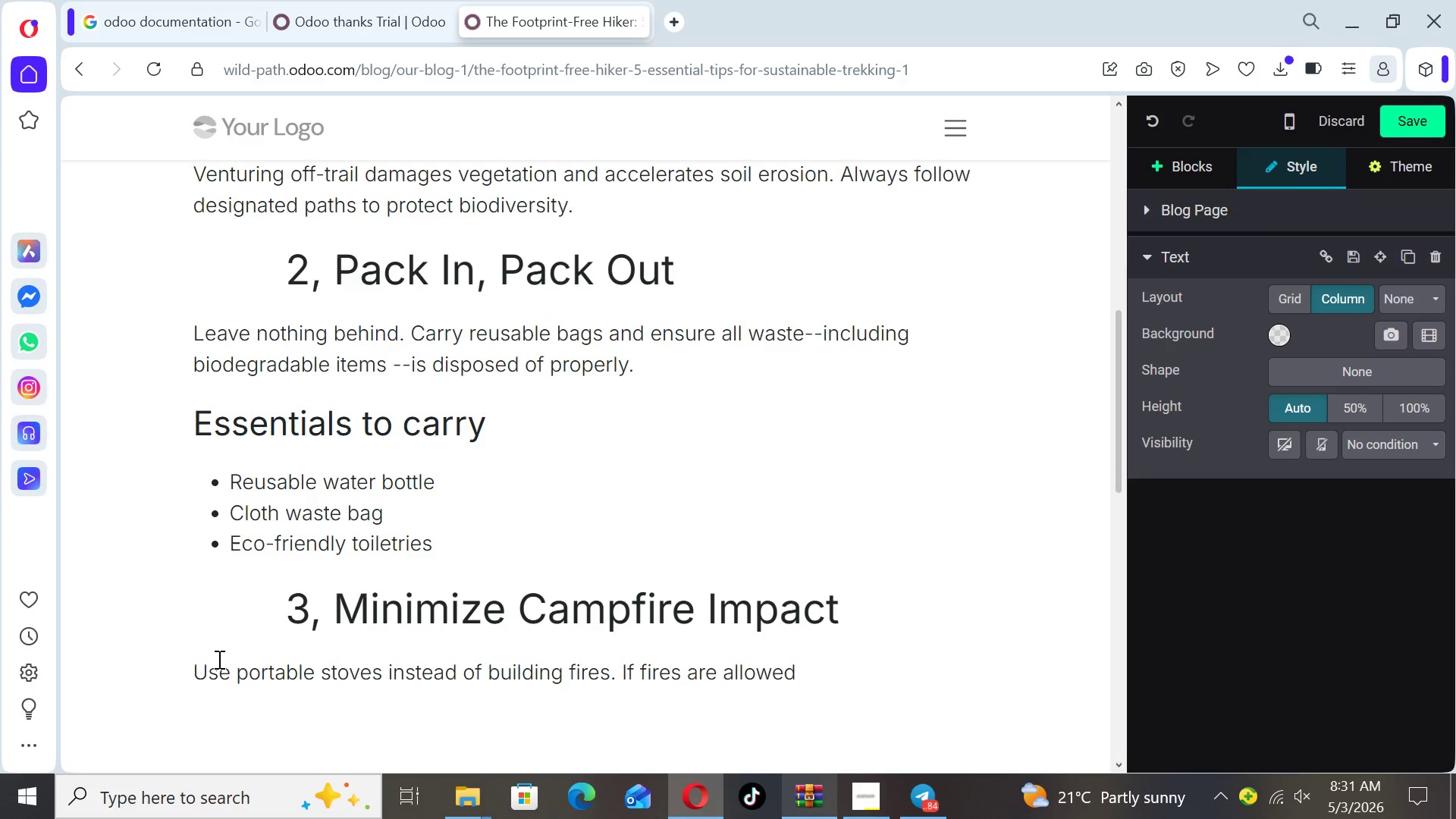 
wait(5.08)
 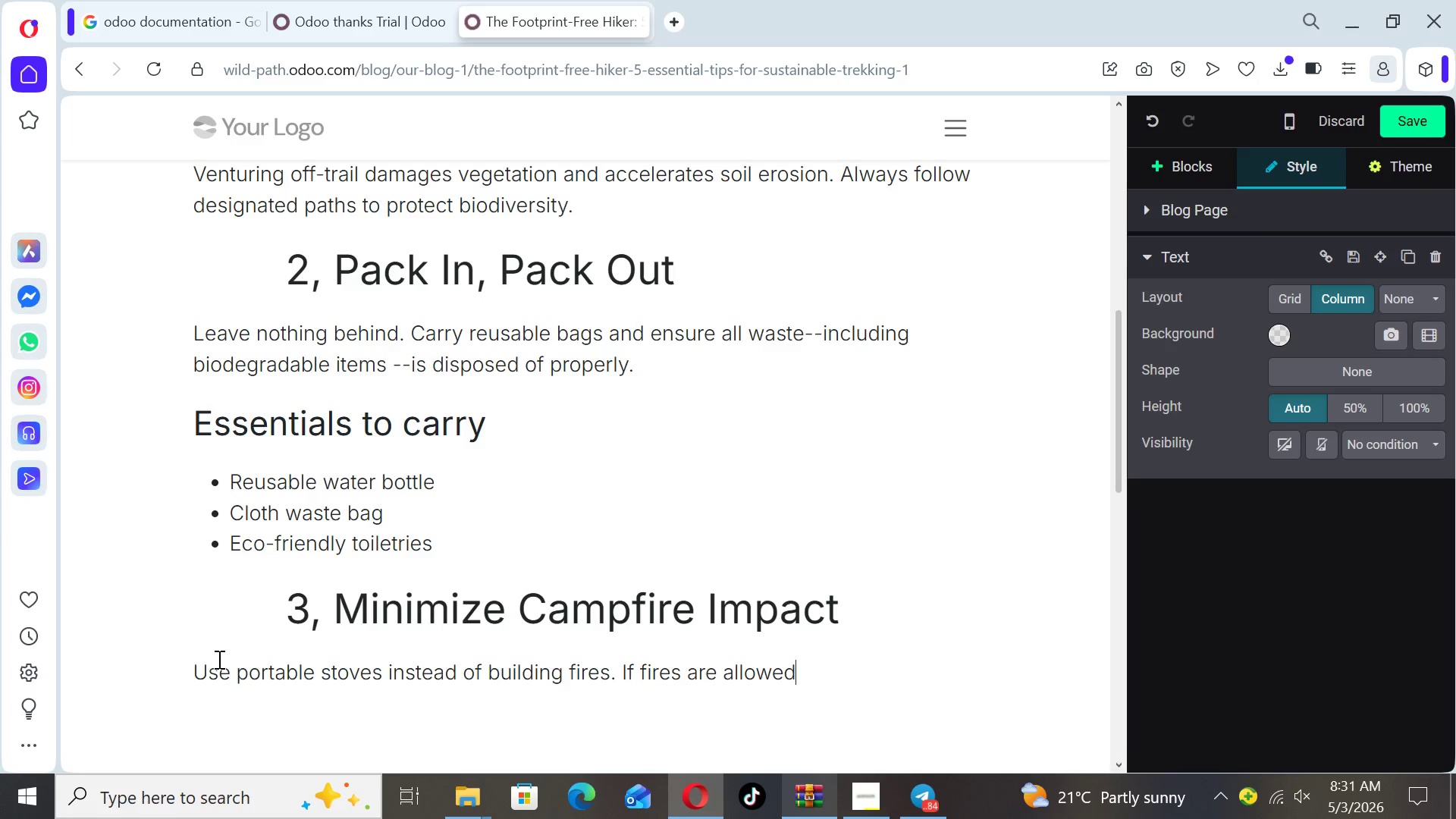 
type(, keep them small and controlled.)
 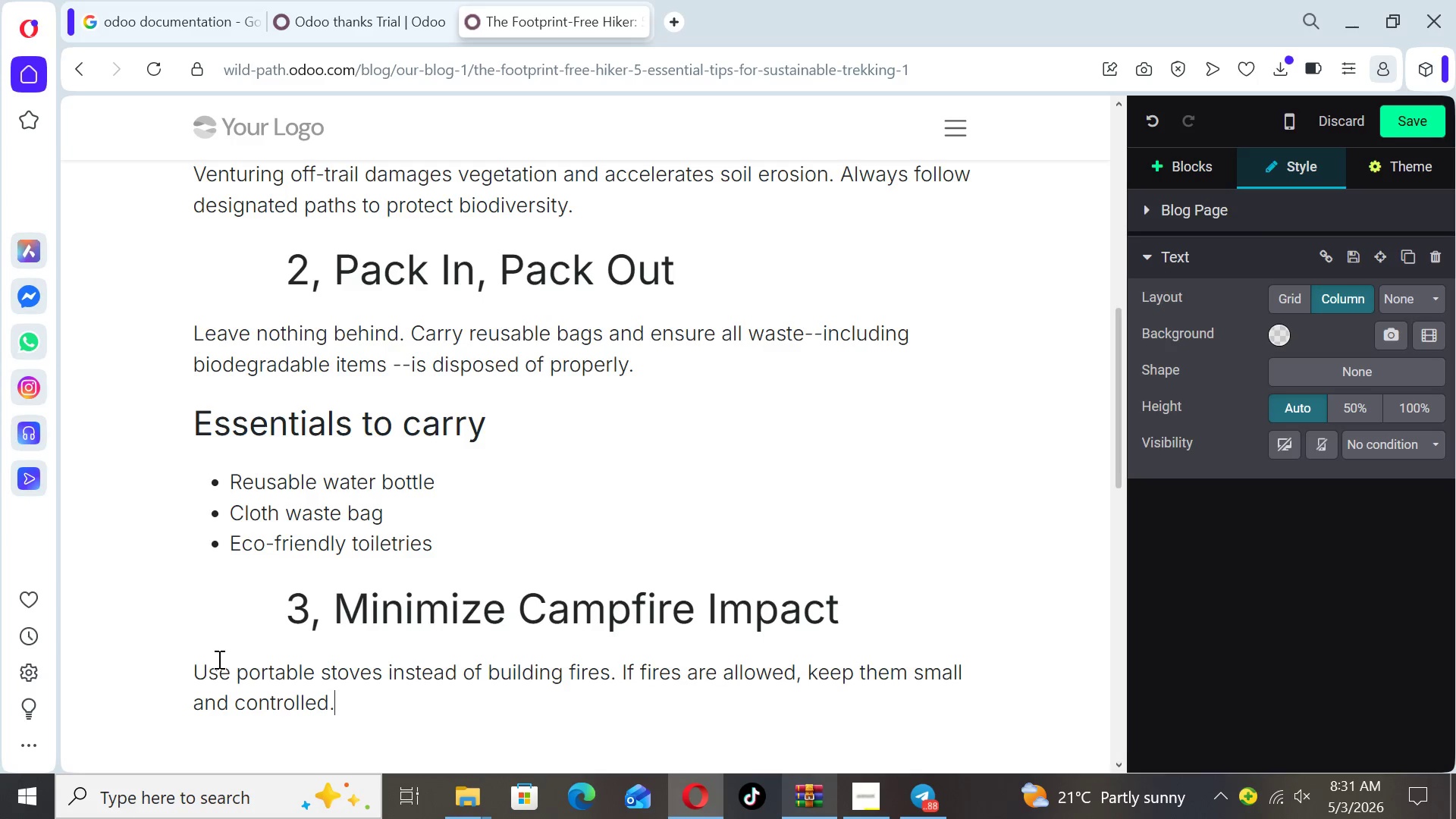 
key(Enter)
 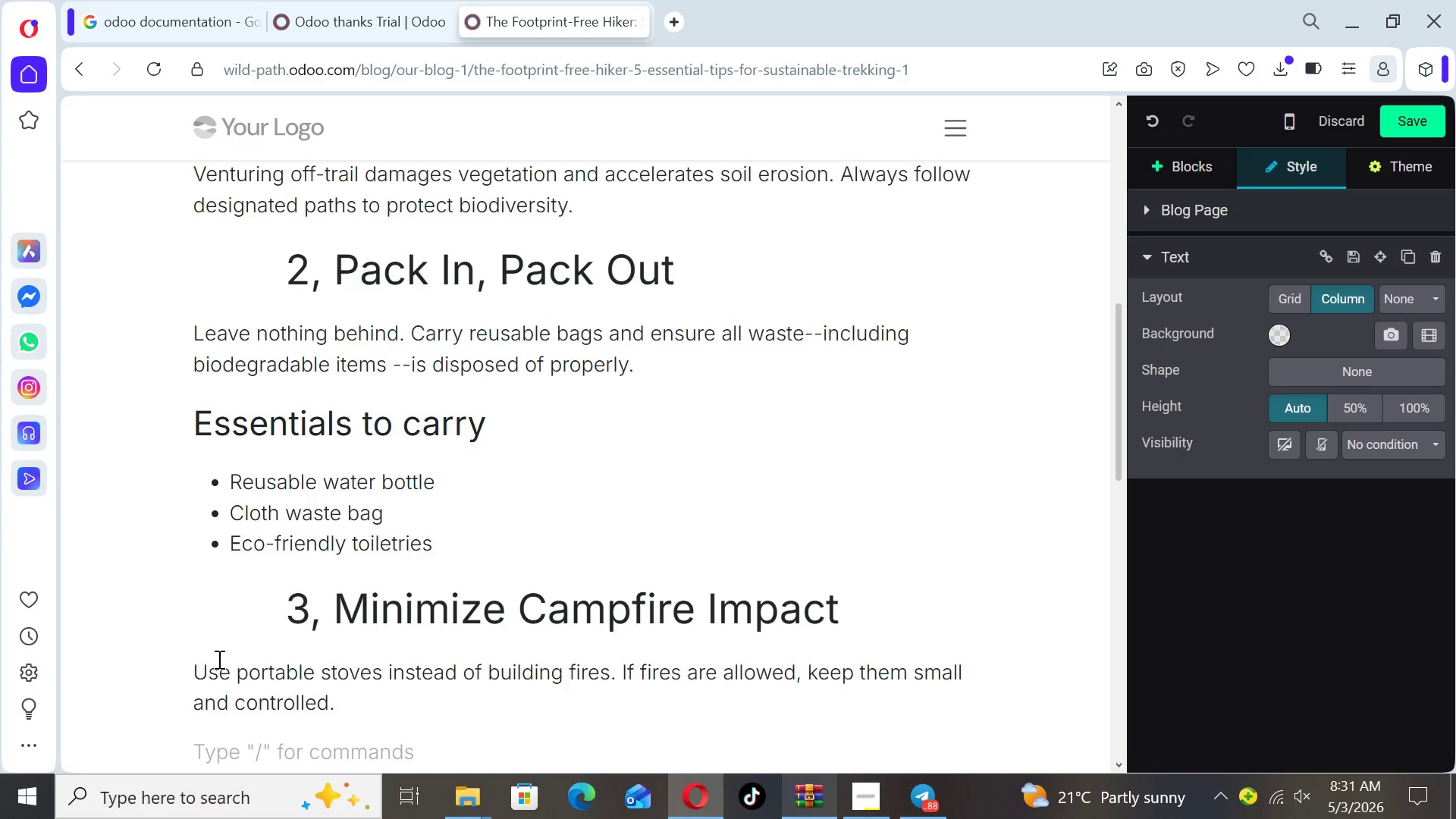 
type(4, Respect Wildlife)
 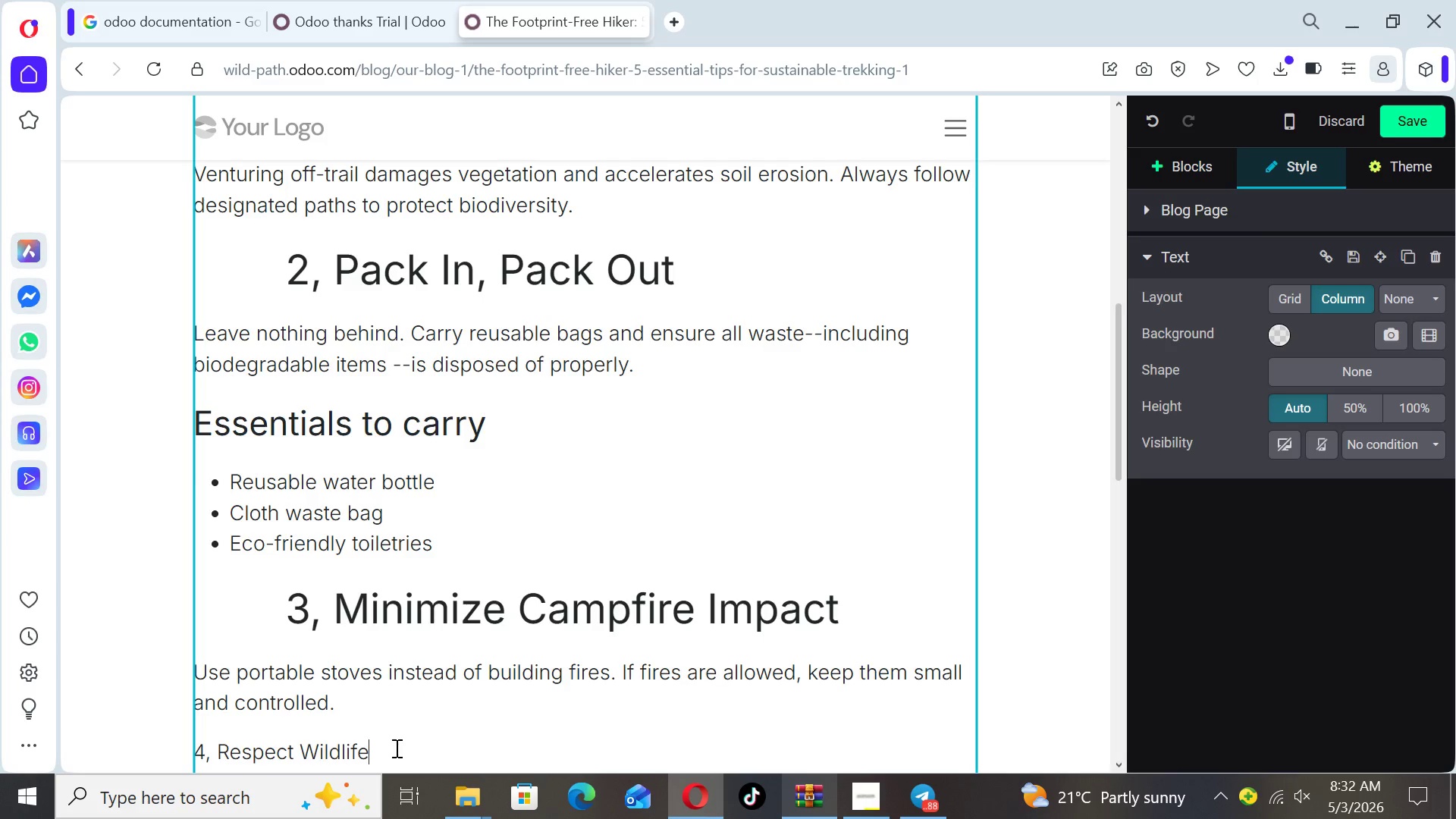 
key(Enter)
 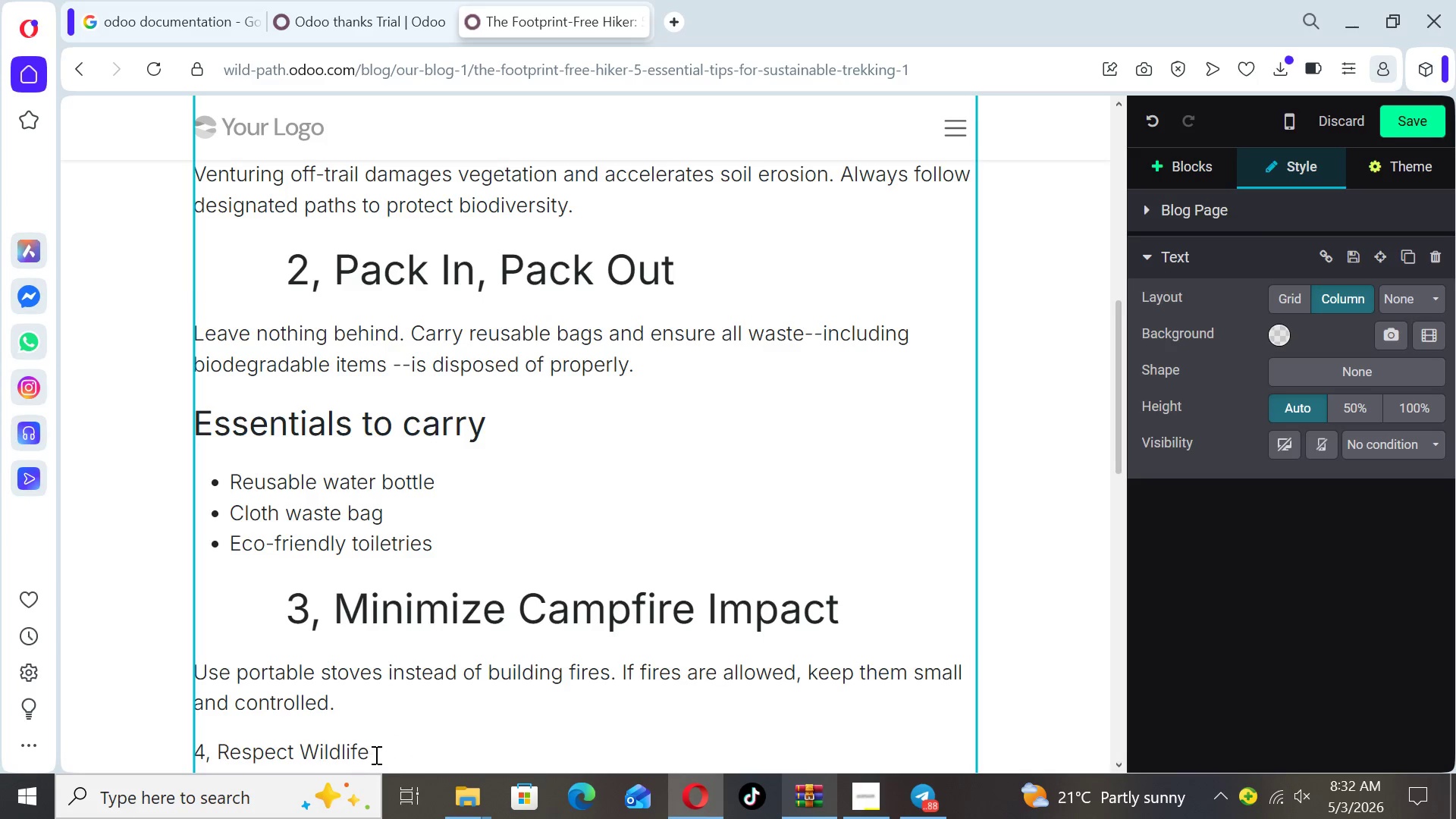 
left_click_drag(start_coordinate=[375, 753], to_coordinate=[171, 756])
 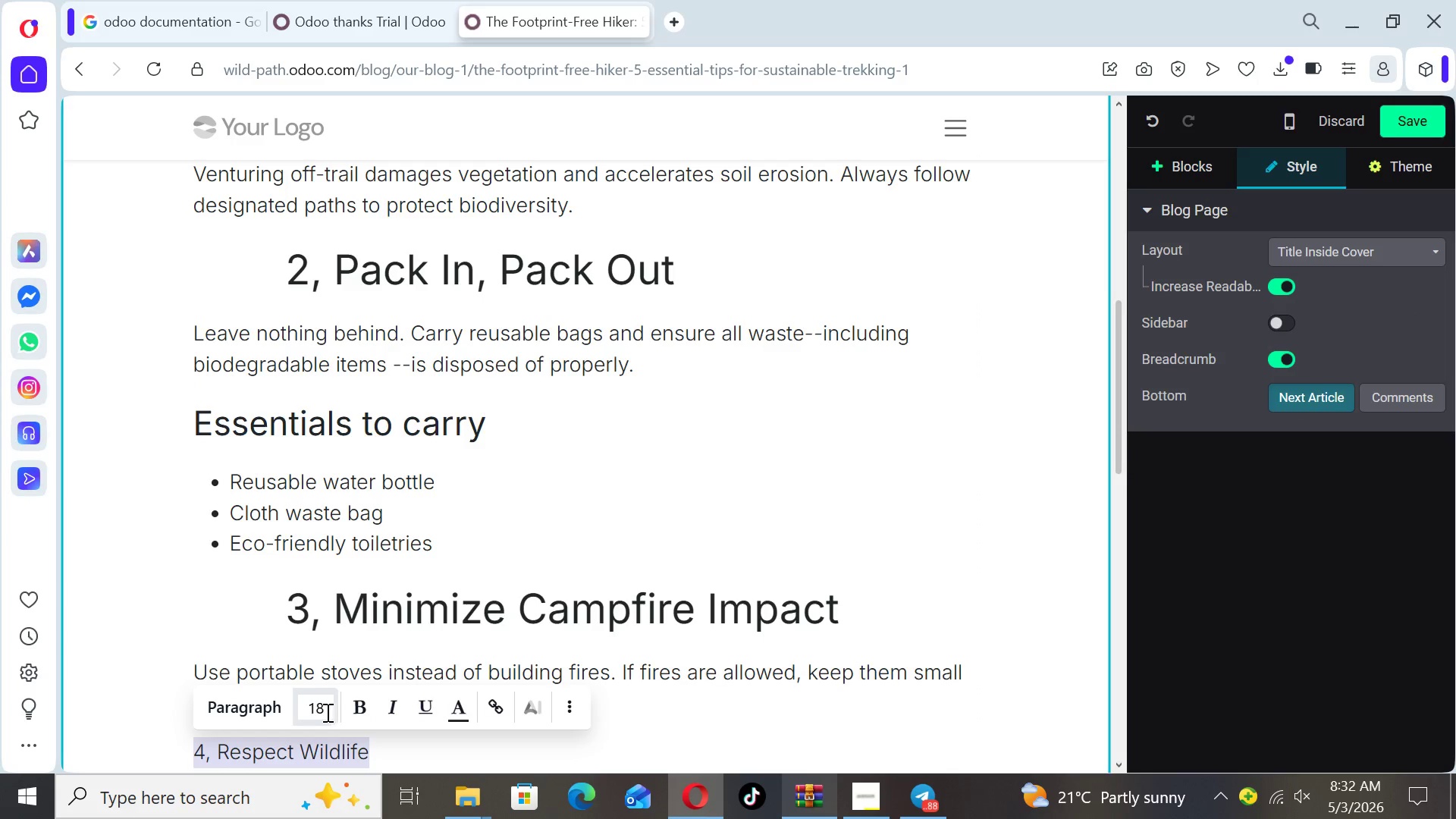 
left_click([325, 711])
 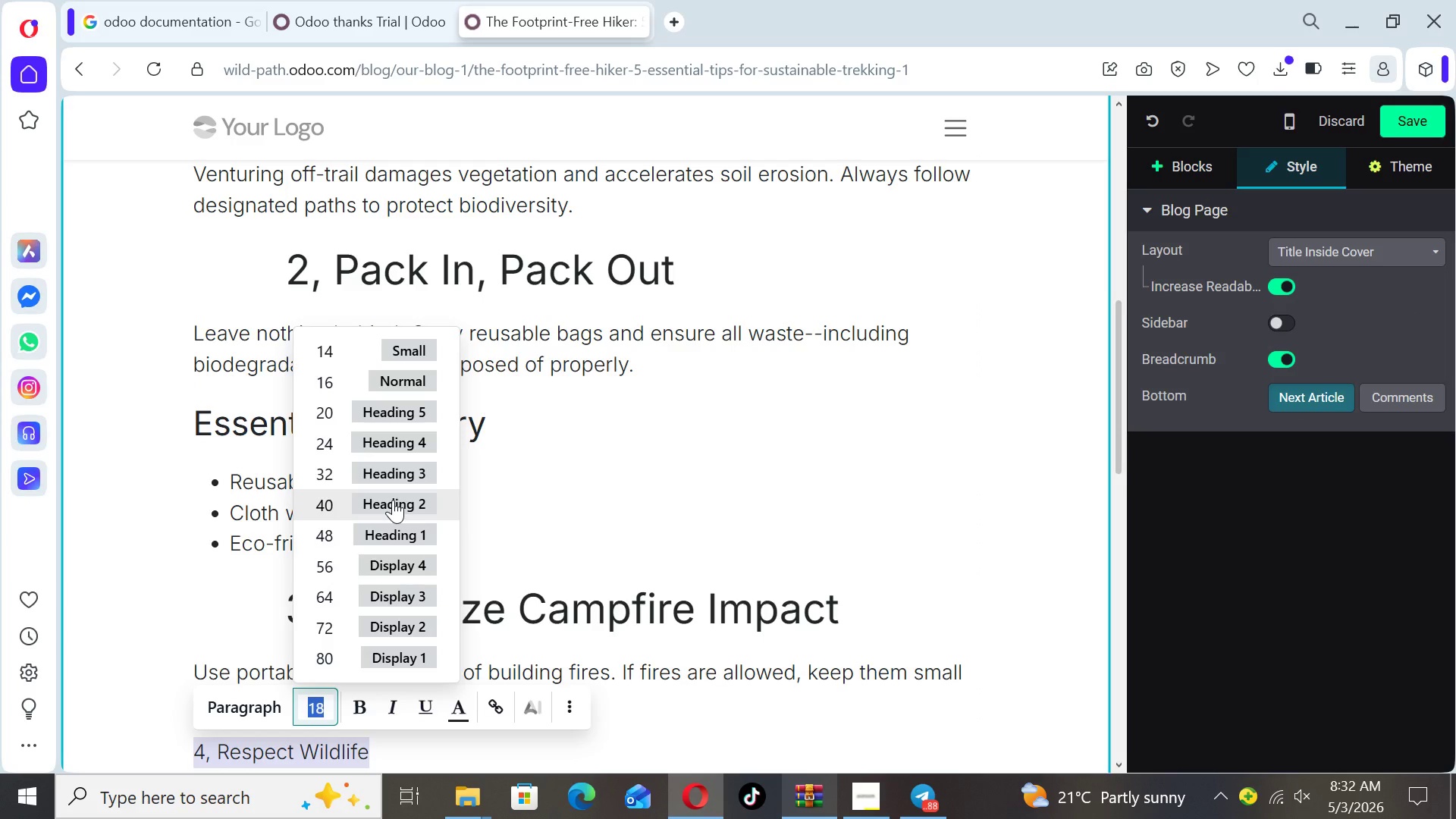 
left_click([393, 500])
 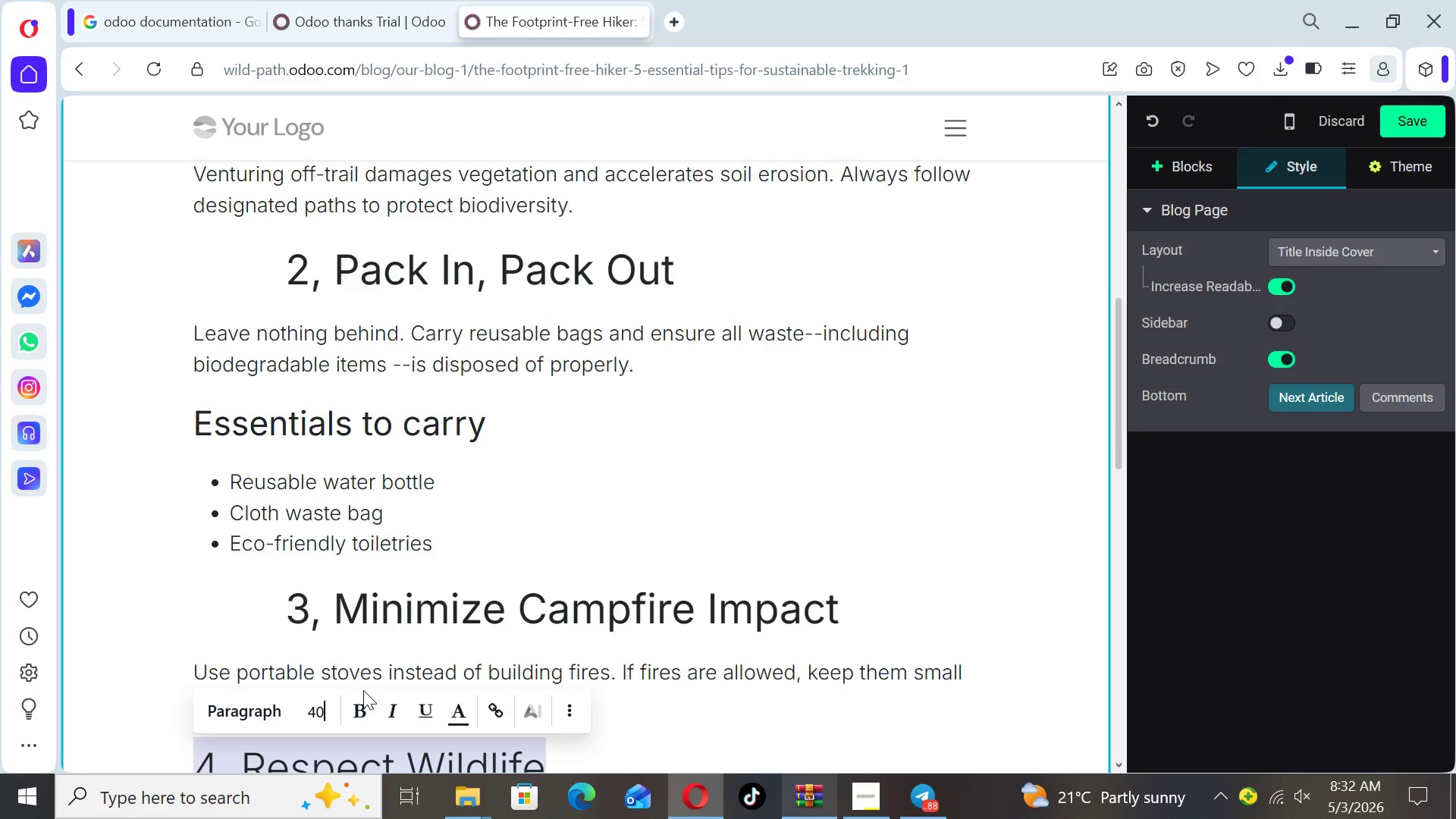 
left_click([362, 702])
 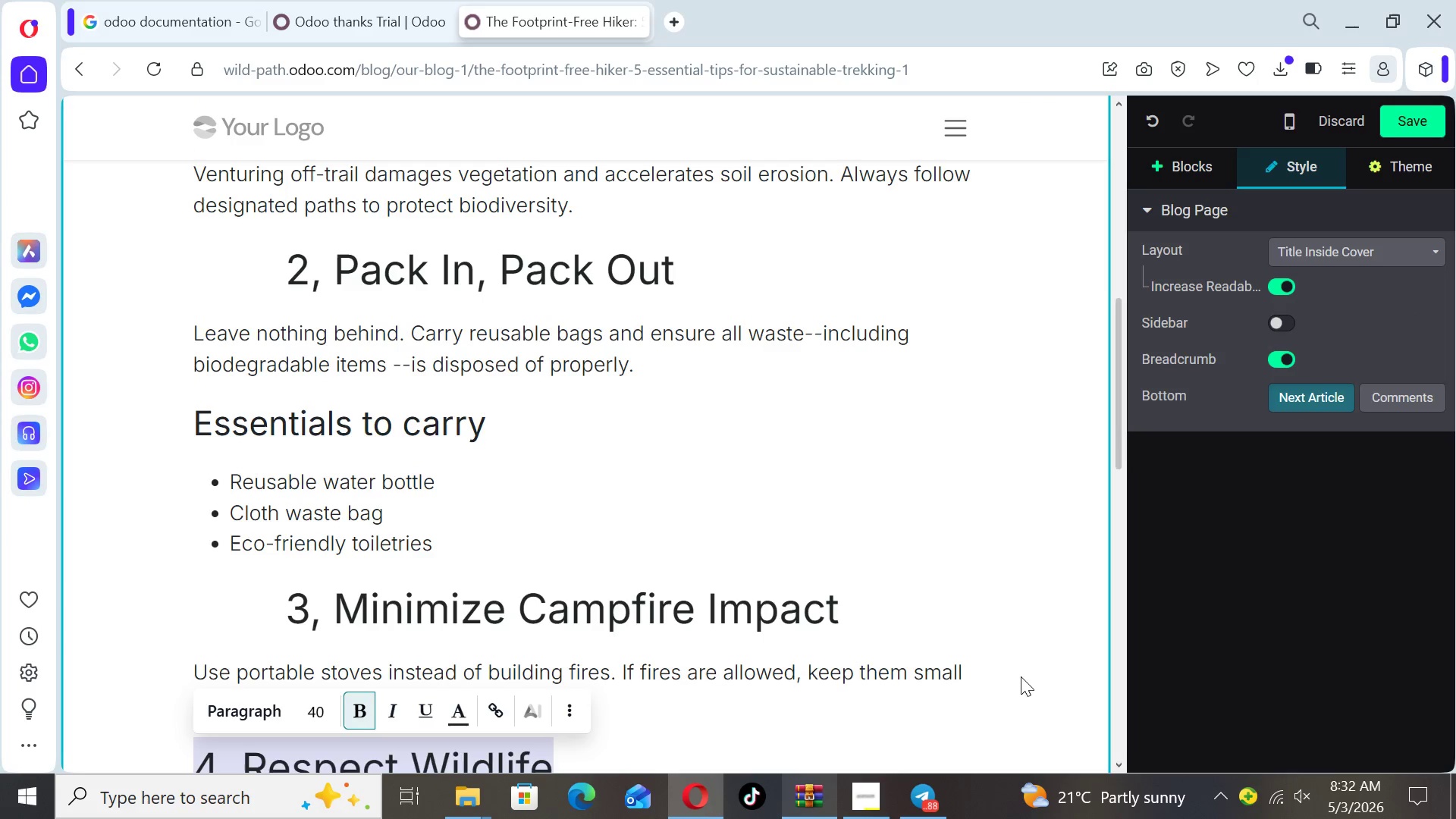 
left_click([1023, 676])
 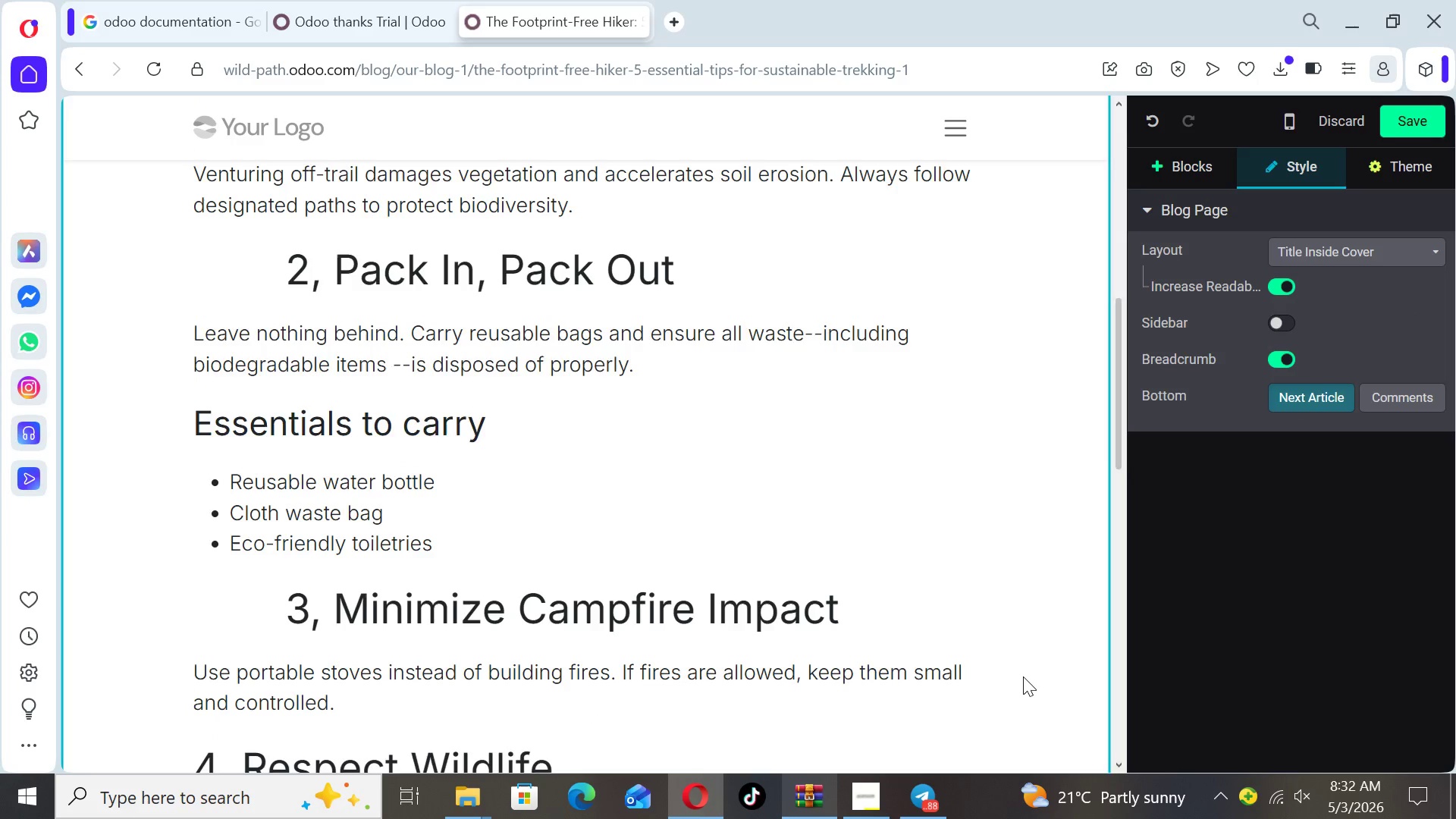 
key(ArrowDown)
 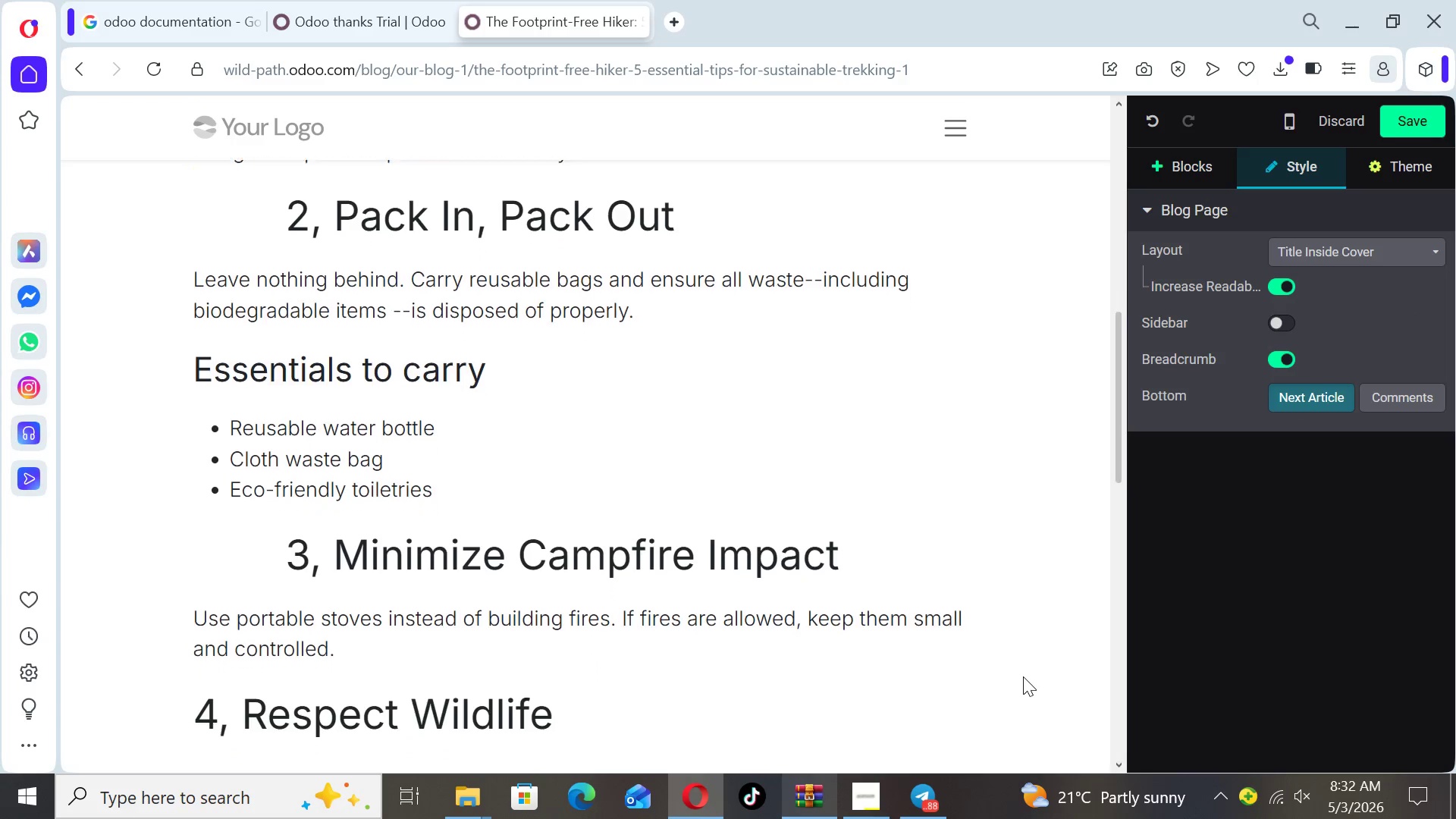 
key(ArrowDown)
 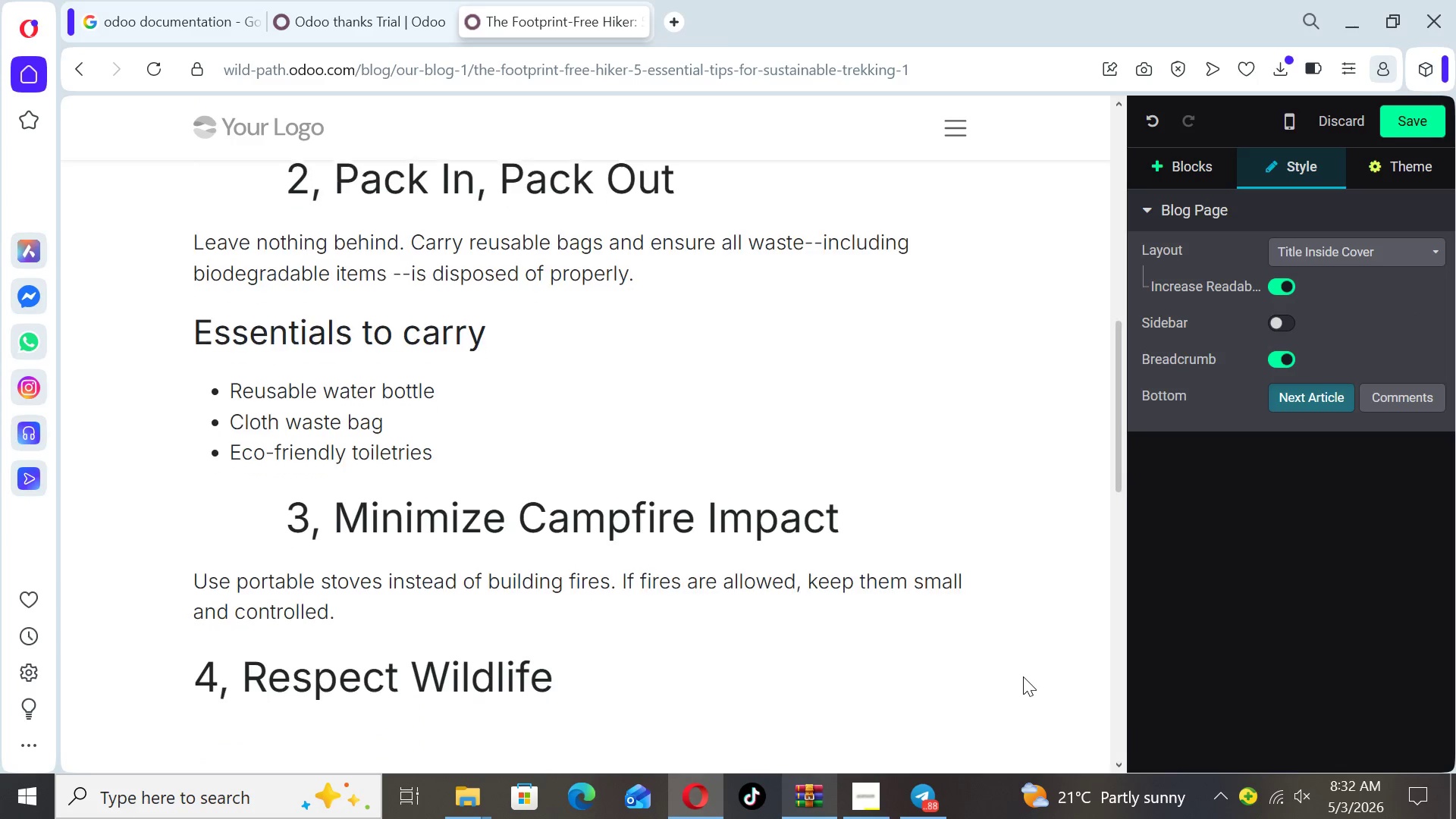 
key(ArrowDown)
 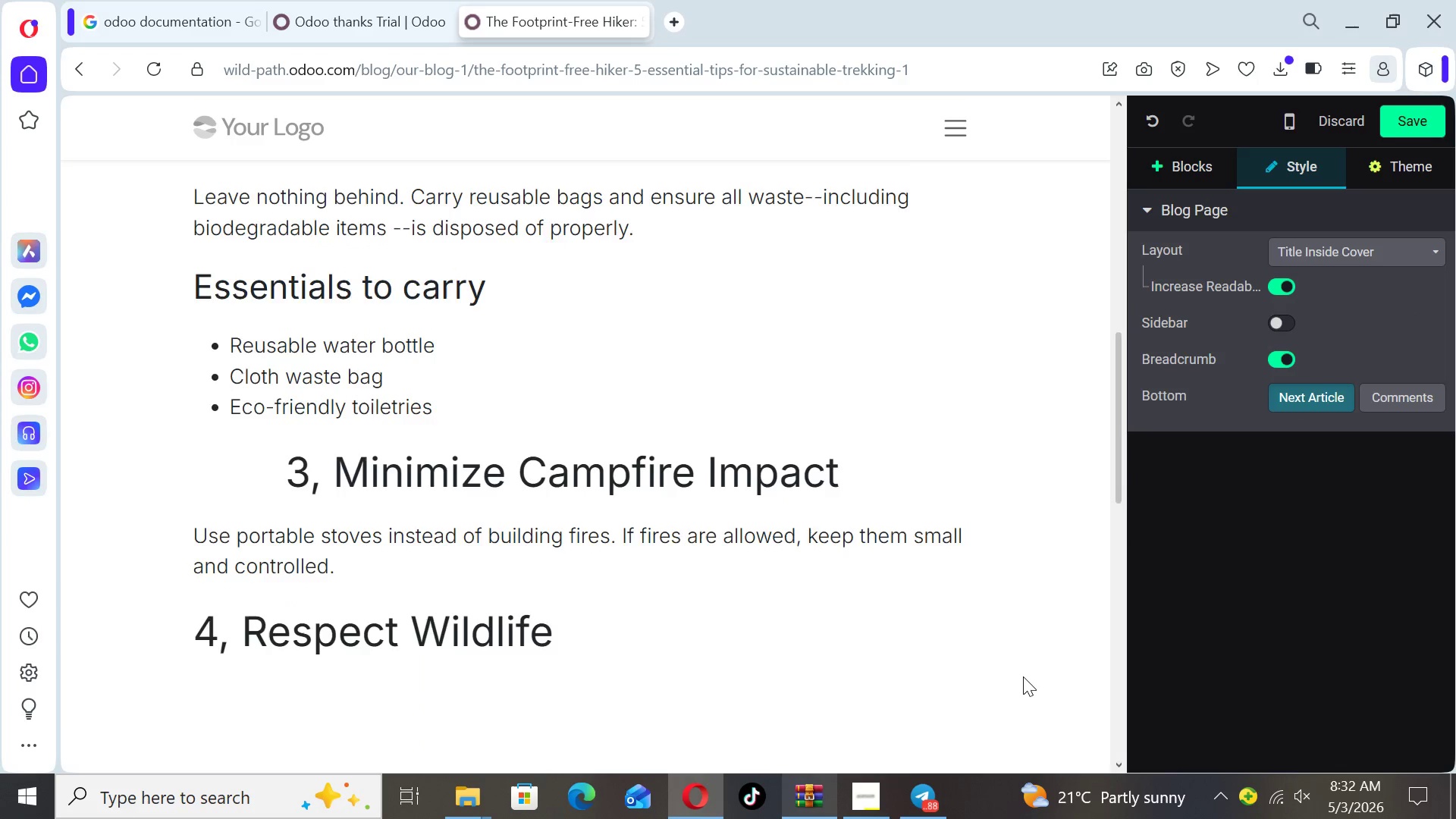 
key(ArrowDown)
 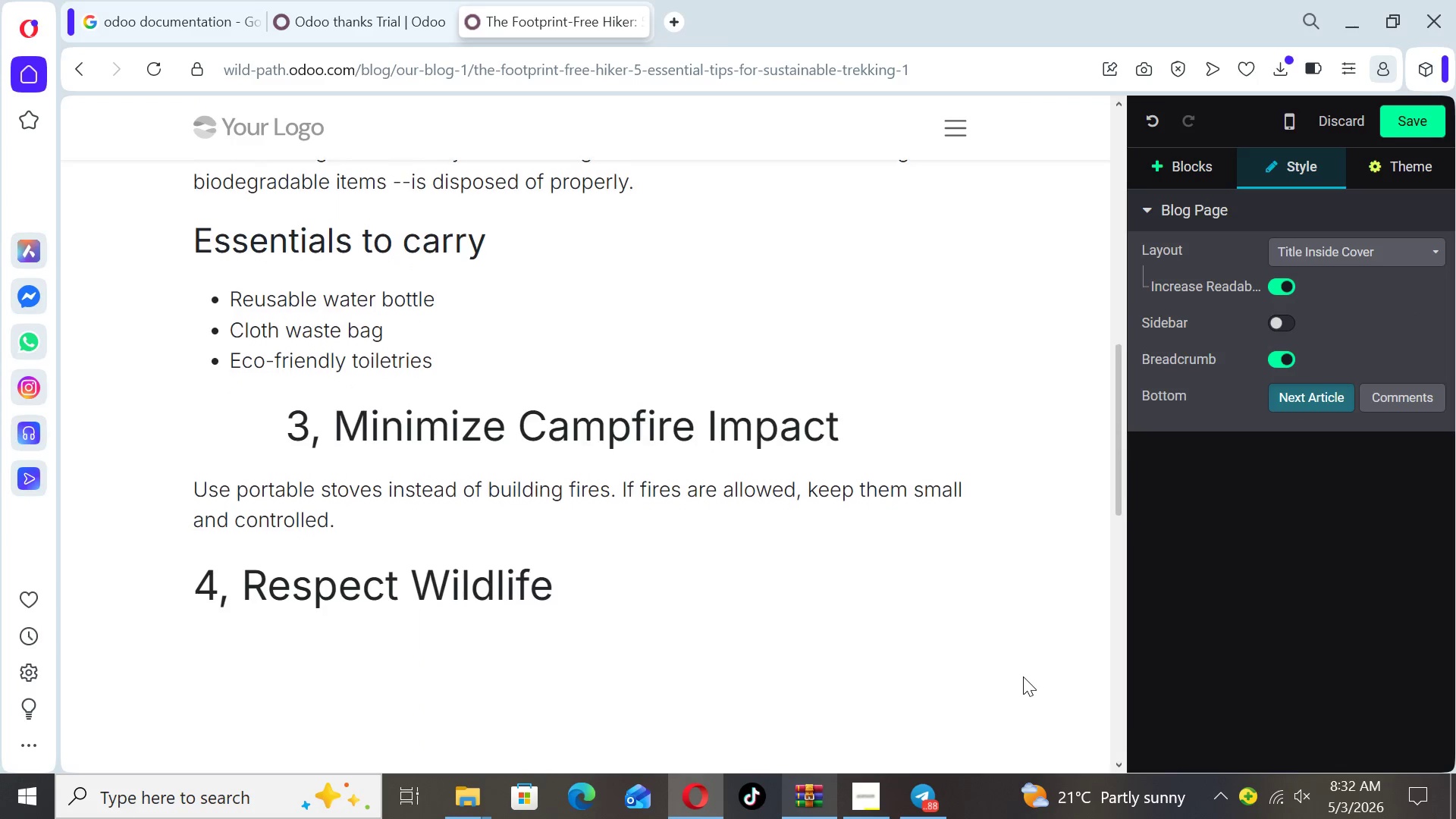 
key(ArrowDown)
 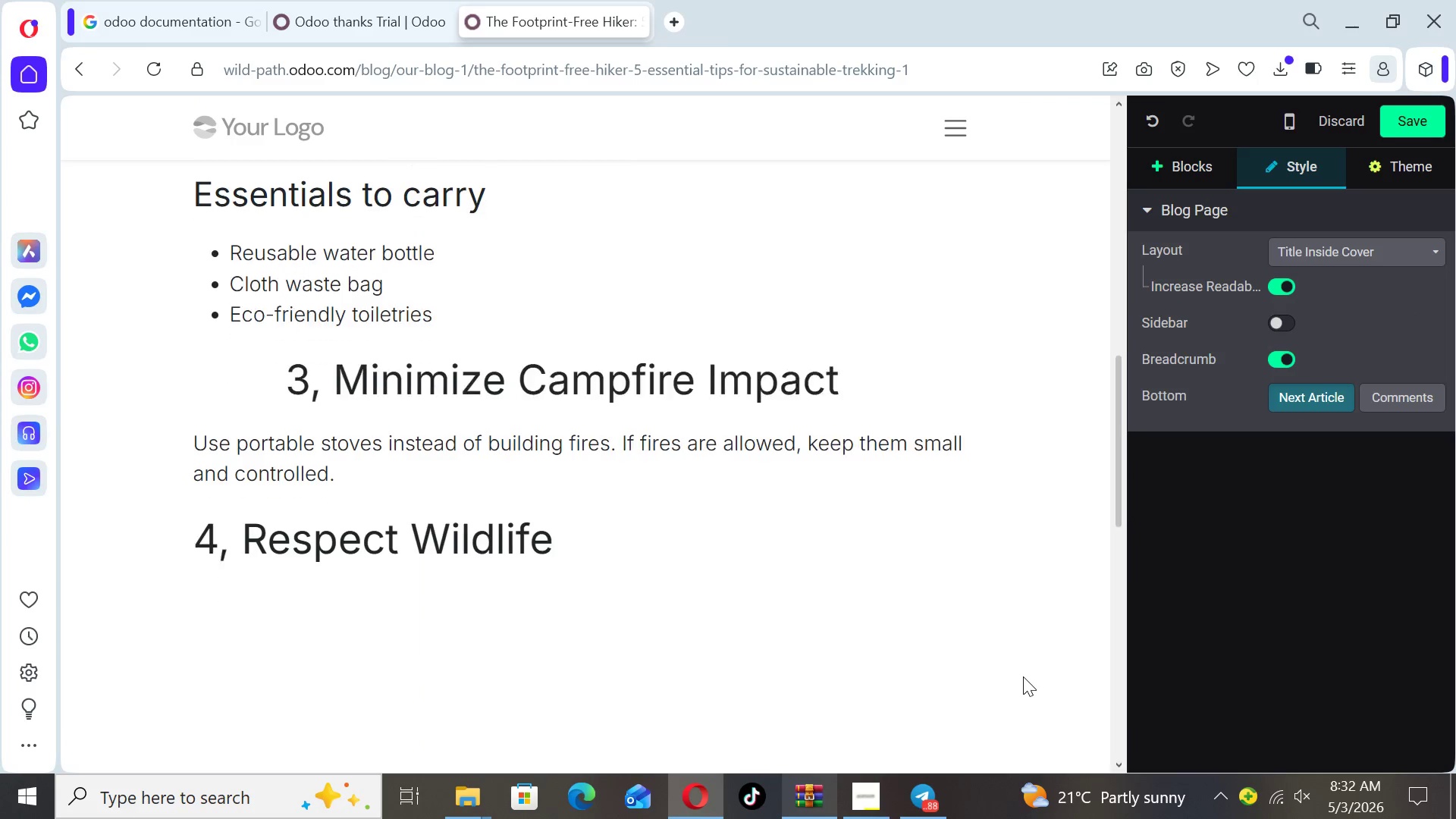 
key(ArrowDown)
 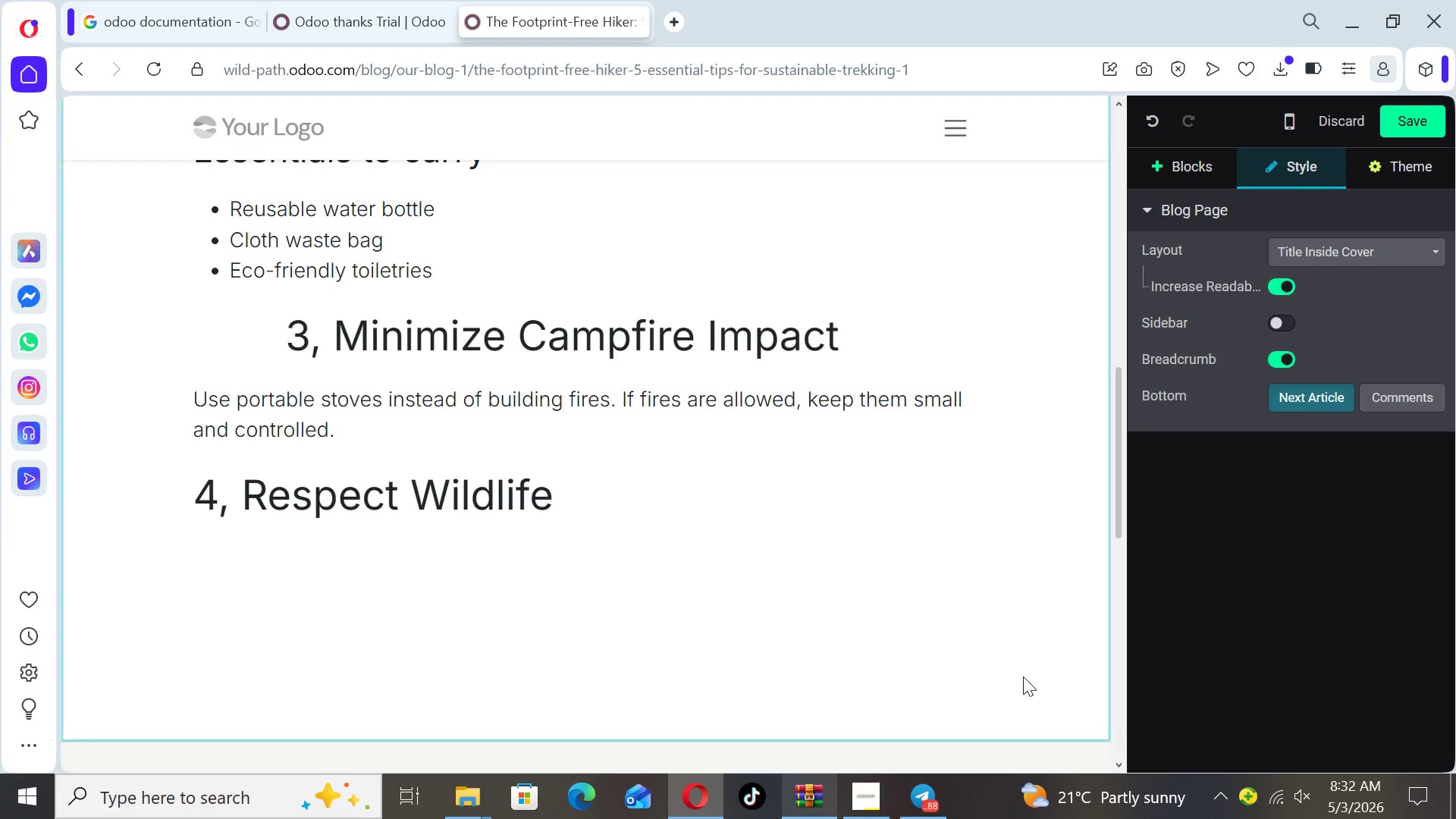 
key(ArrowDown)
 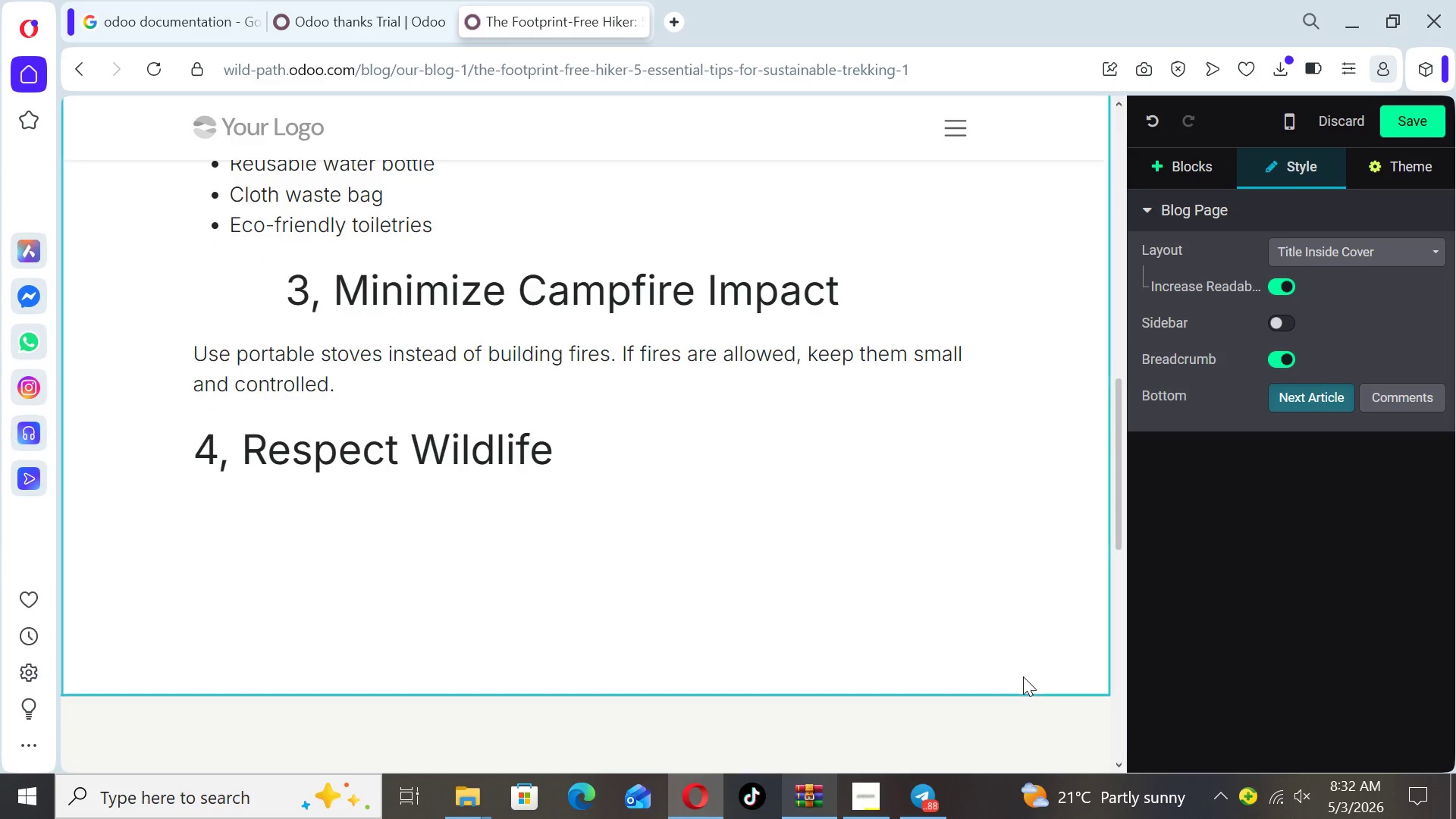 
key(ArrowDown)
 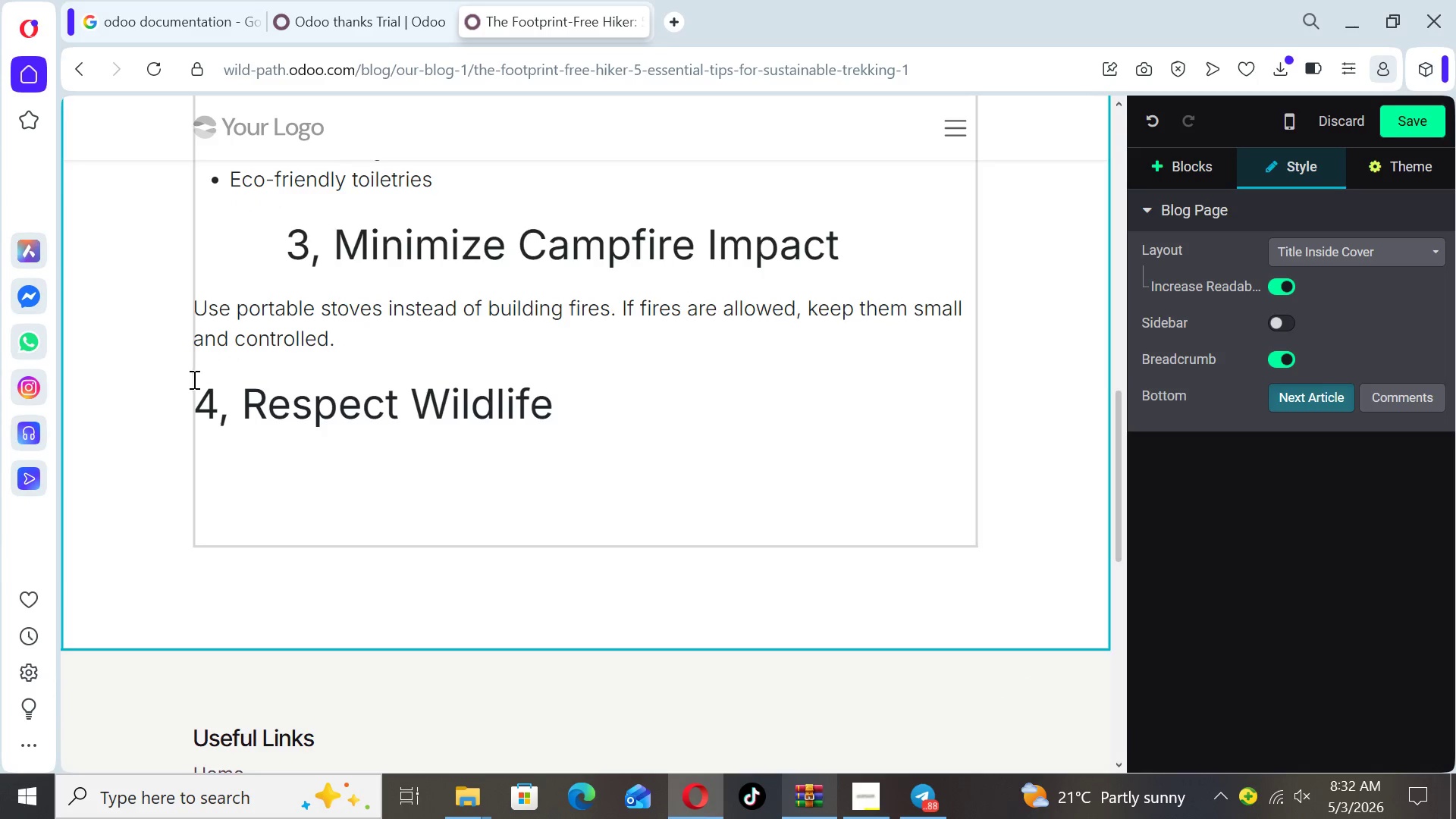 
left_click([195, 398])
 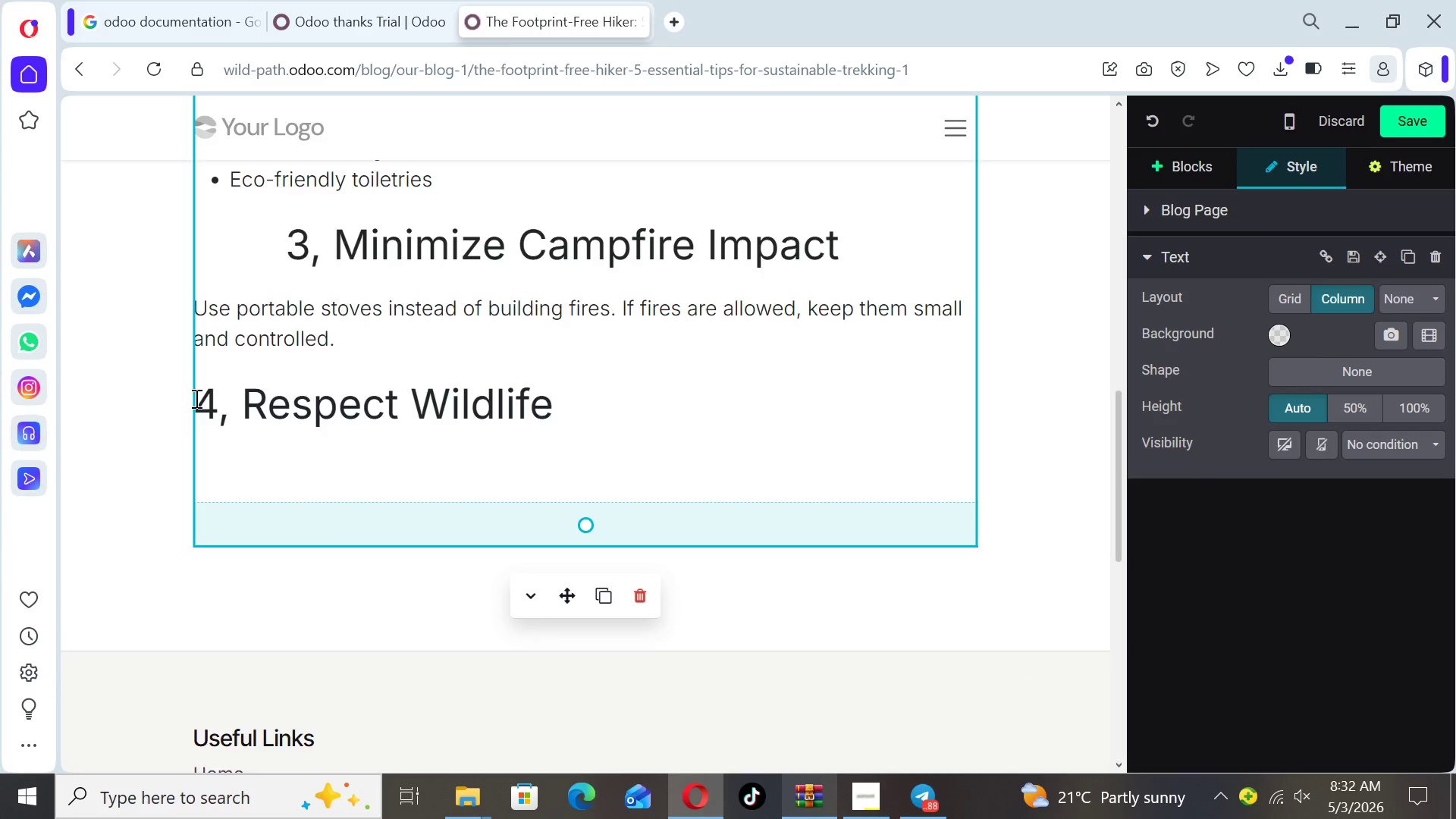 
key(Space)
 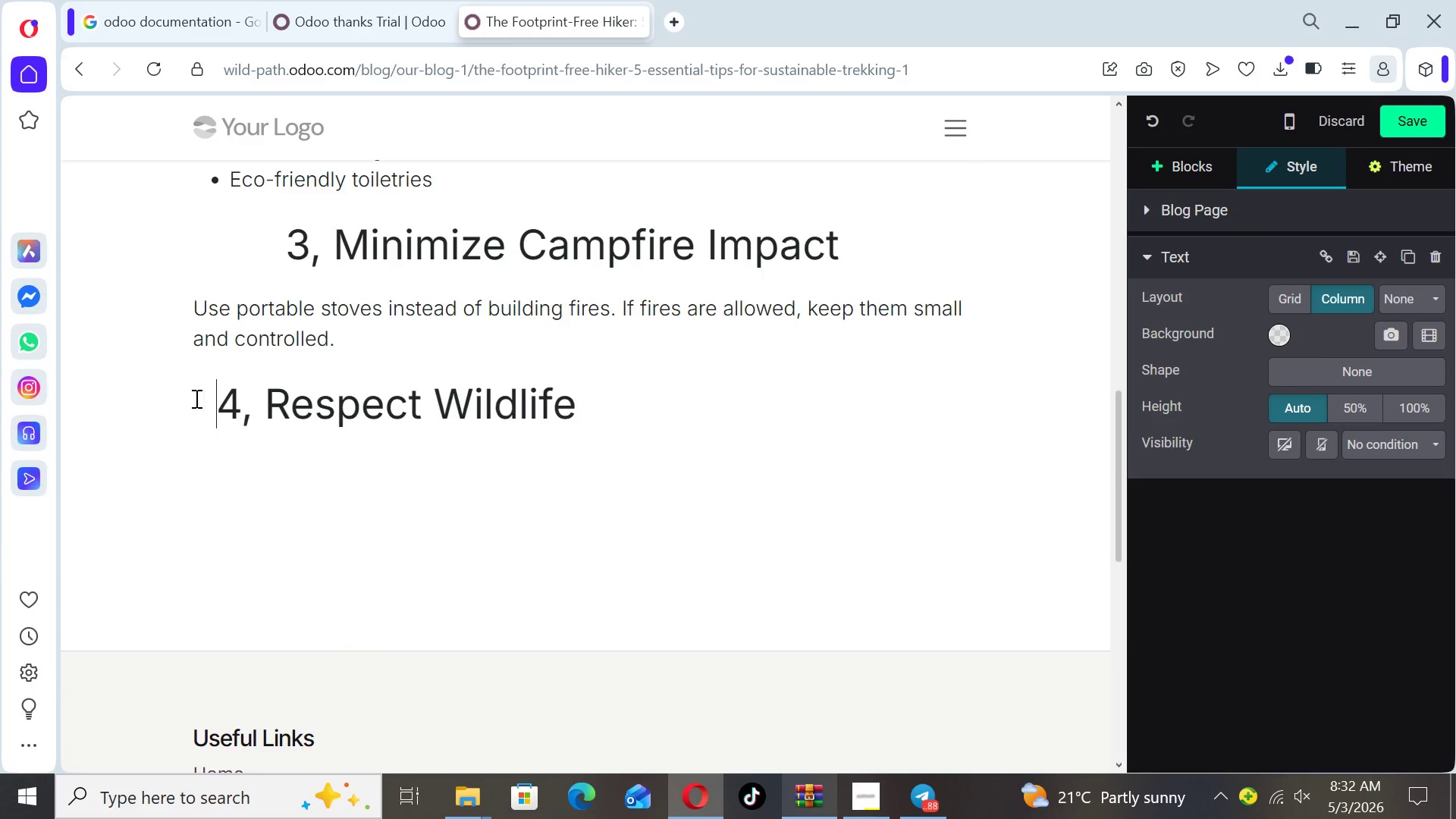 
key(Space)
 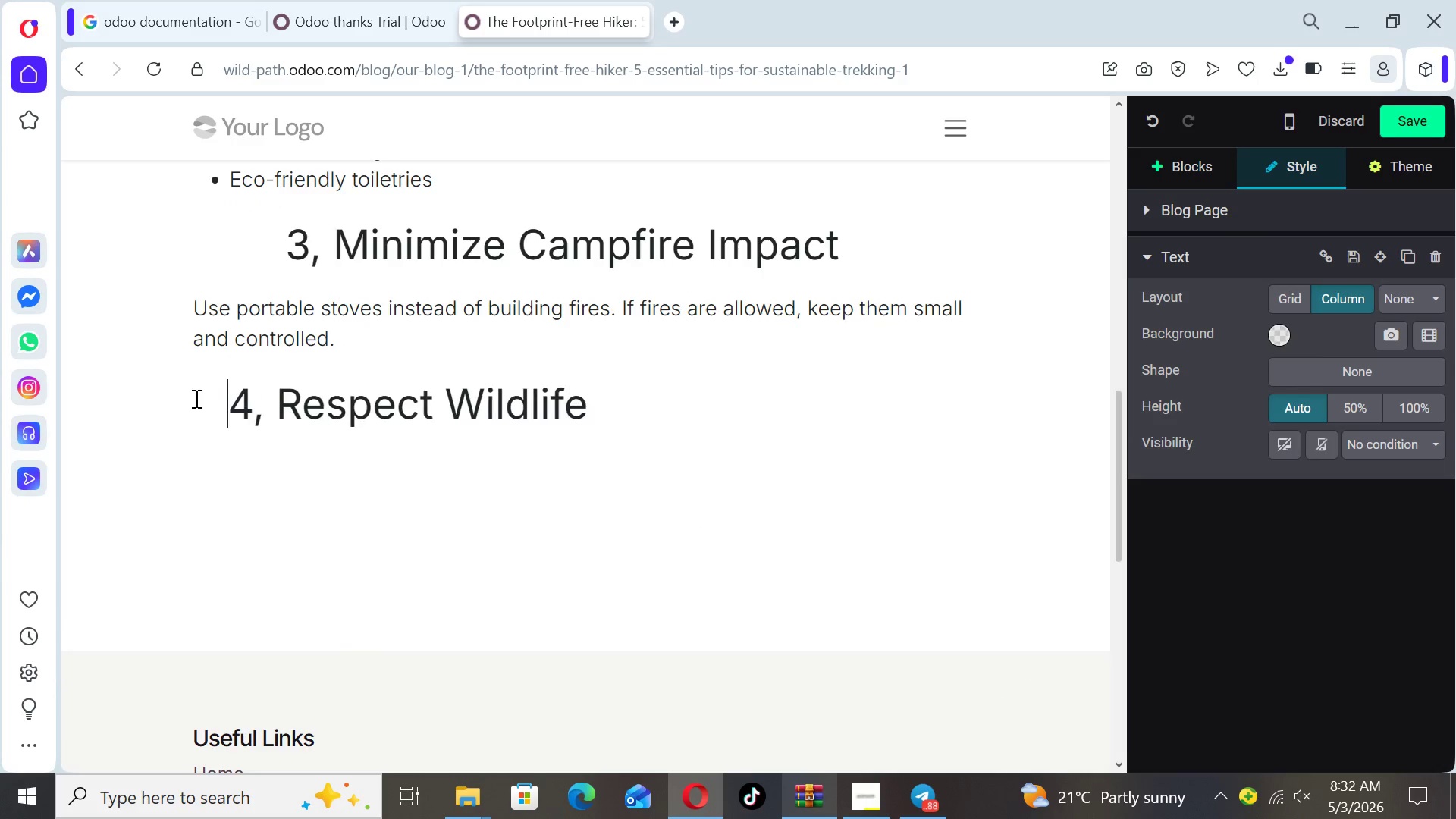 
key(Space)
 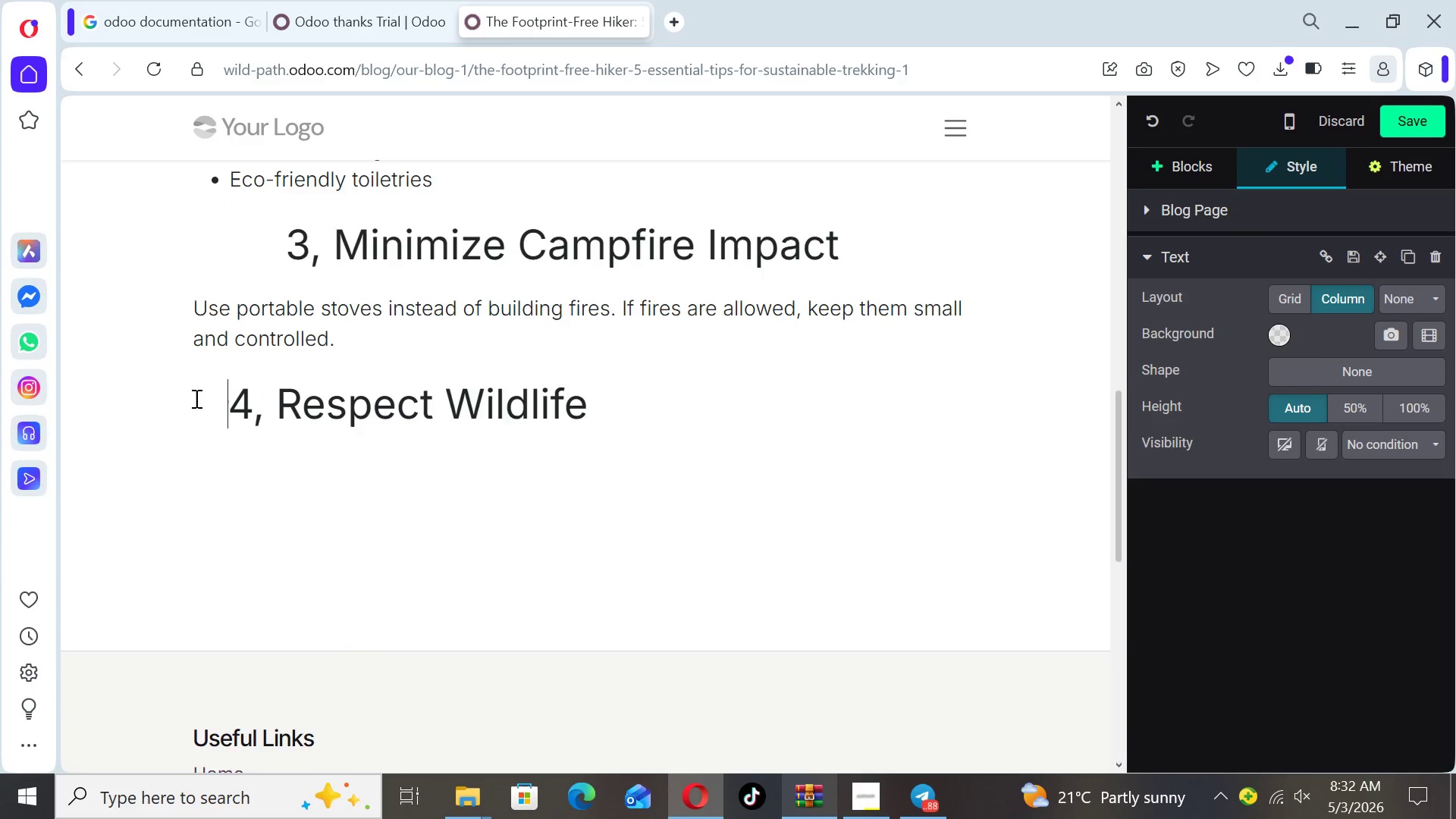 
key(Space)
 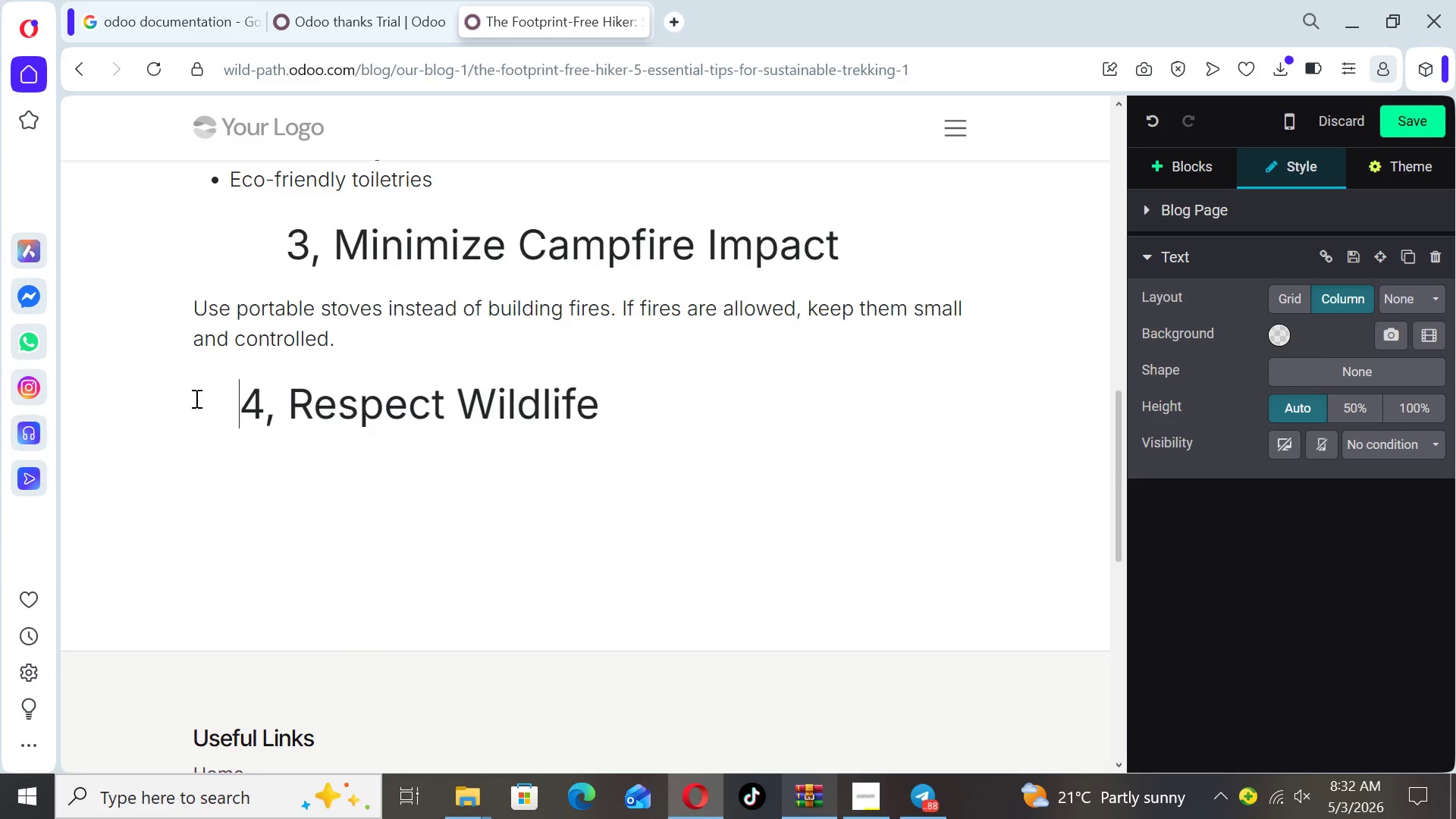 
key(Space)
 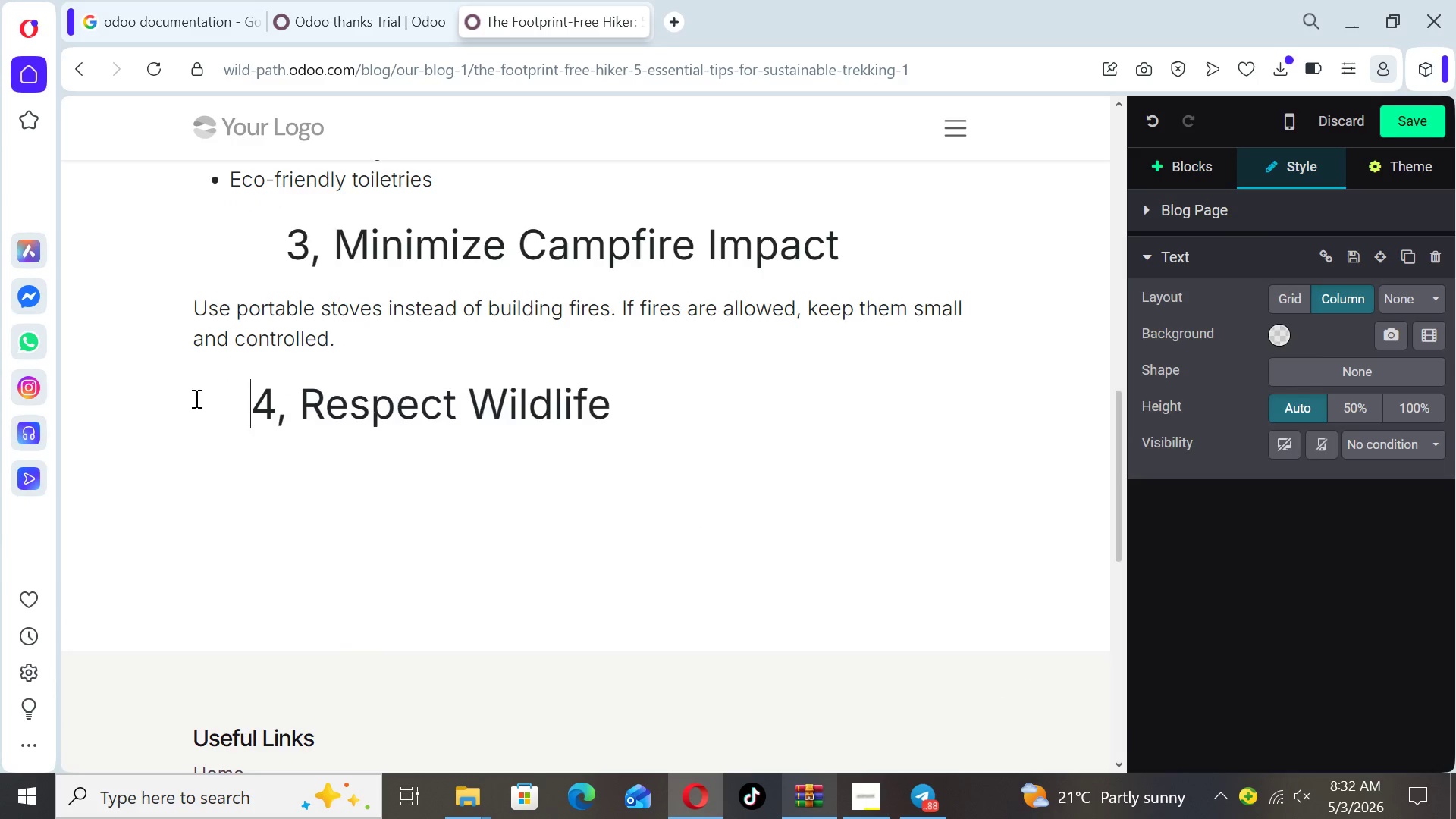 
key(Space)
 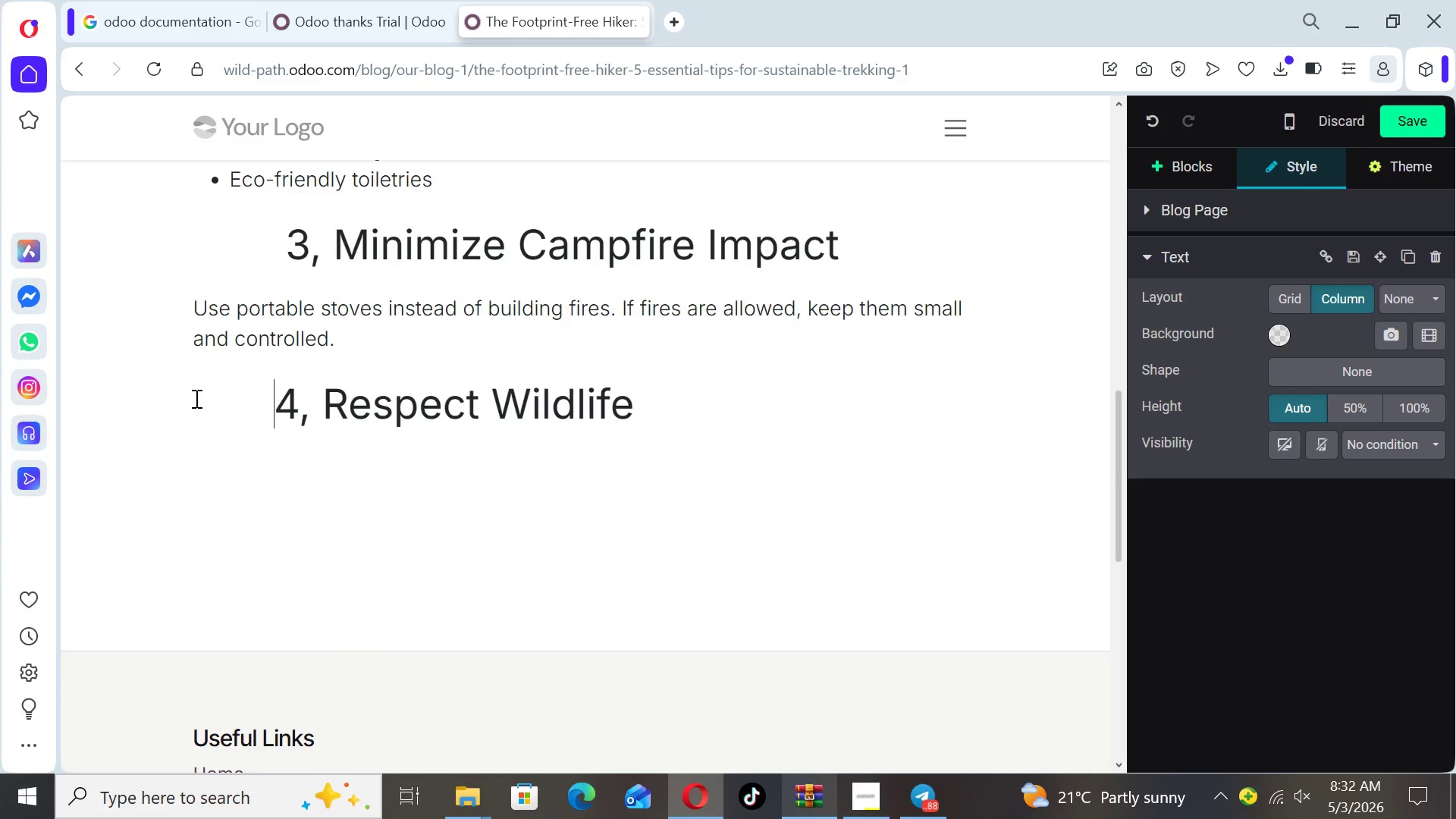 
key(Space)
 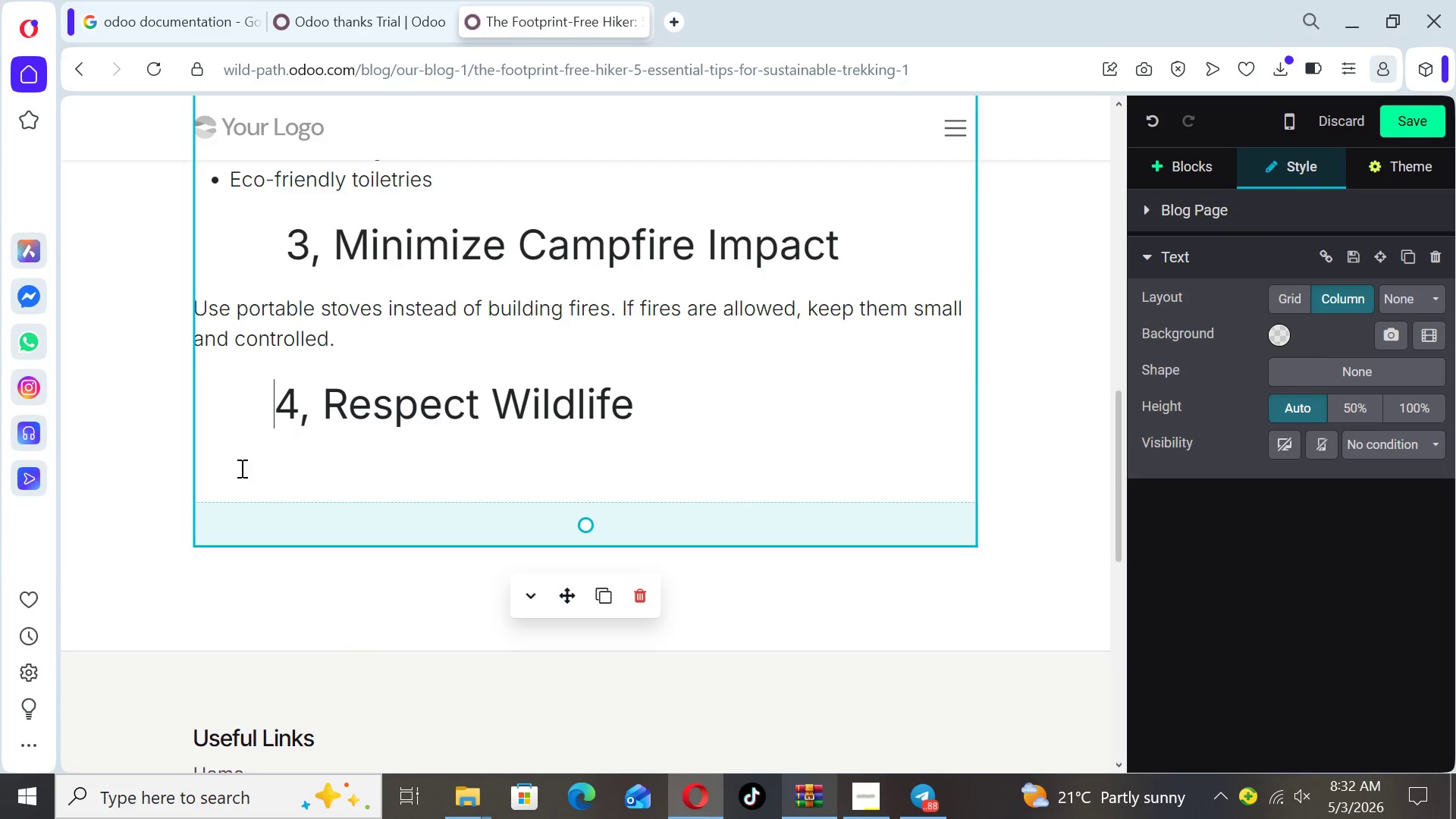 
key(Space)
 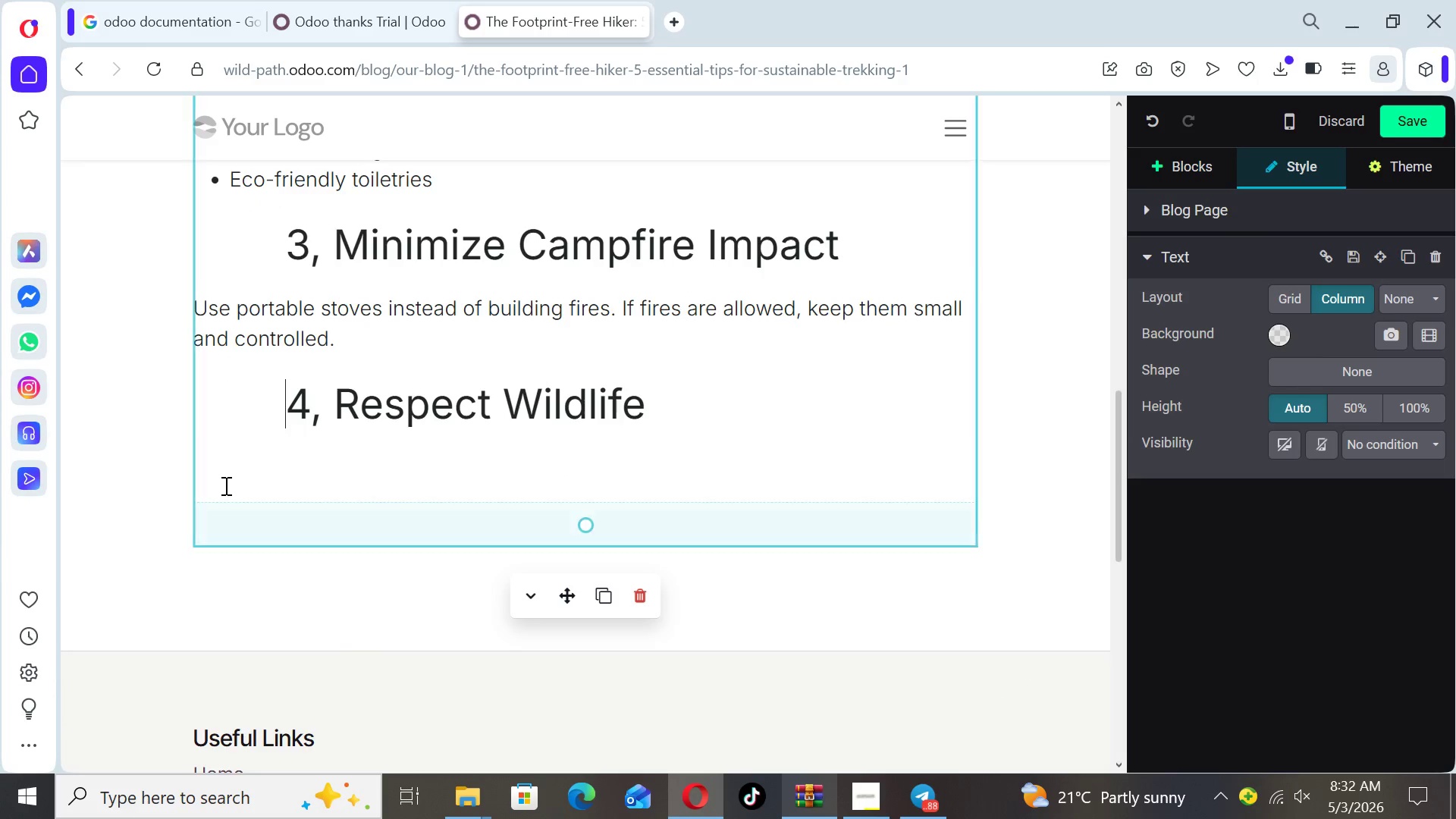 
left_click([224, 485])
 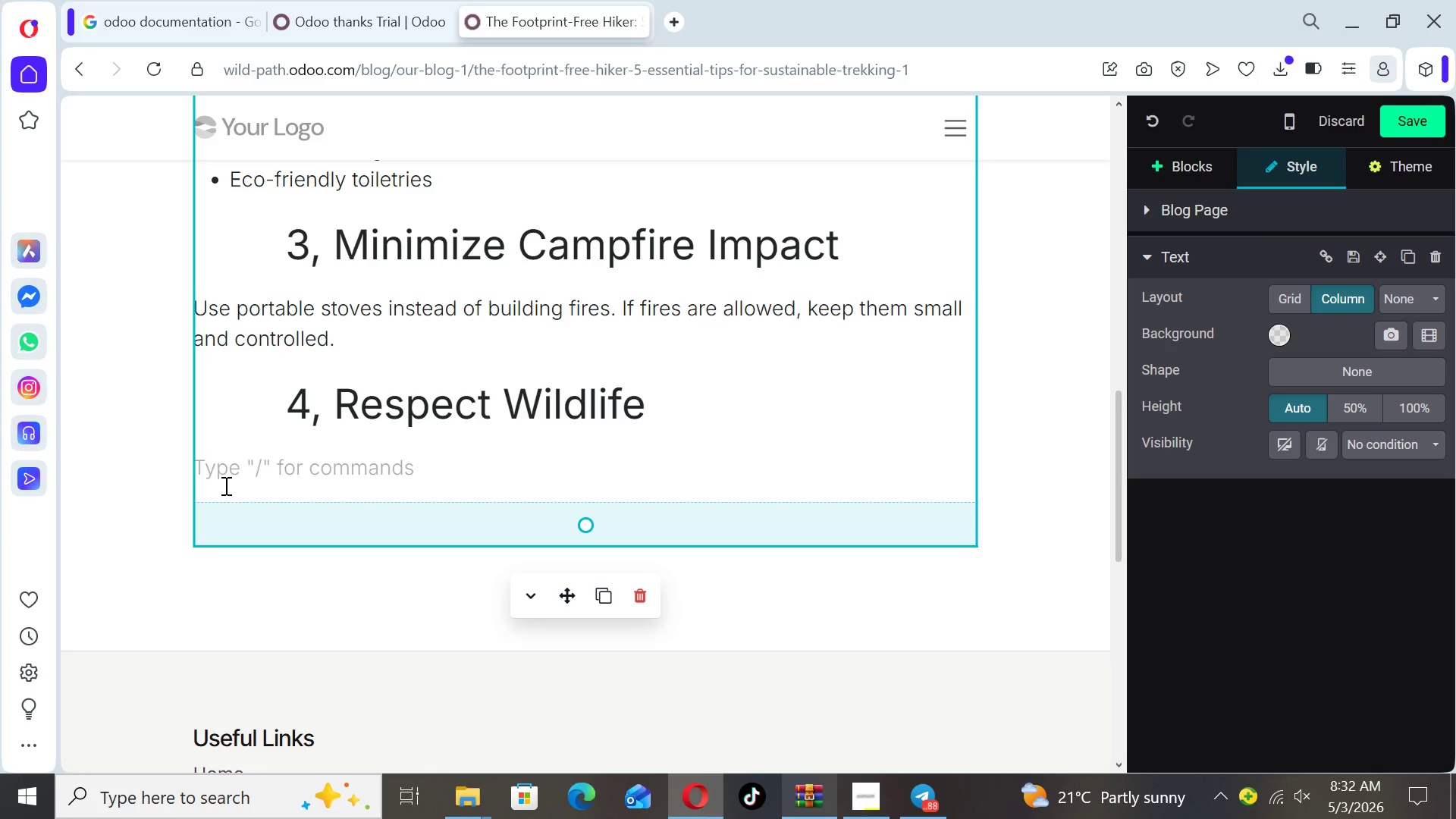 
wait(13.77)
 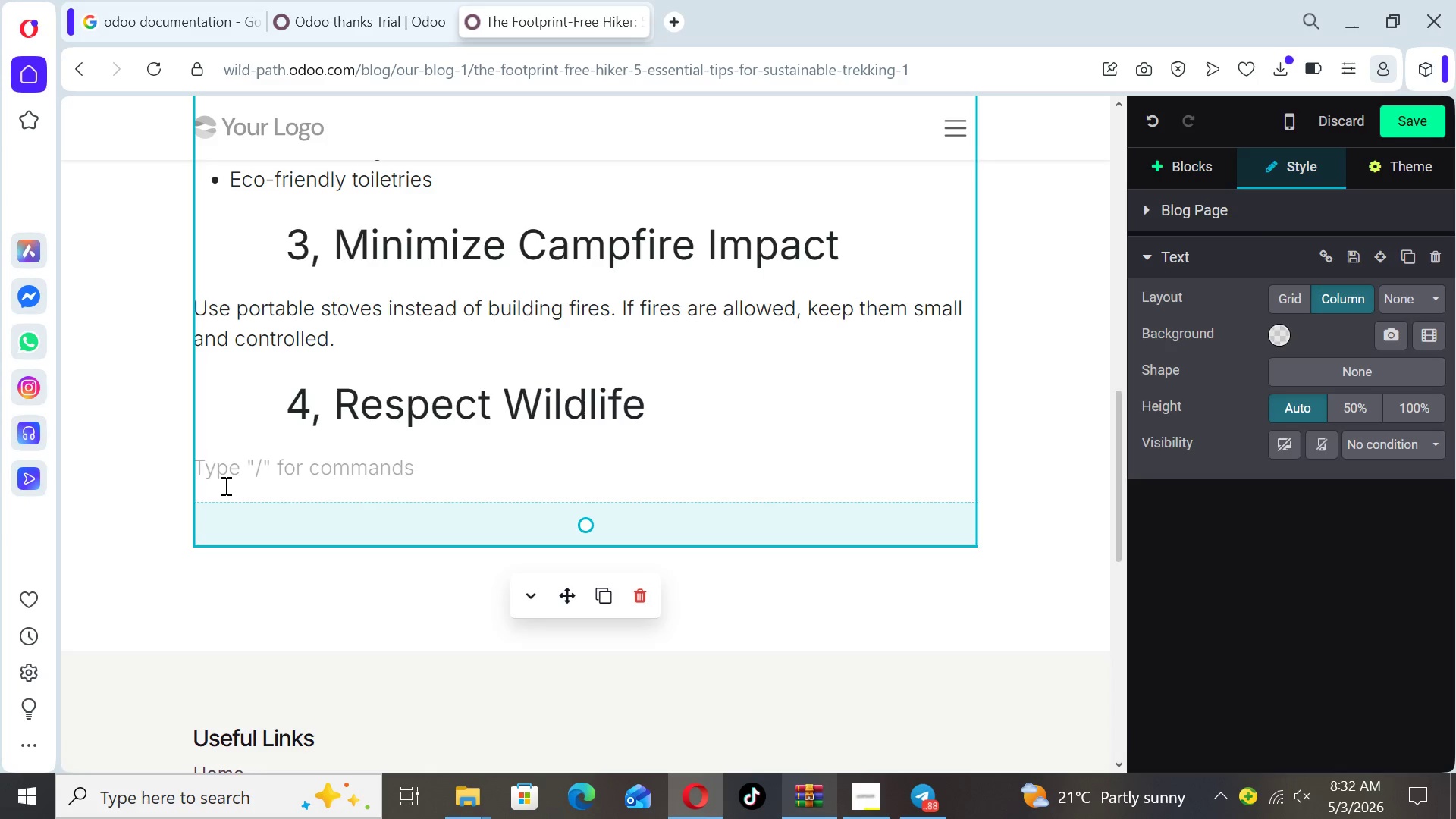 
type(Observe )
 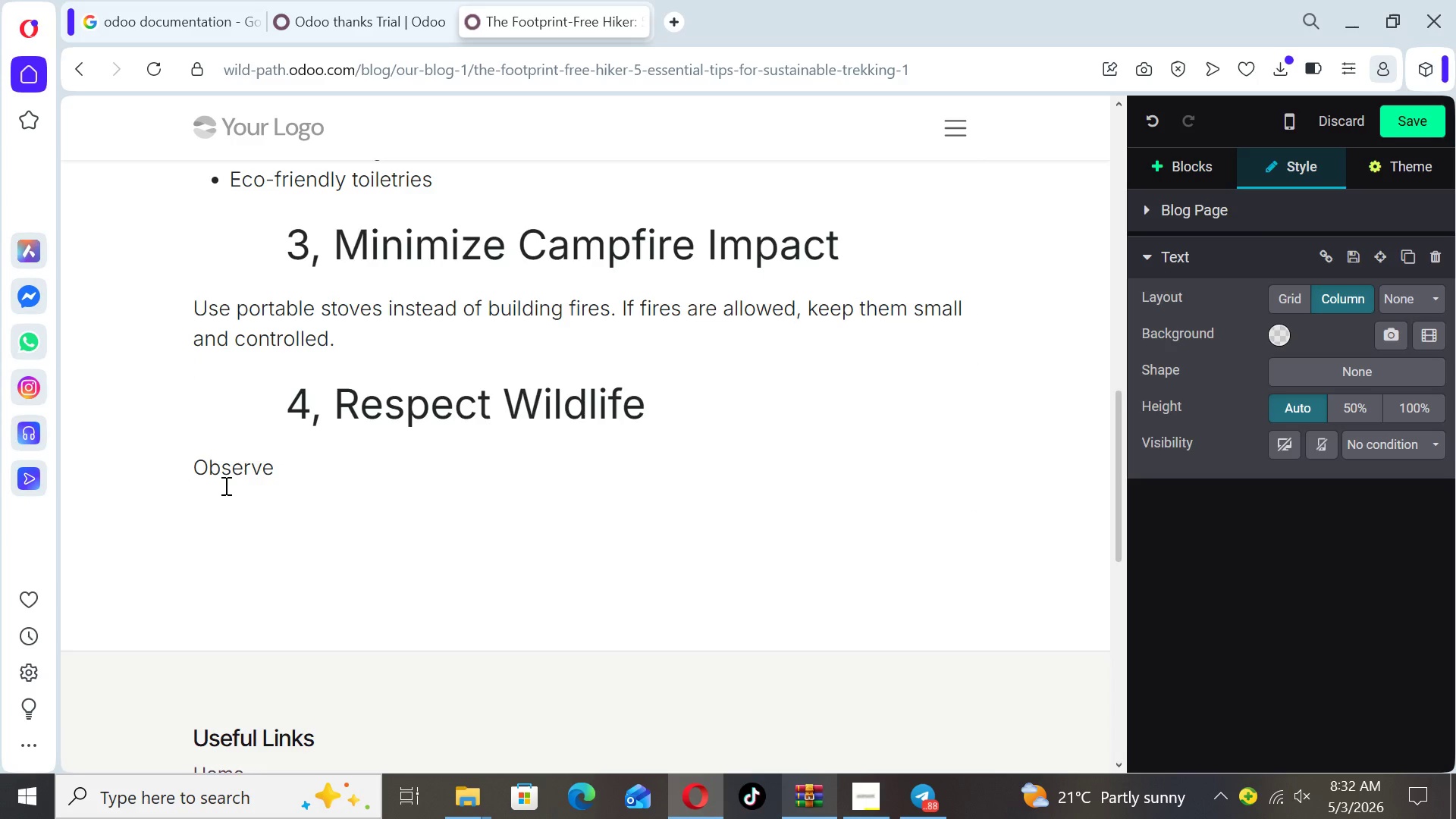 
type(animals from a distance. Avoid feedig them or)
 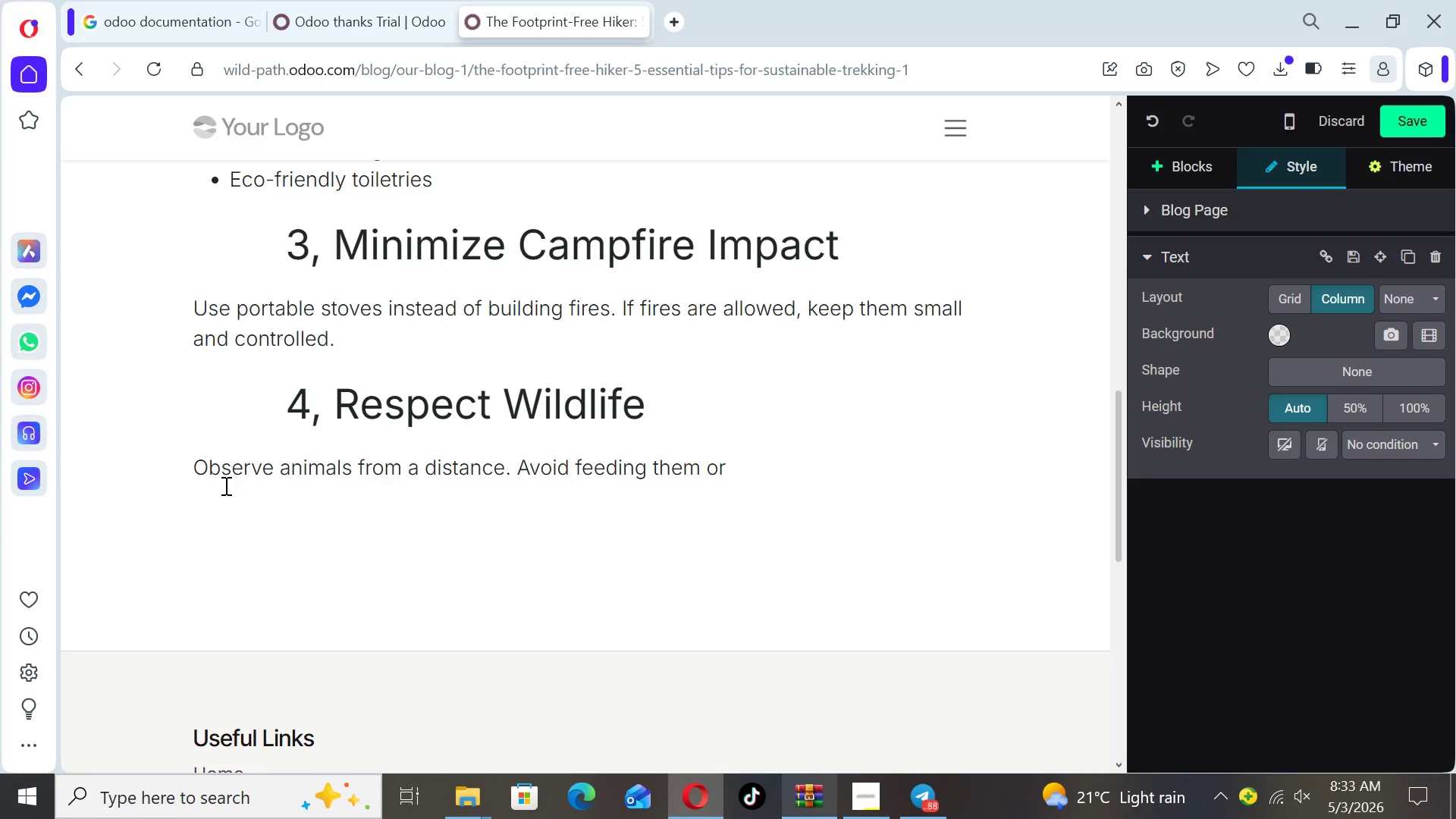 
type( disturbing their natural behavior.)
 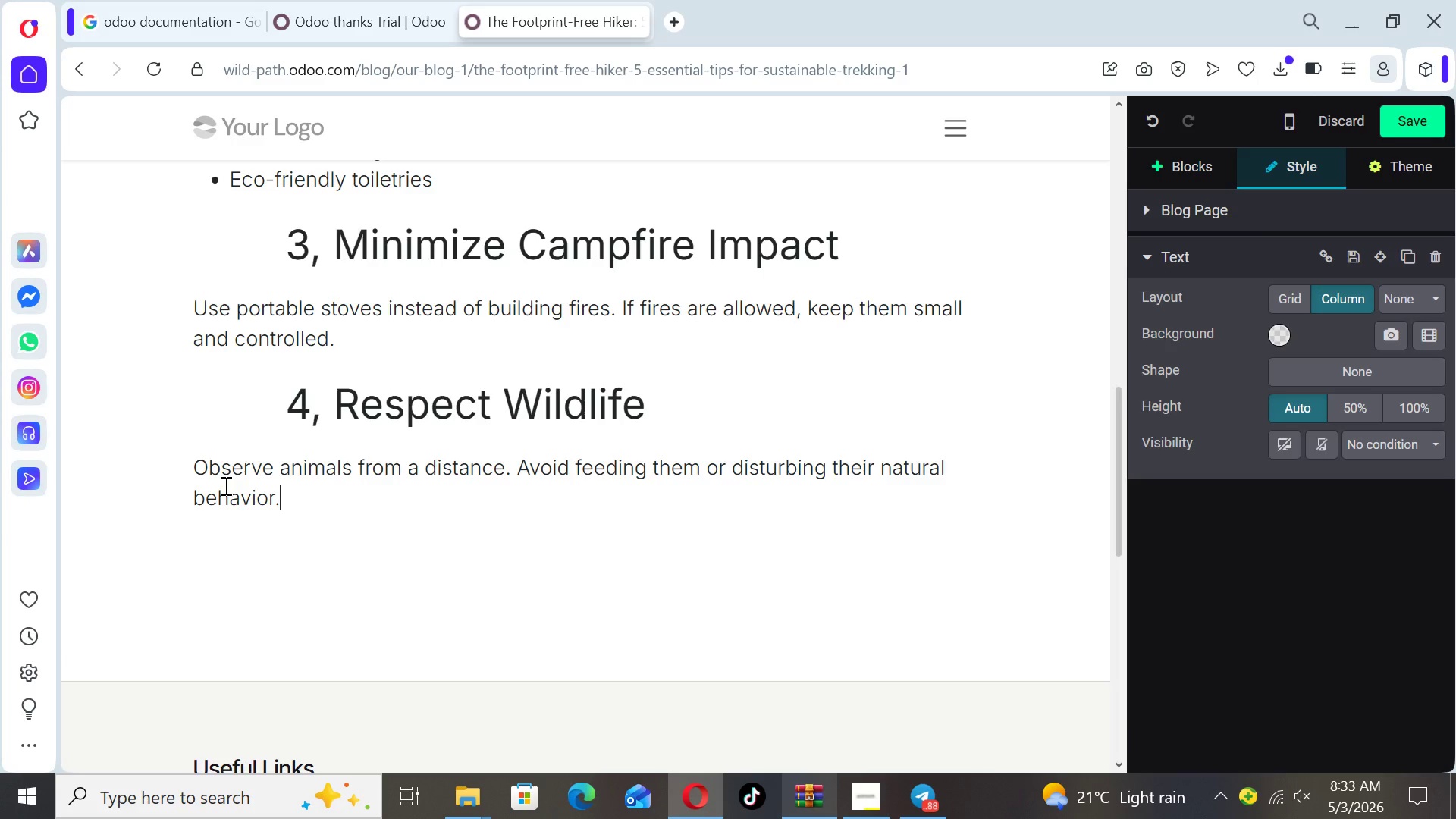 
key(Enter)
 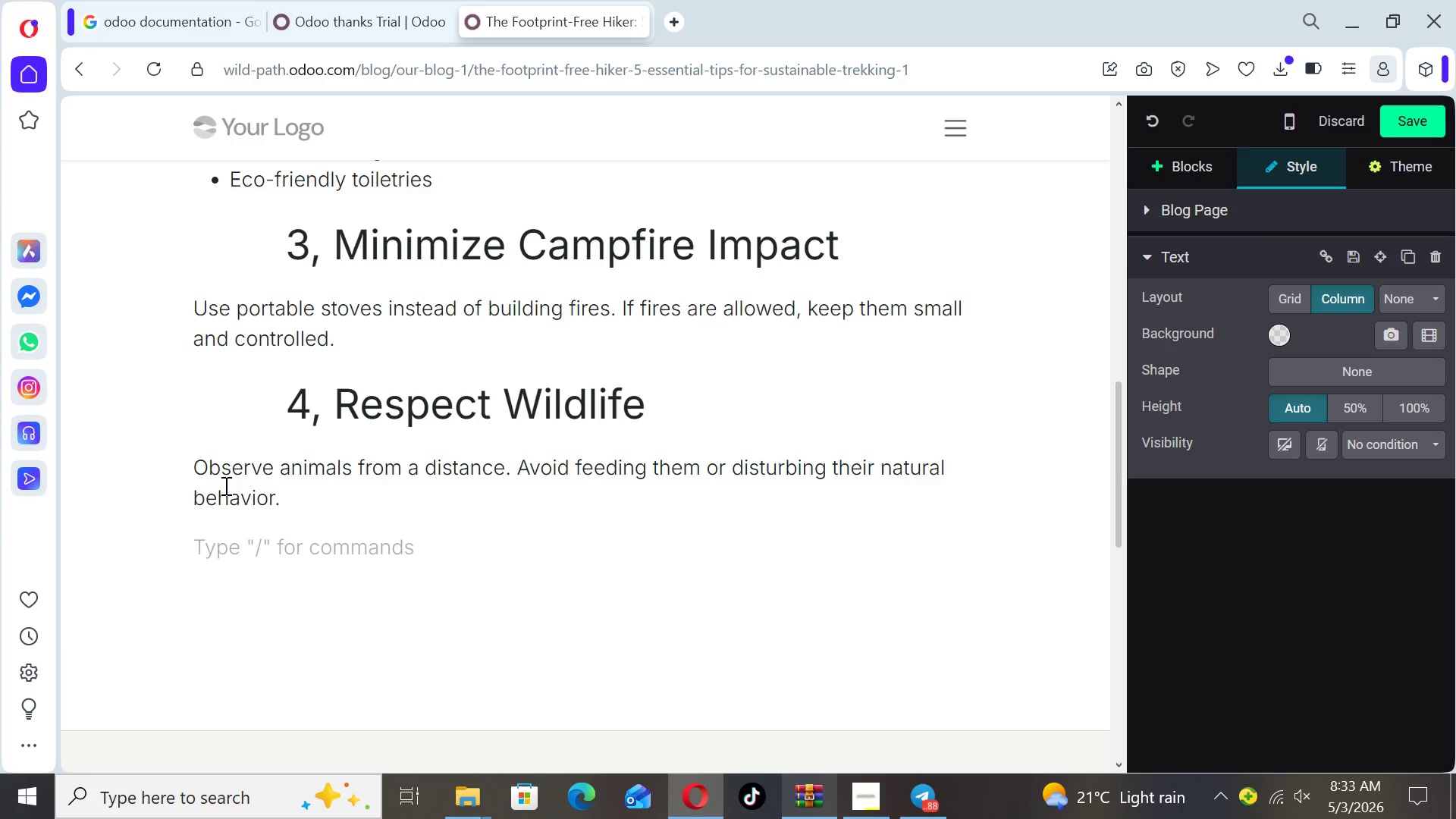 
type(5, Choose Eco-Certified Tours)
 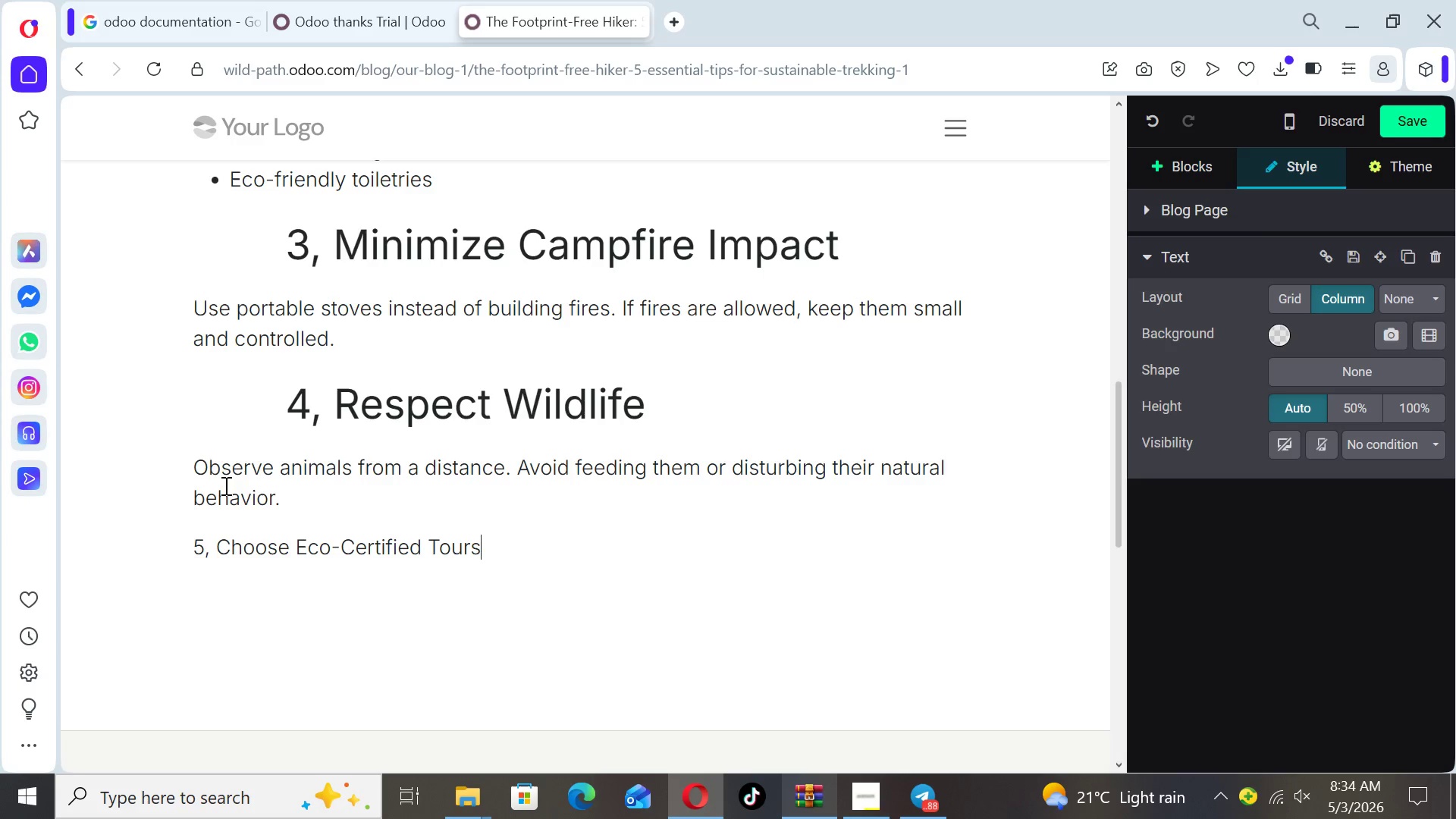 
key(Enter)
 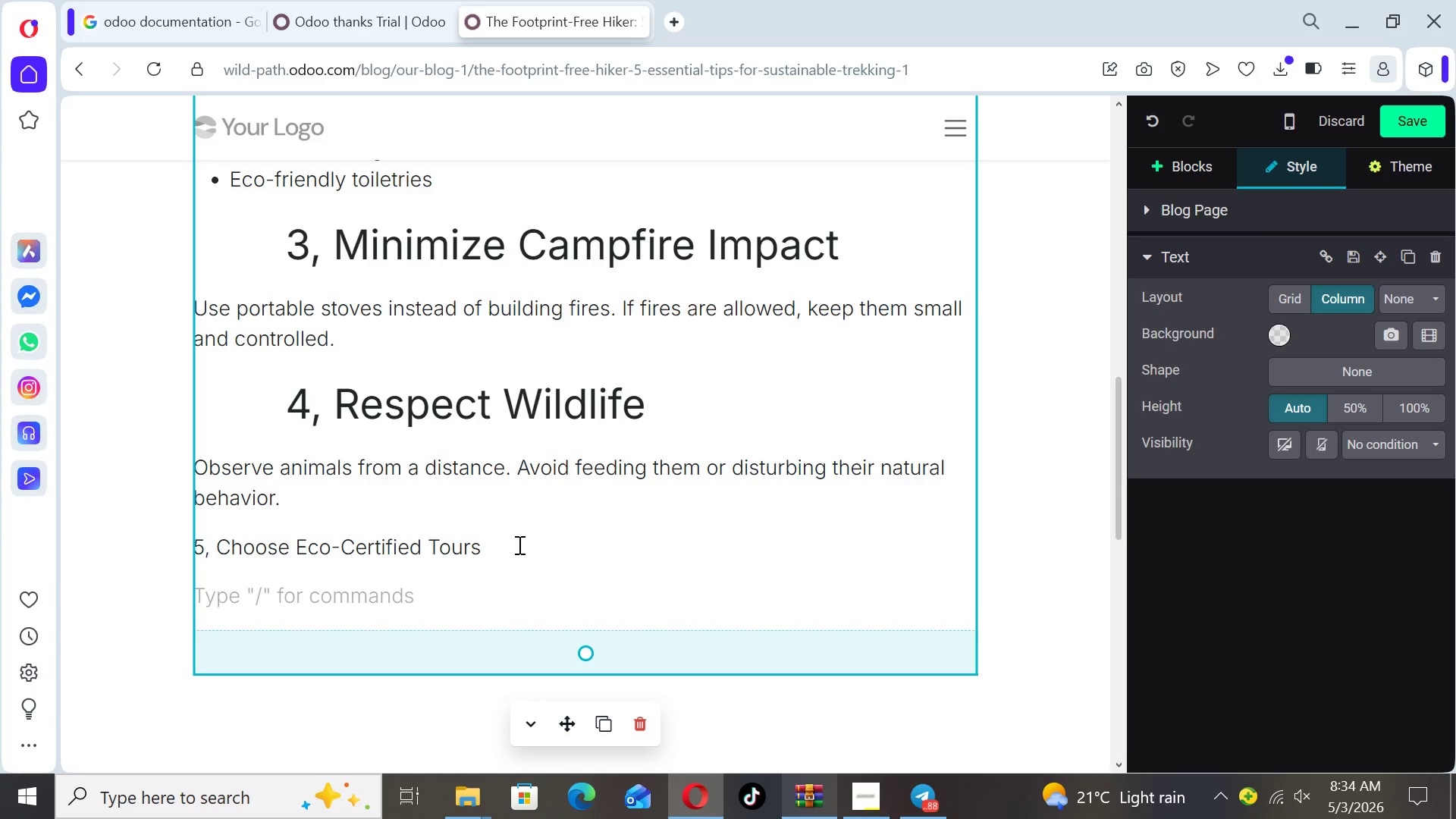 
left_click_drag(start_coordinate=[514, 544], to_coordinate=[190, 543])
 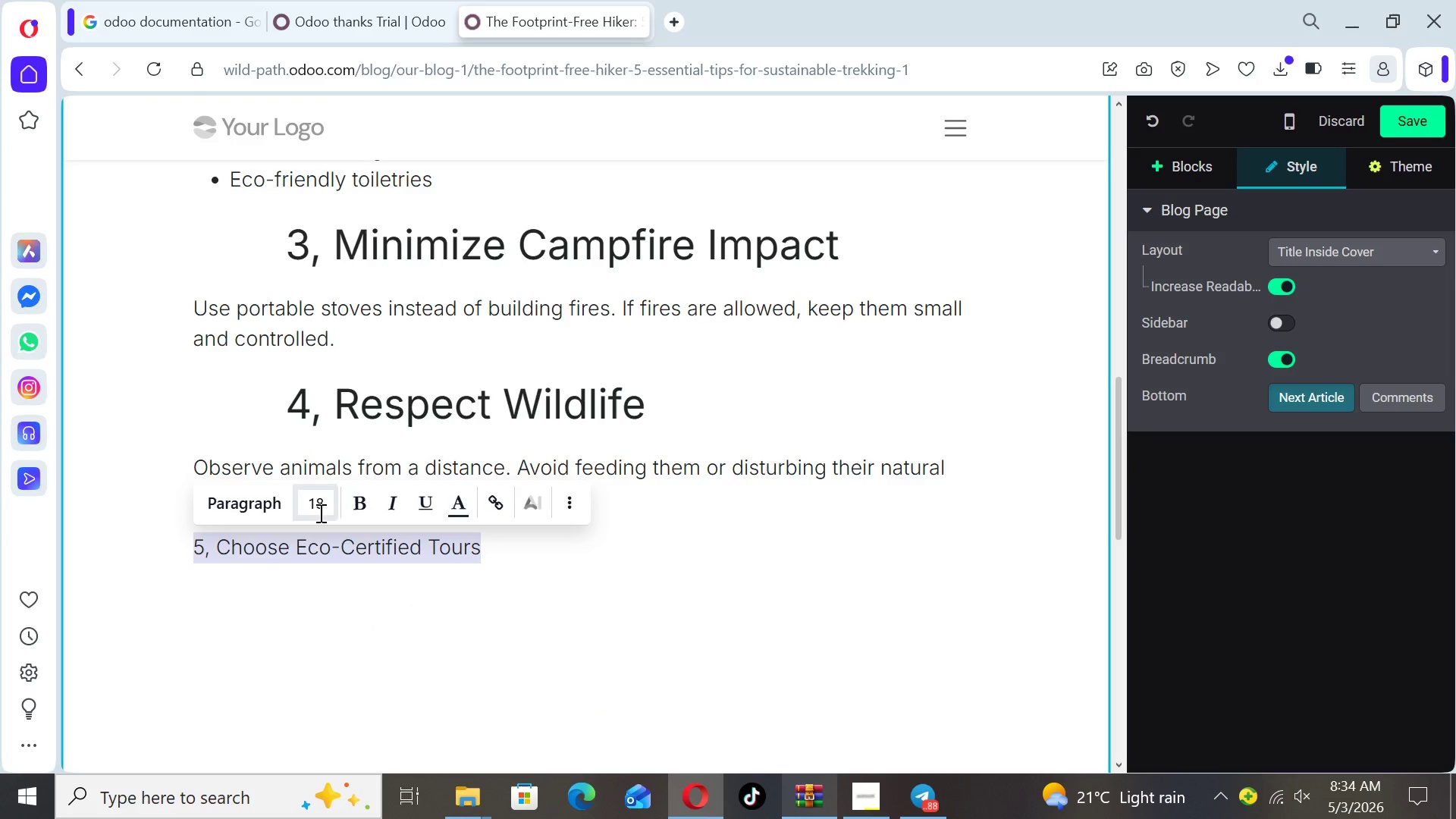 
left_click([319, 513])
 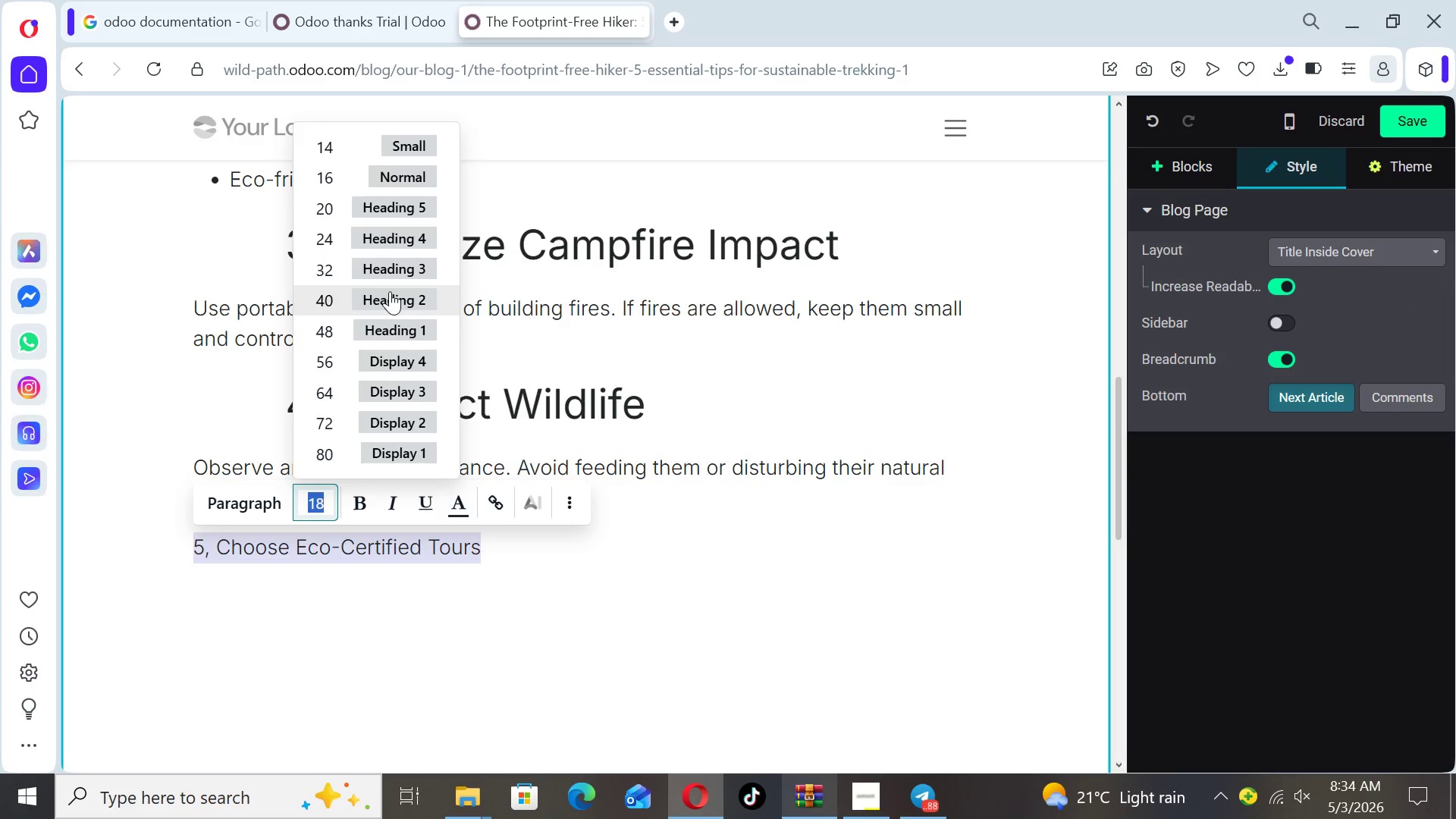 
left_click([389, 290])
 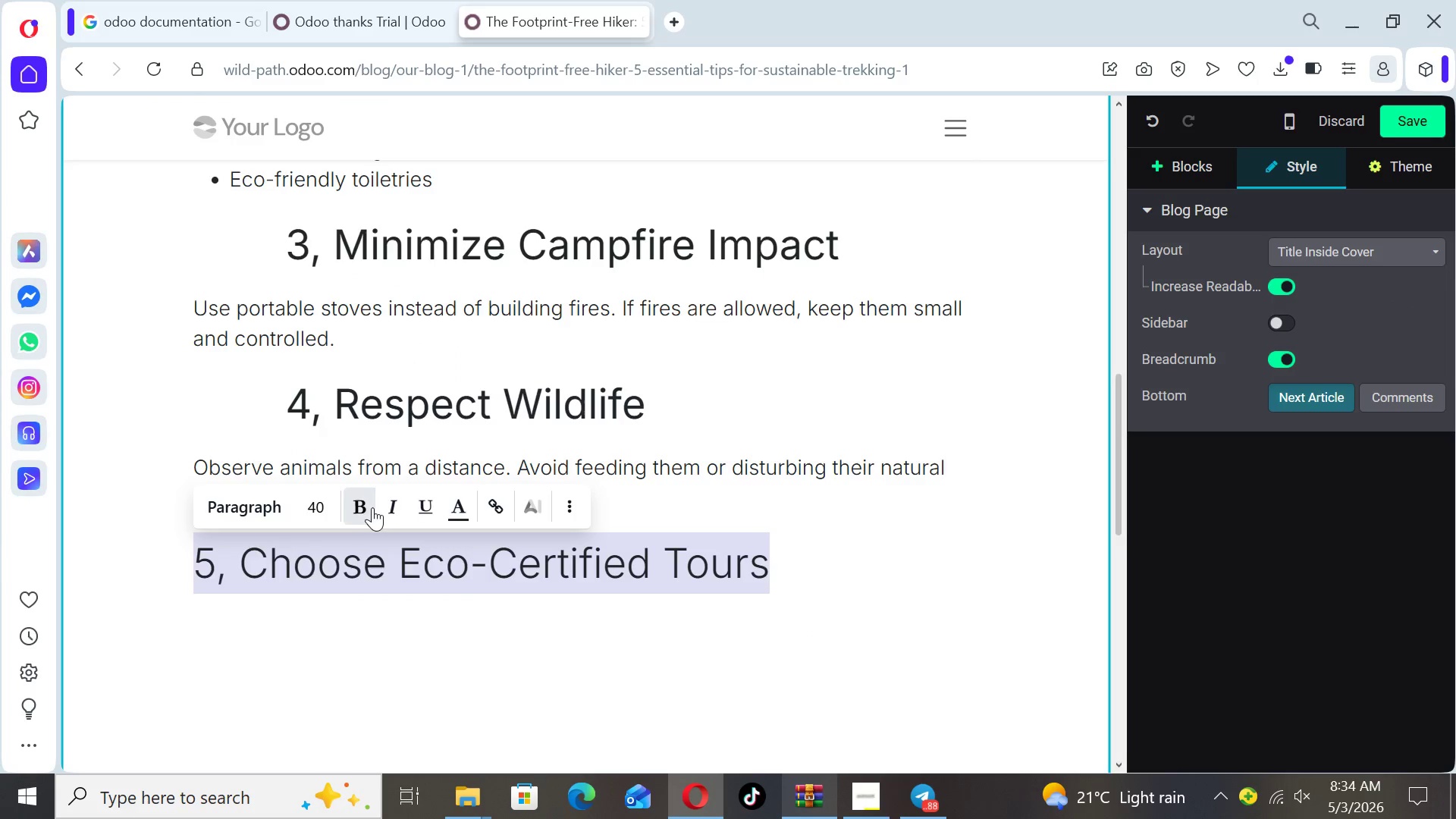 
left_click([367, 507])
 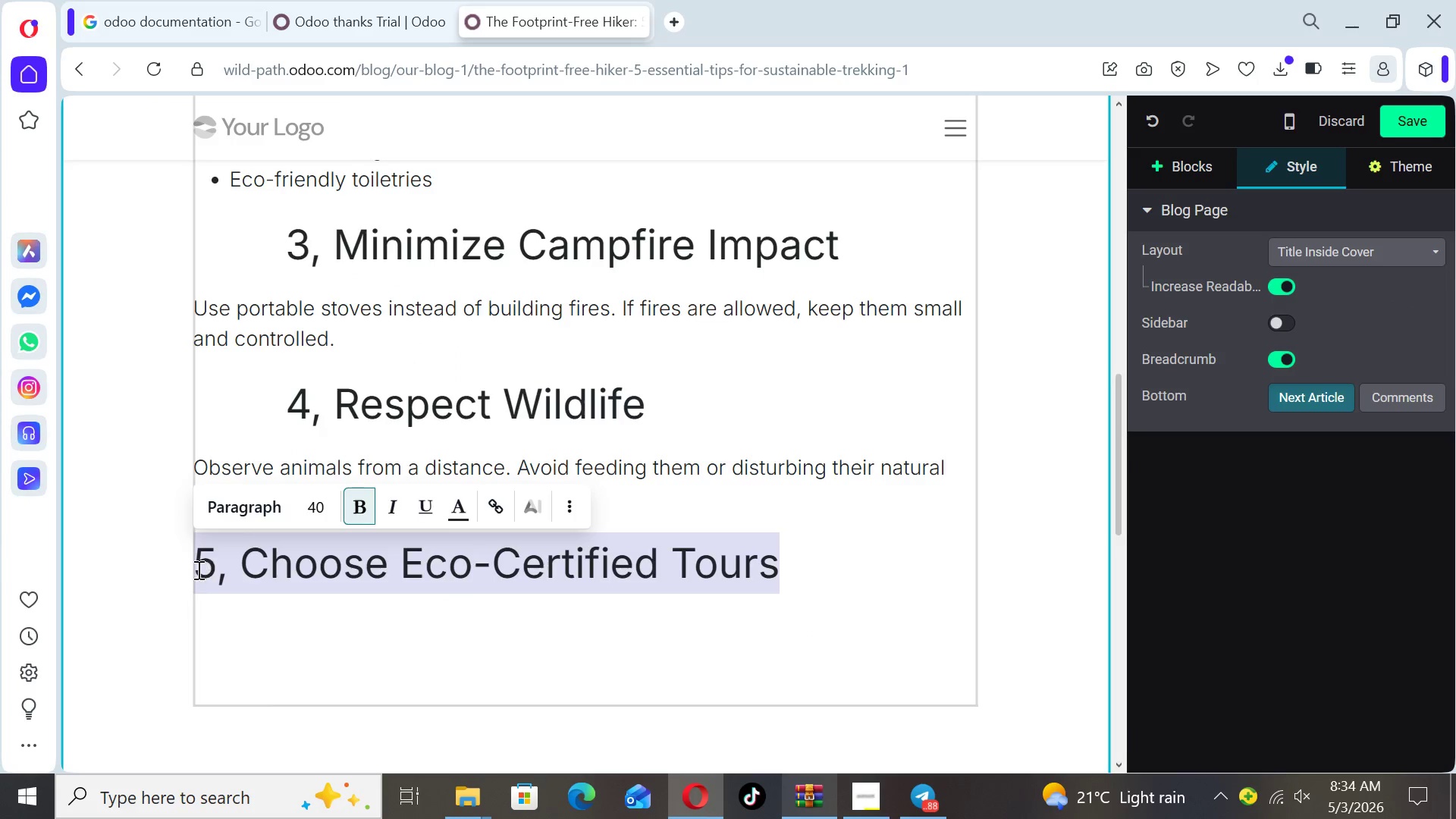 
left_click([196, 570])
 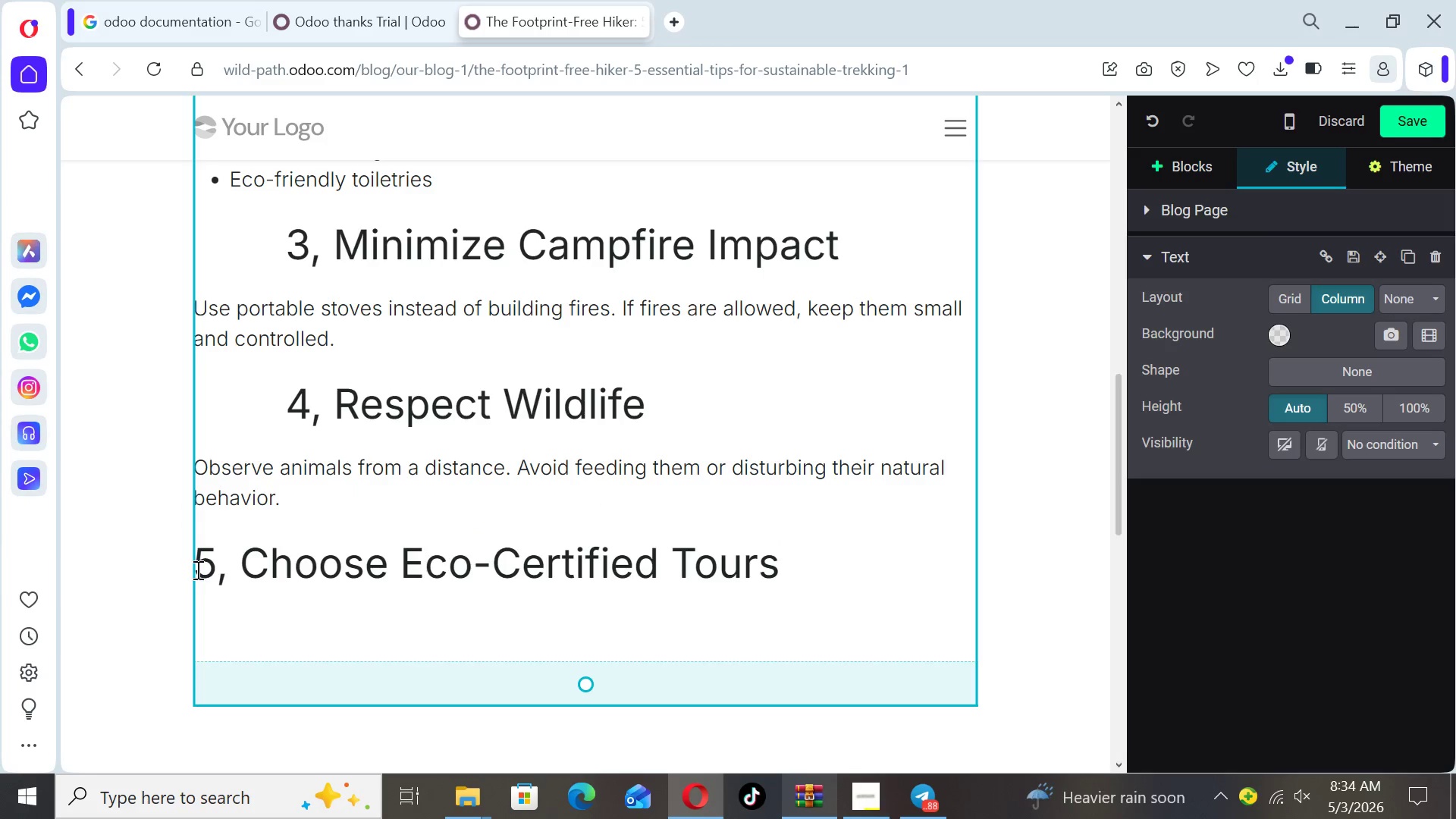 
key(Space)
 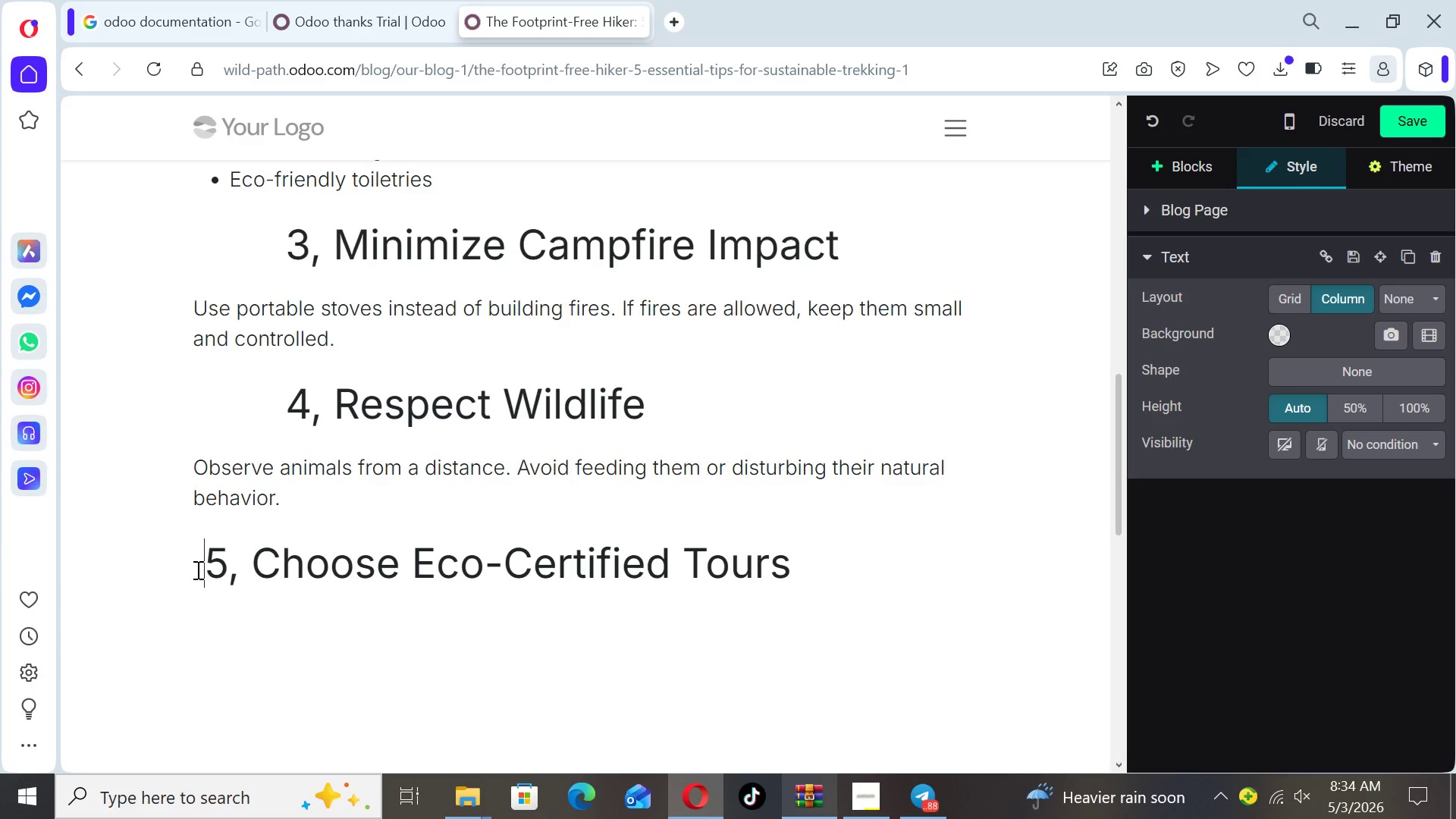 
key(Space)
 